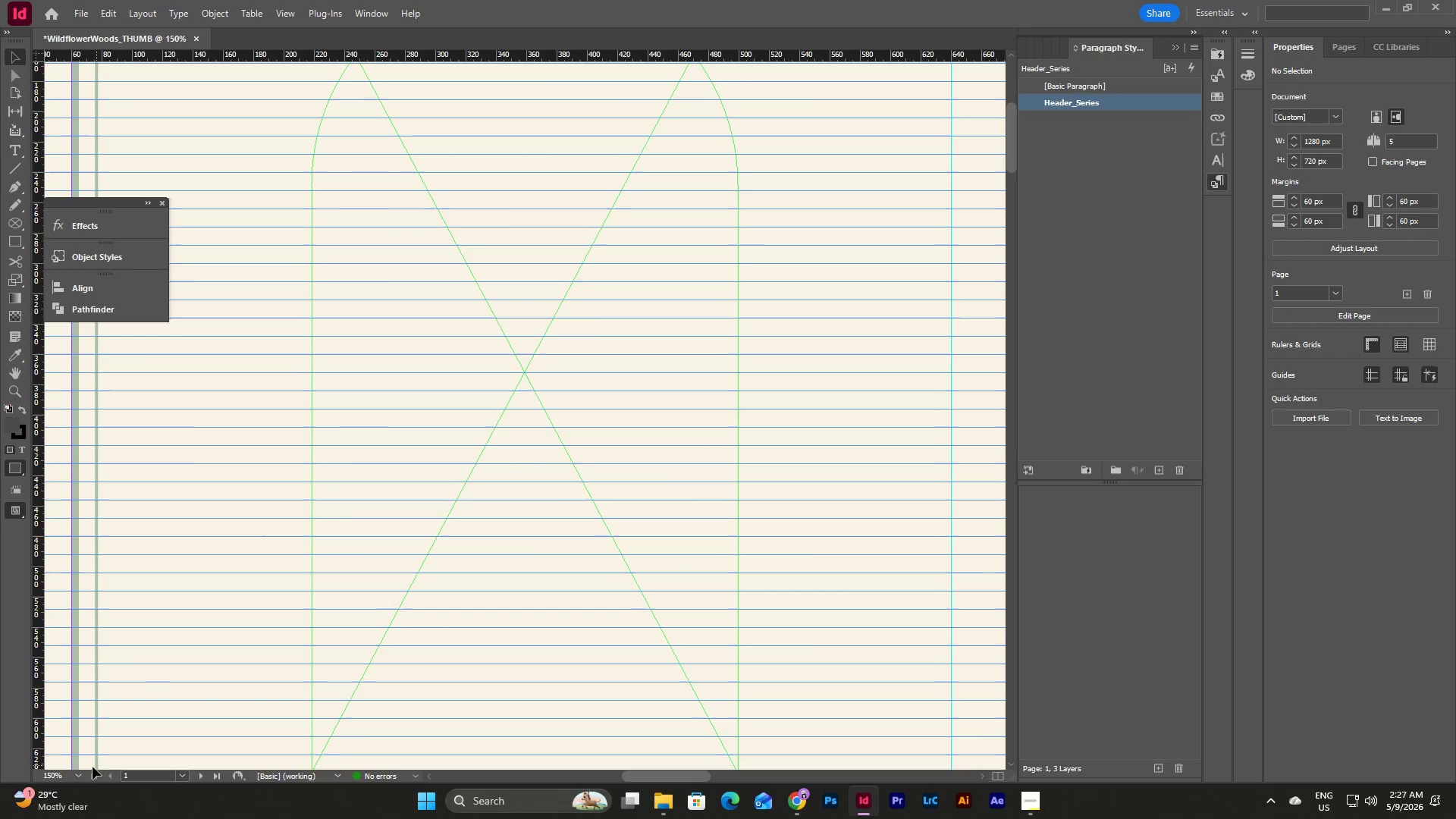 
left_click([76, 773])
 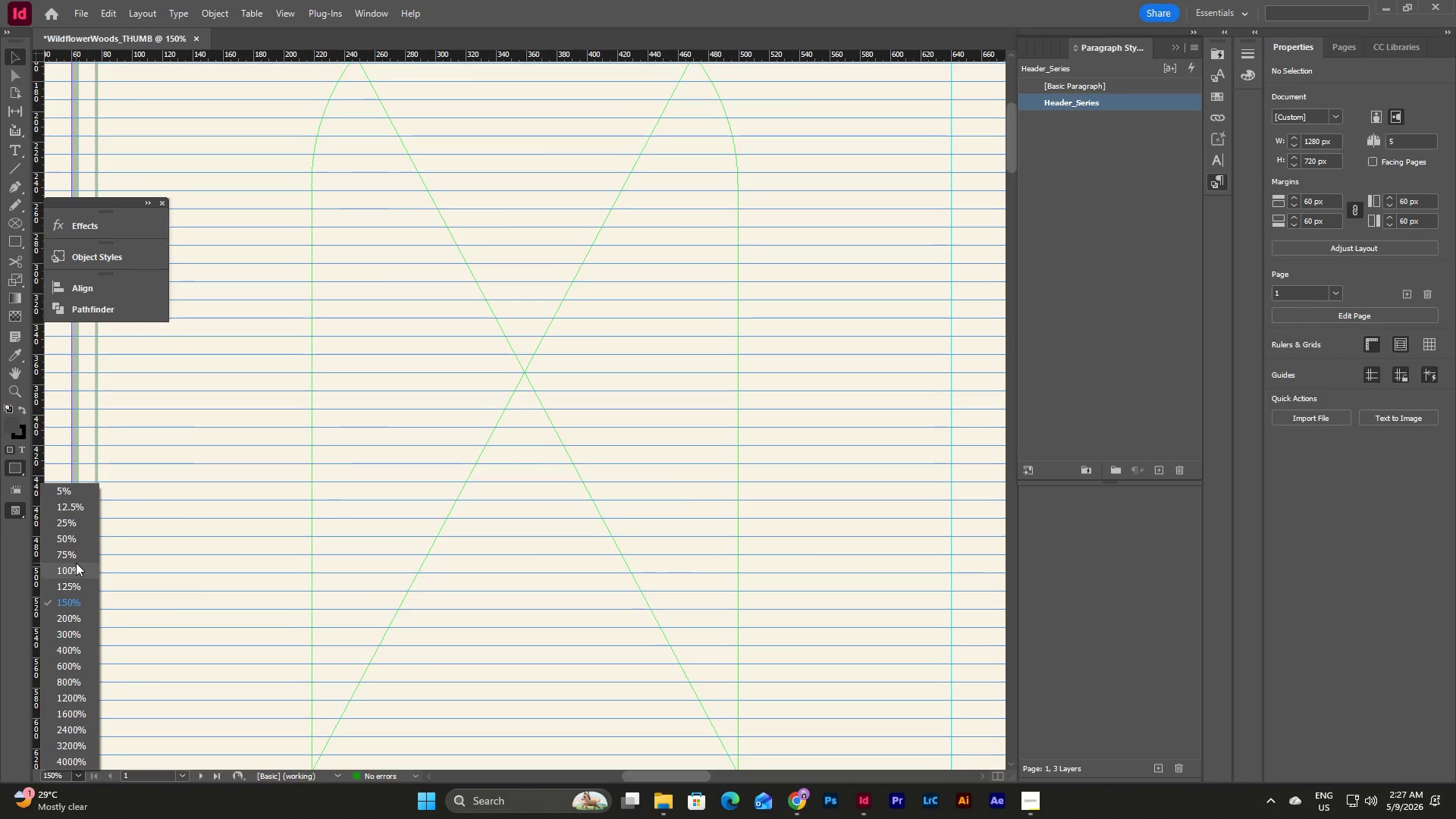 
left_click([76, 563])
 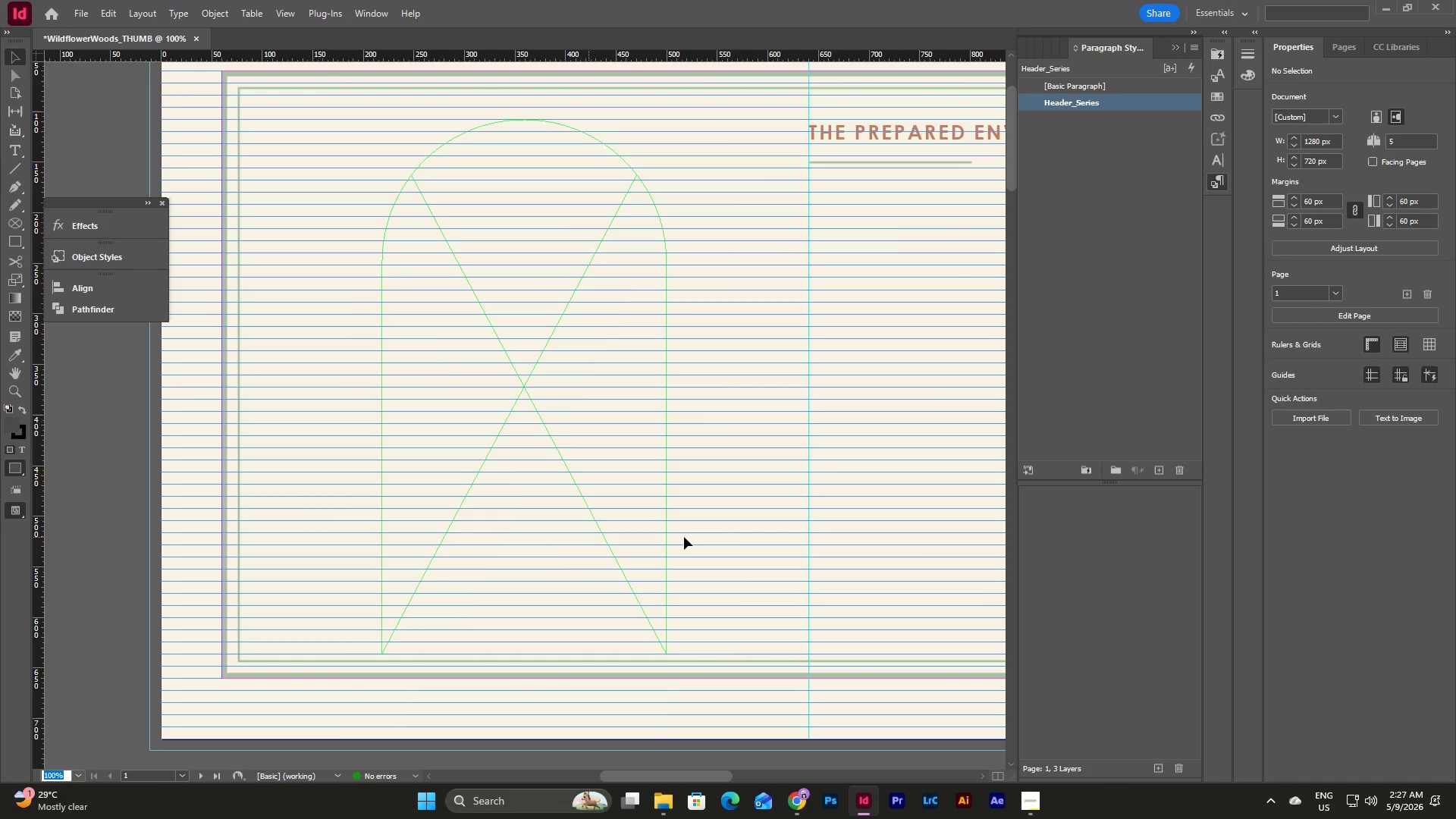 
scroll: coordinate [684, 537], scroll_direction: up, amount: 3.0
 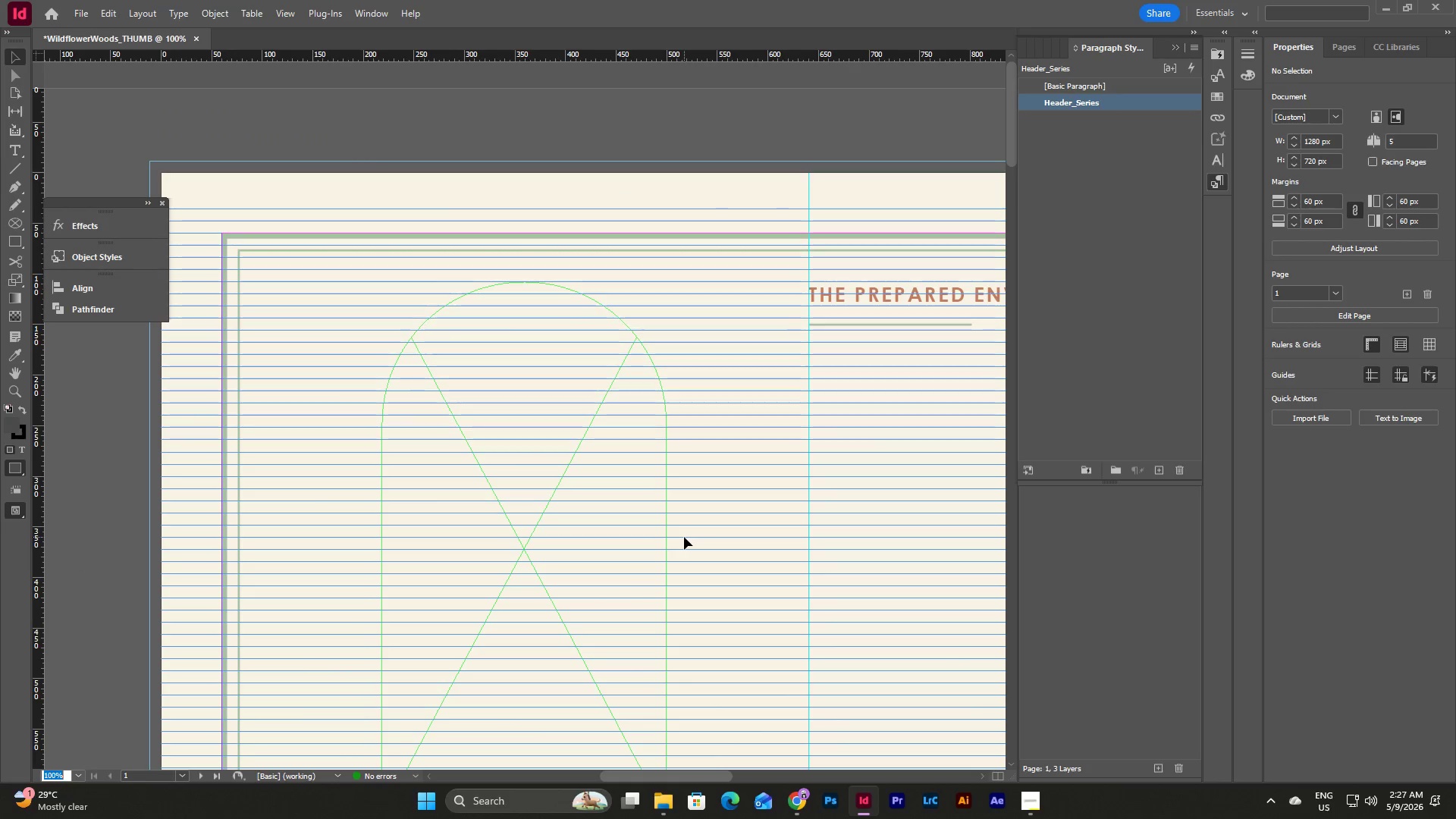 
scroll: coordinate [684, 537], scroll_direction: down, amount: 3.0
 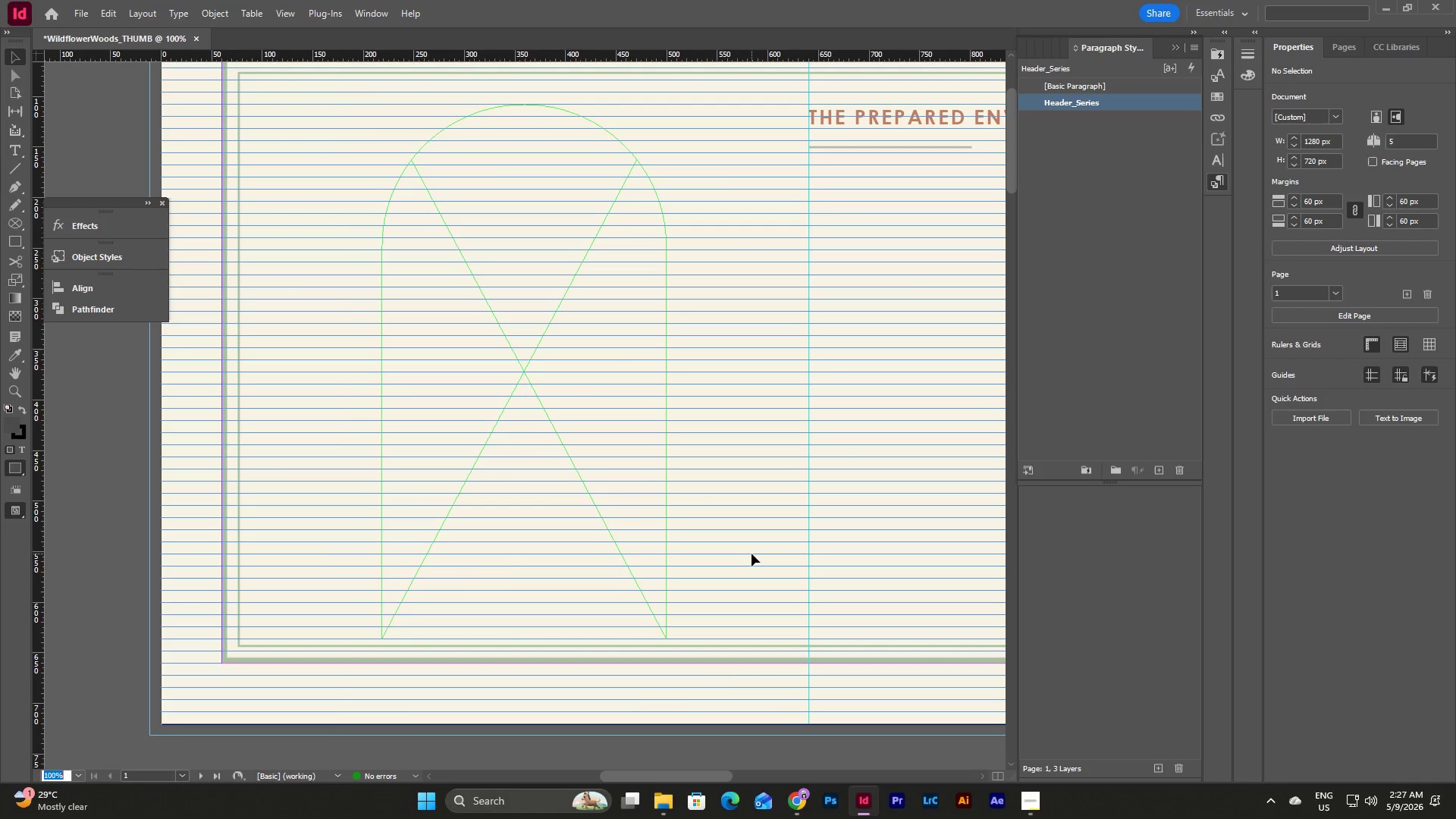 
left_click([752, 554])
 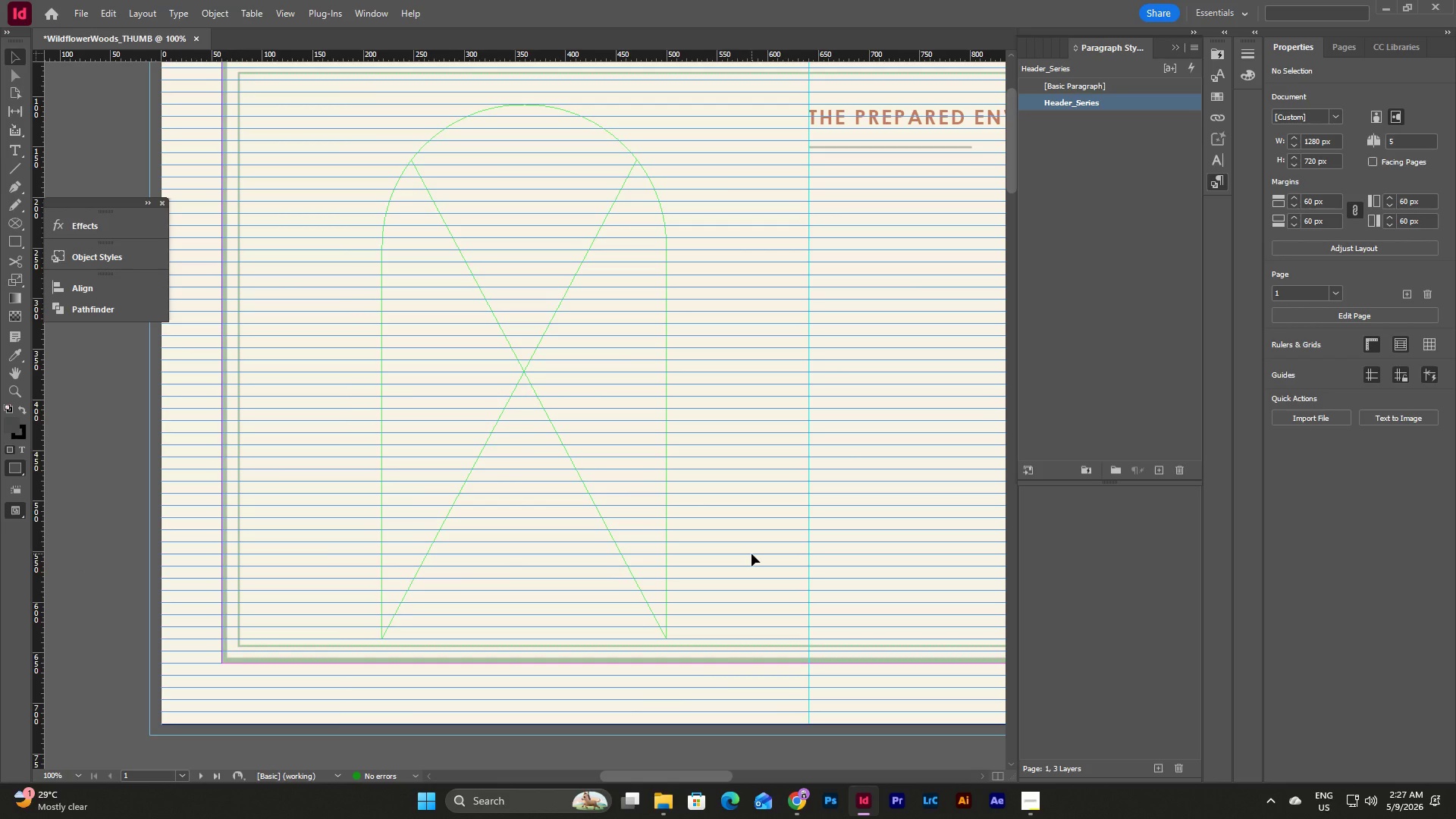 
type(ww)
 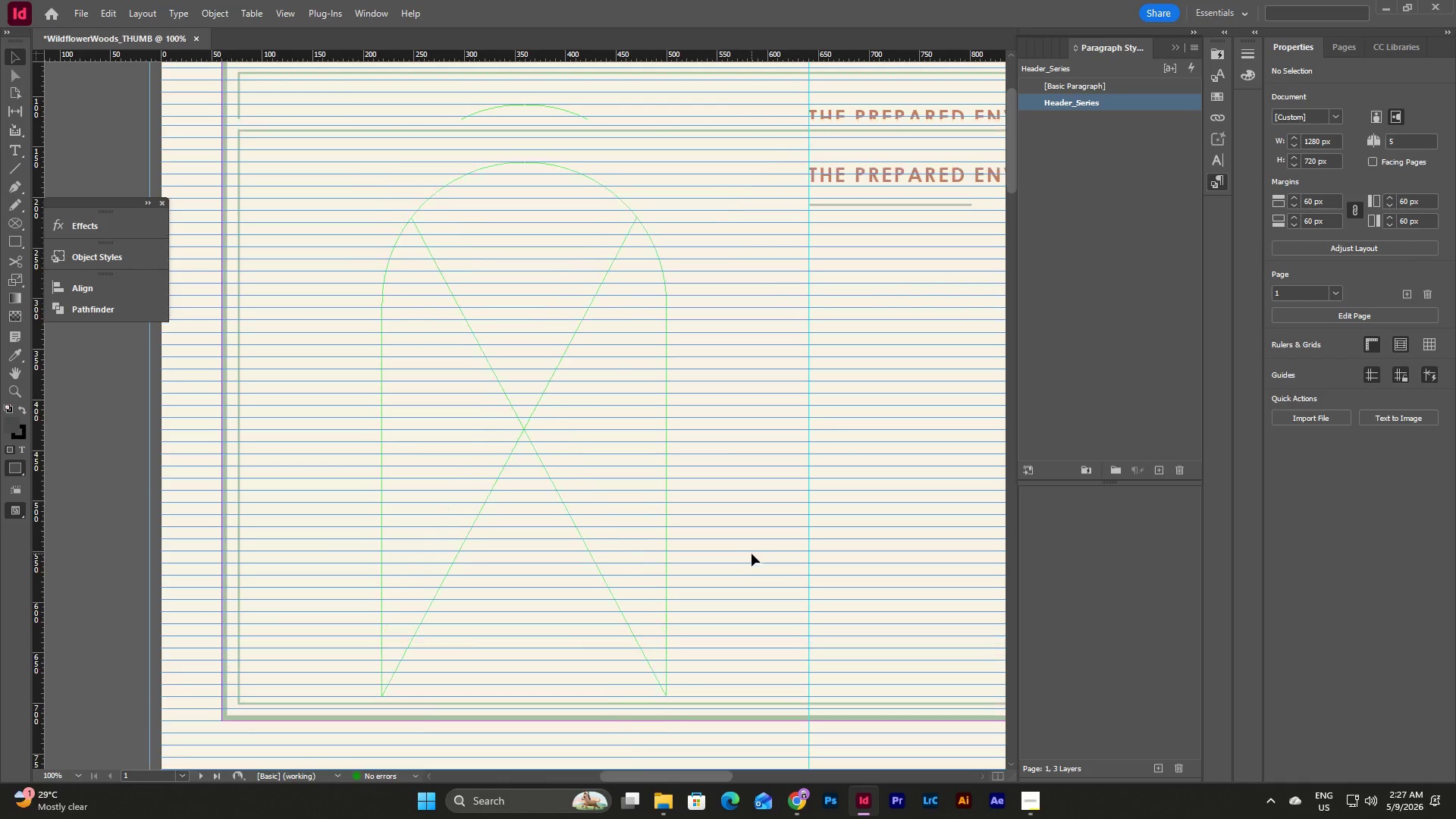 
scroll: coordinate [752, 554], scroll_direction: none, amount: 0.0
 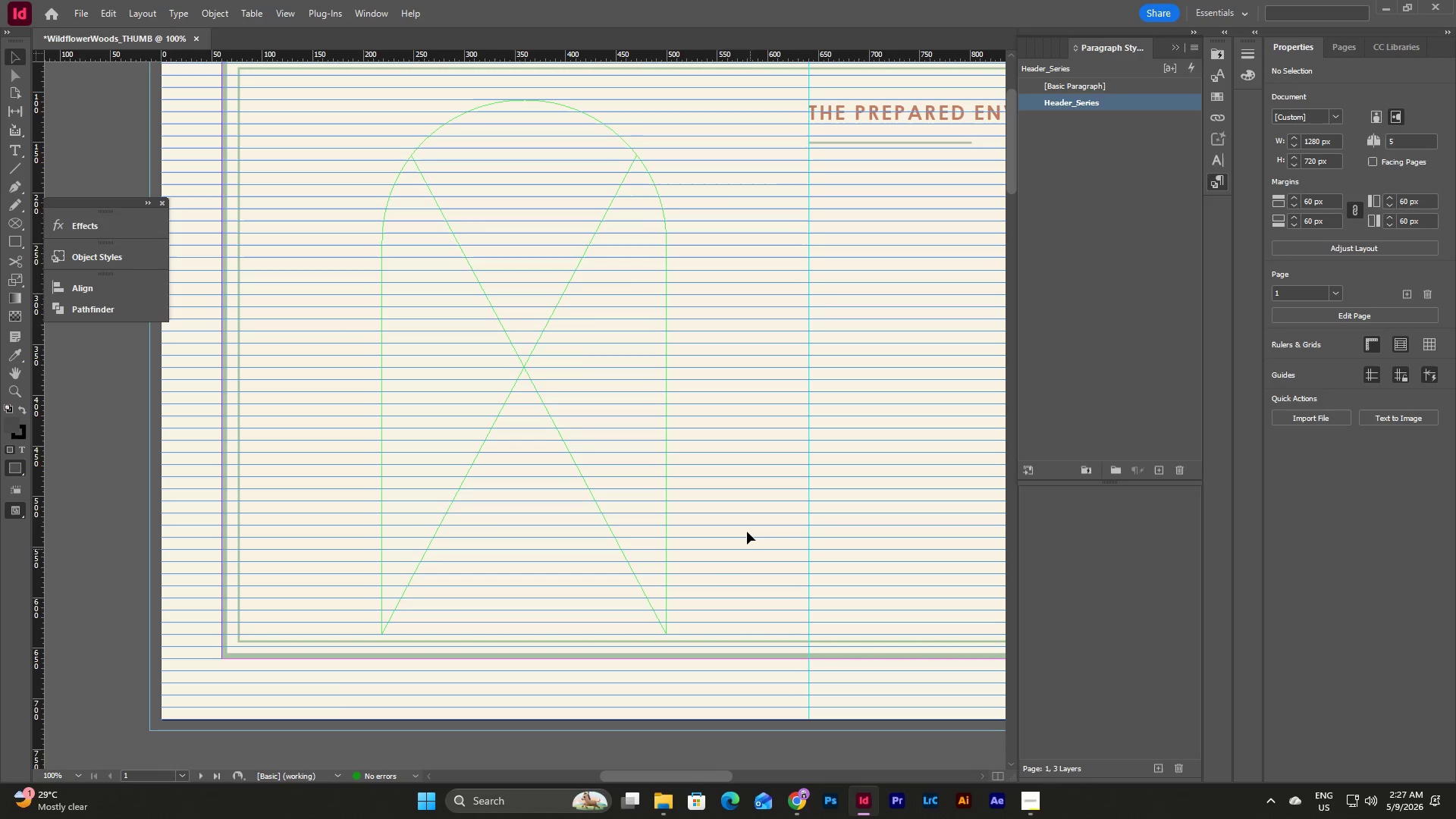 
scroll: coordinate [742, 537], scroll_direction: up, amount: 1.0
 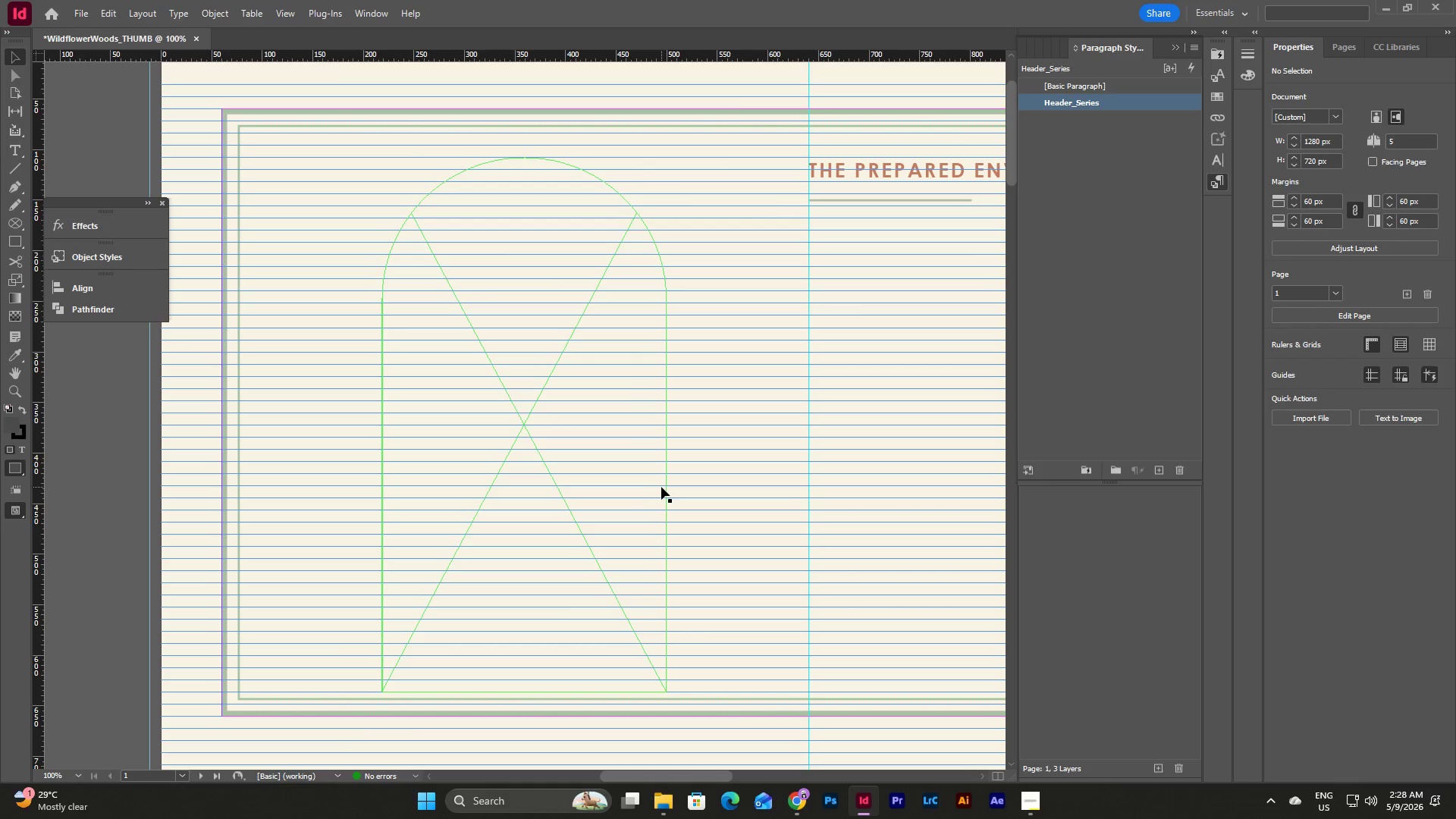 
left_click([666, 487])
 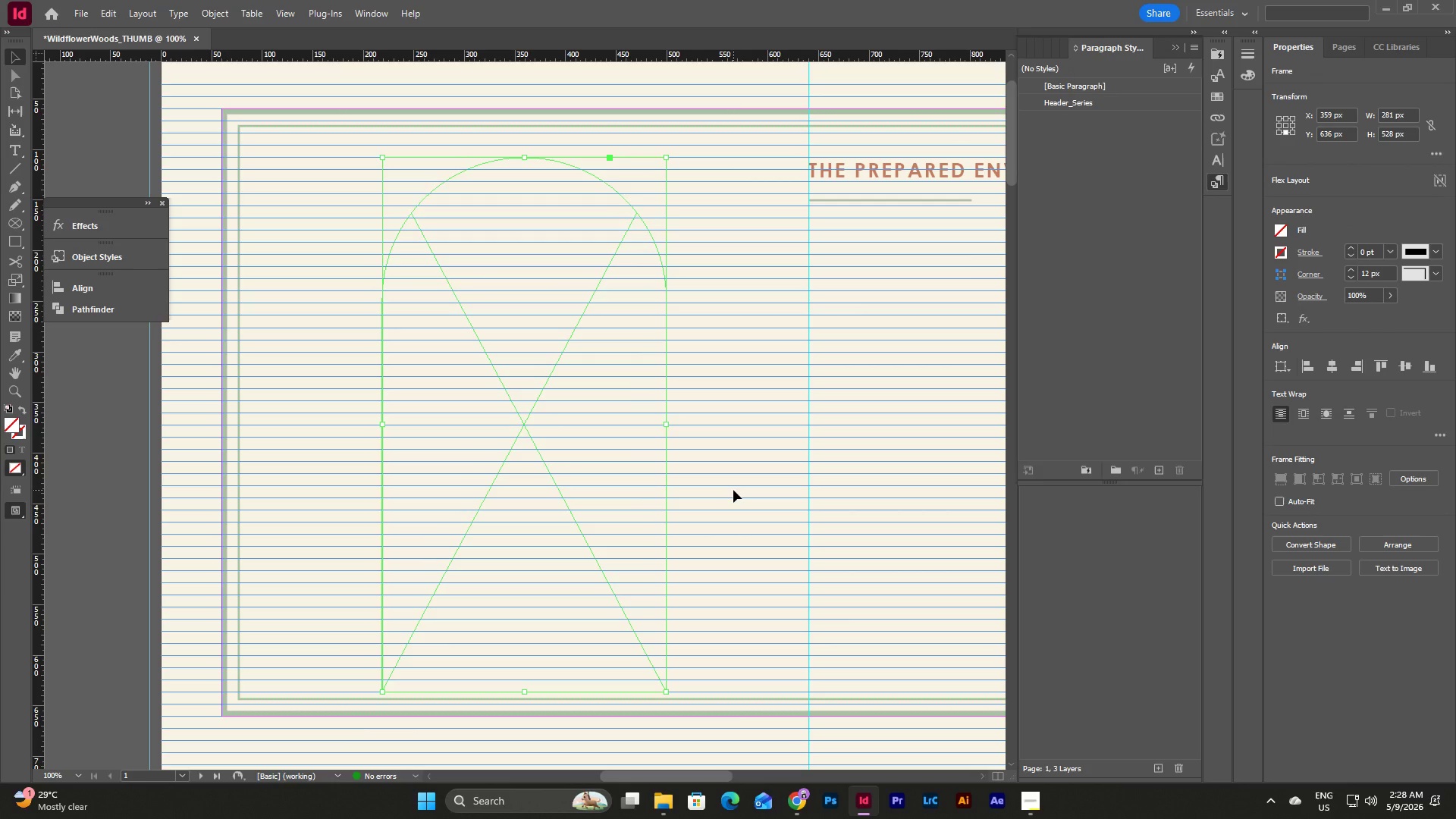 
left_click([733, 490])
 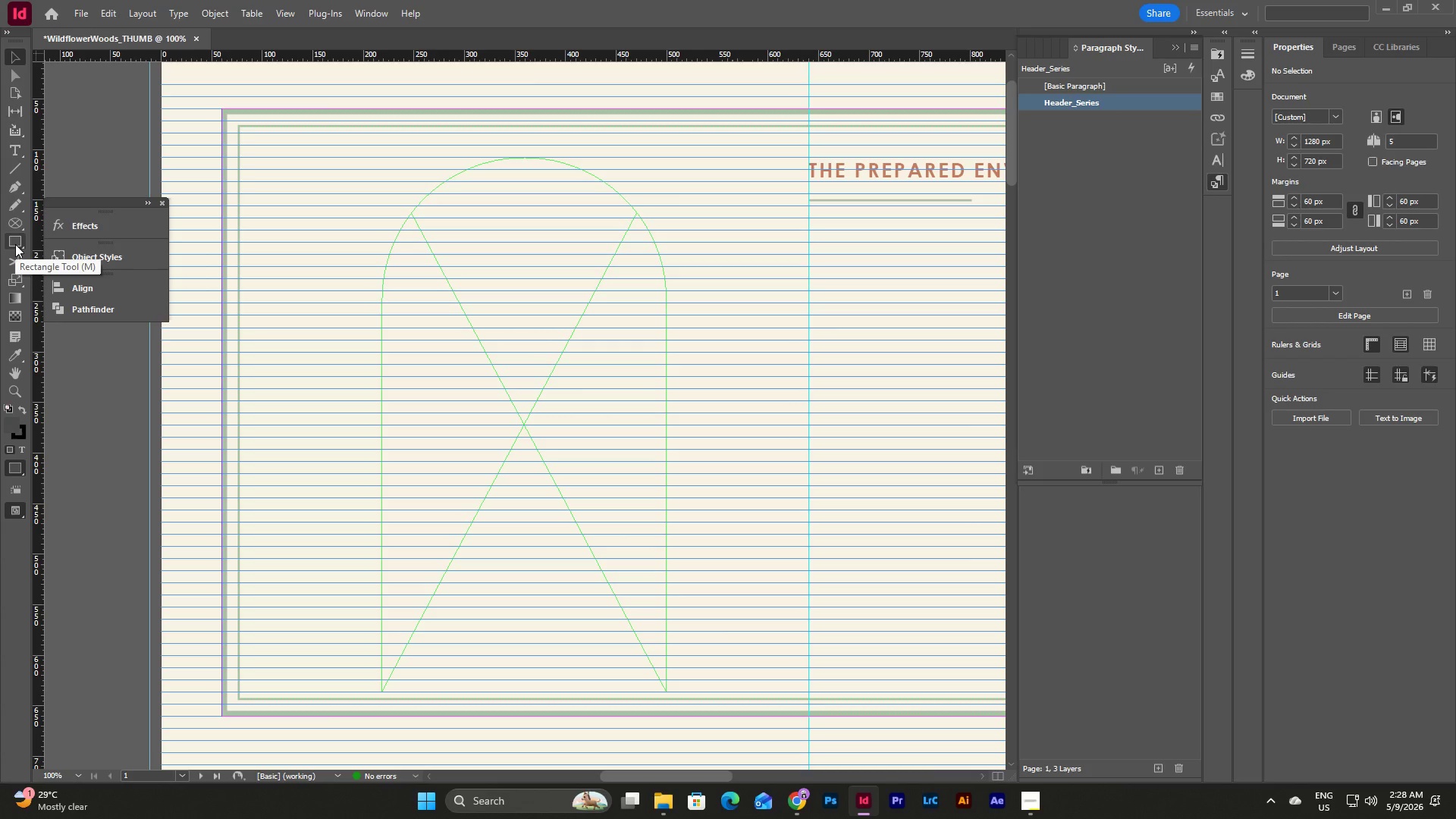 
wait(10.14)
 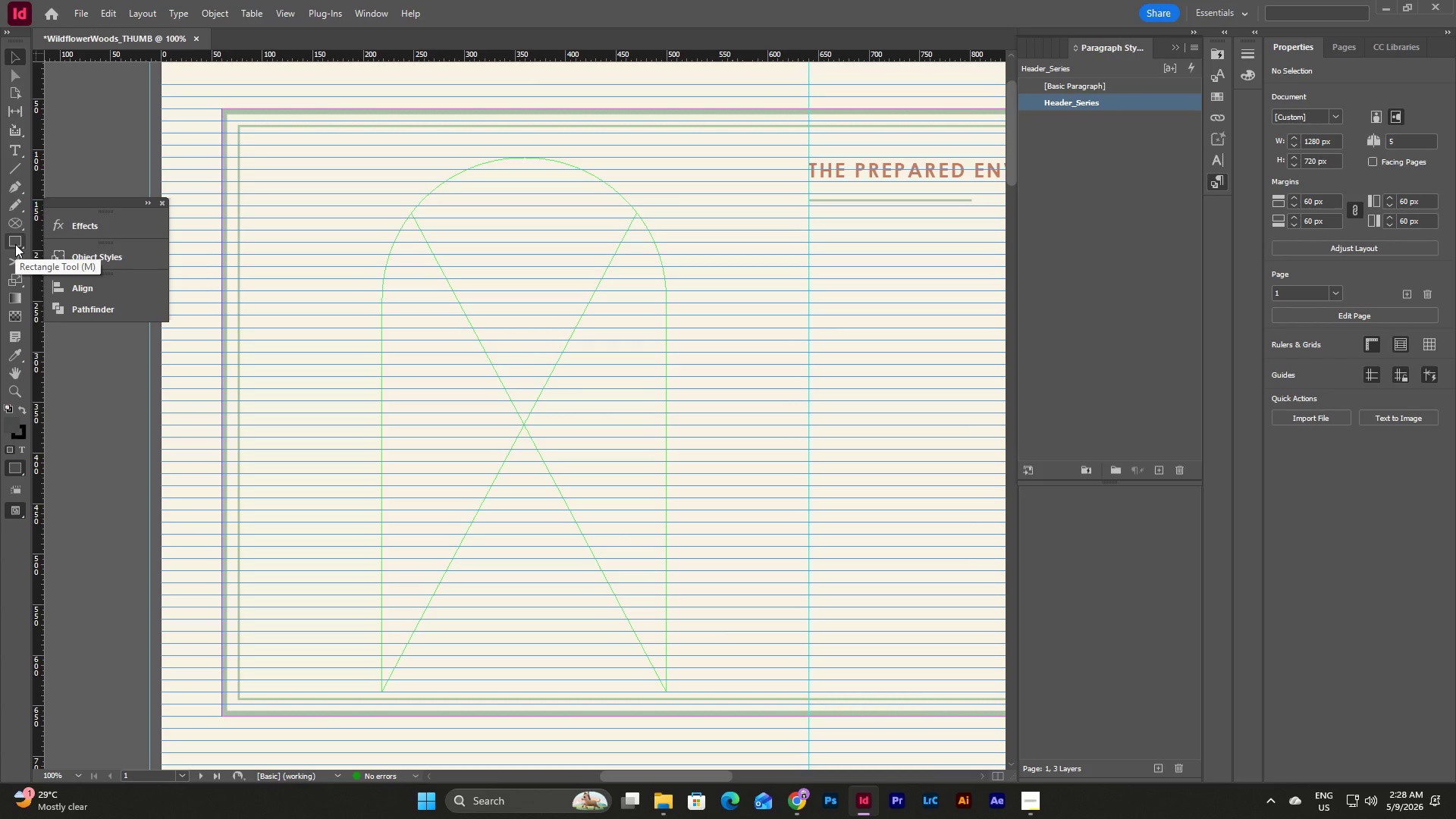 
key(Control+Z)
 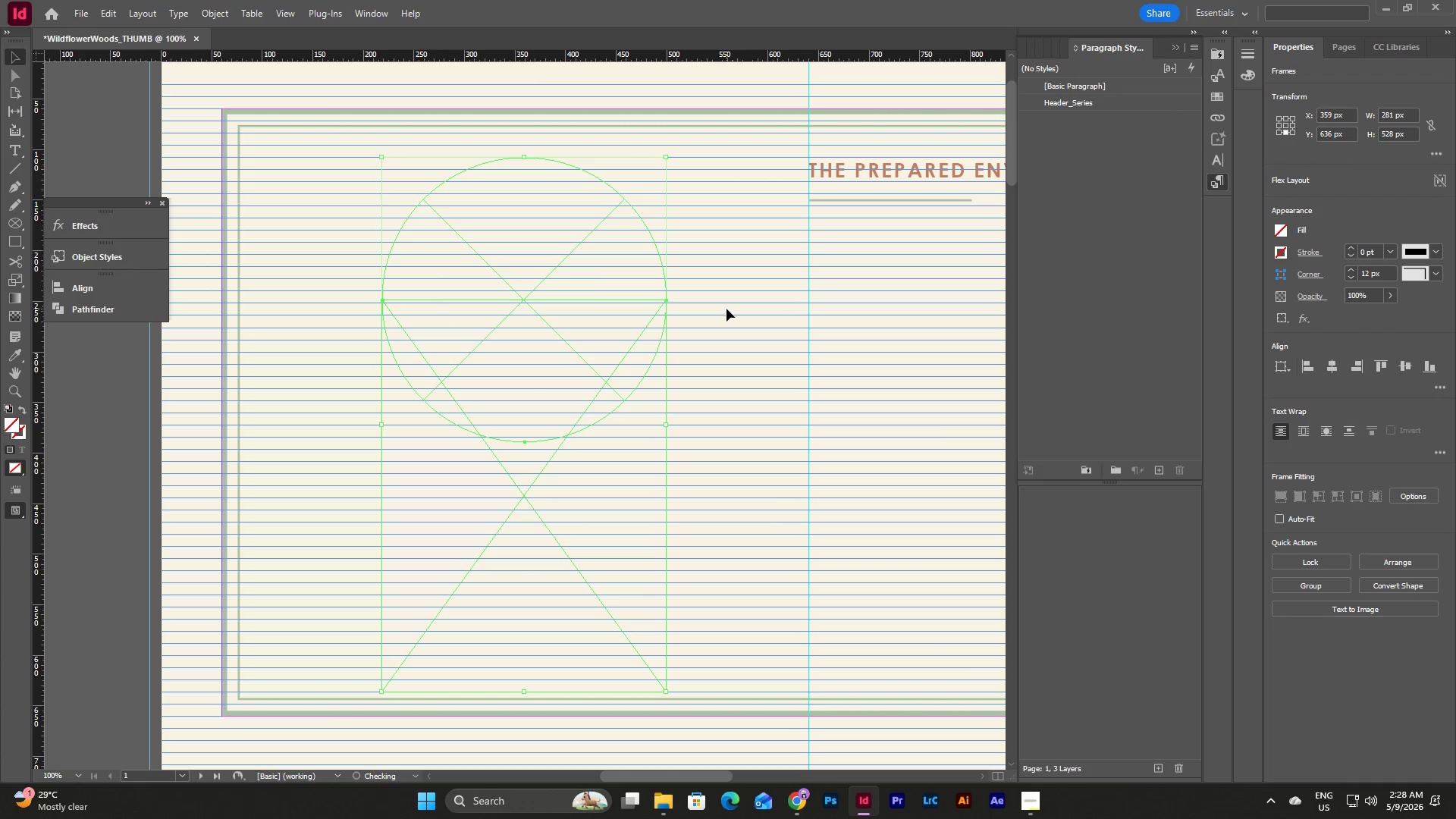 
left_click([726, 309])
 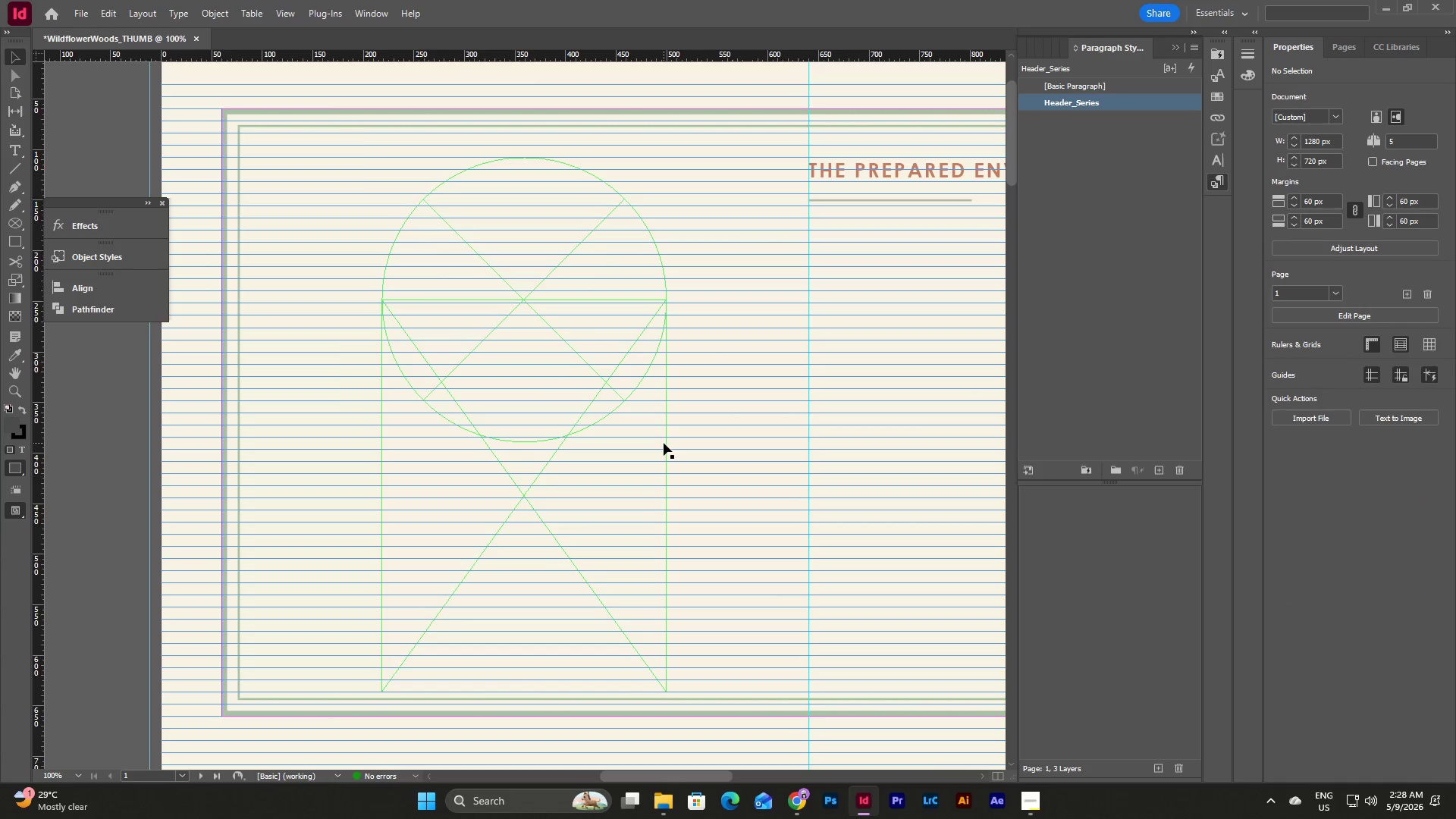 
left_click([664, 443])
 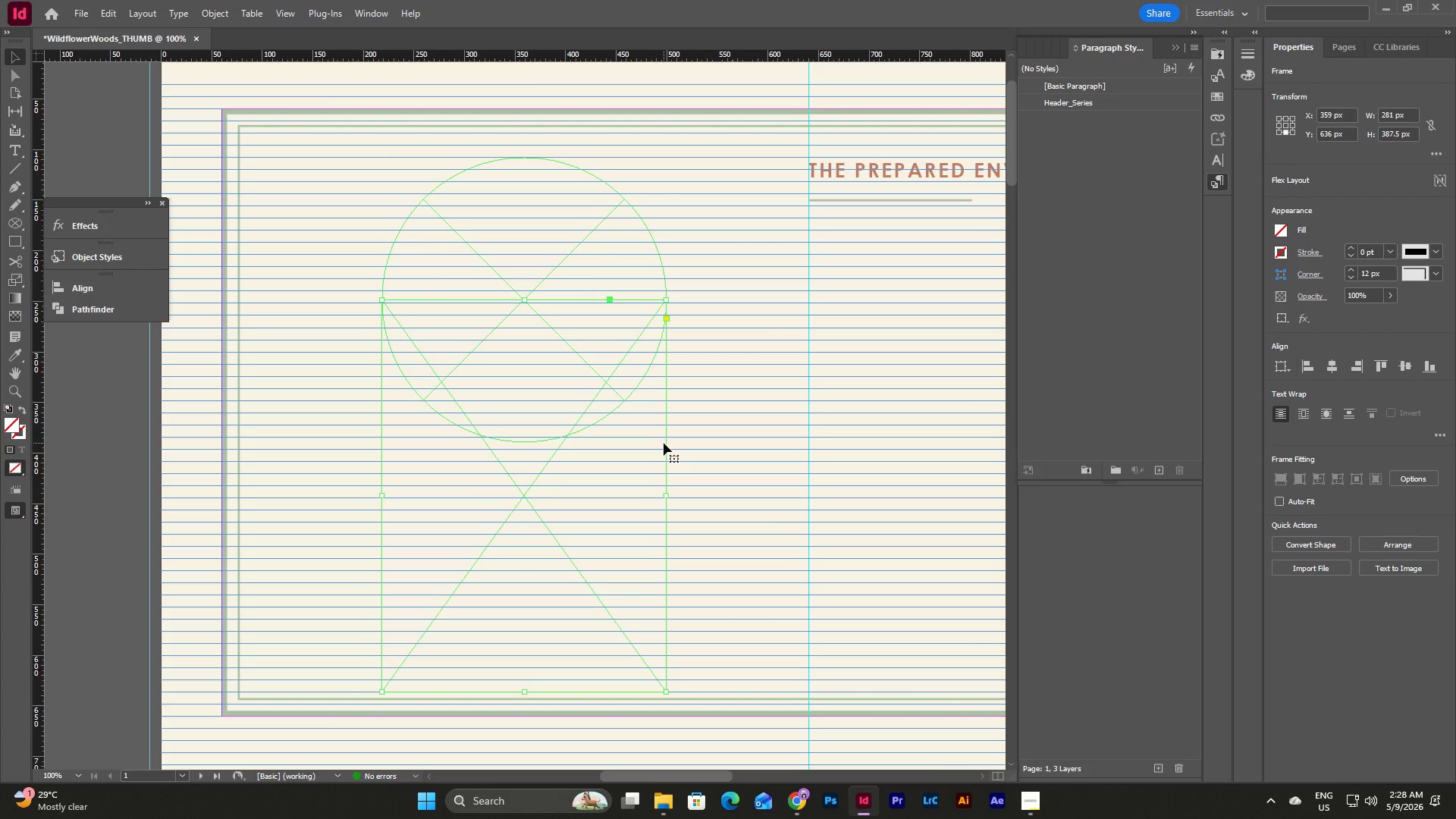 
wait(16.66)
 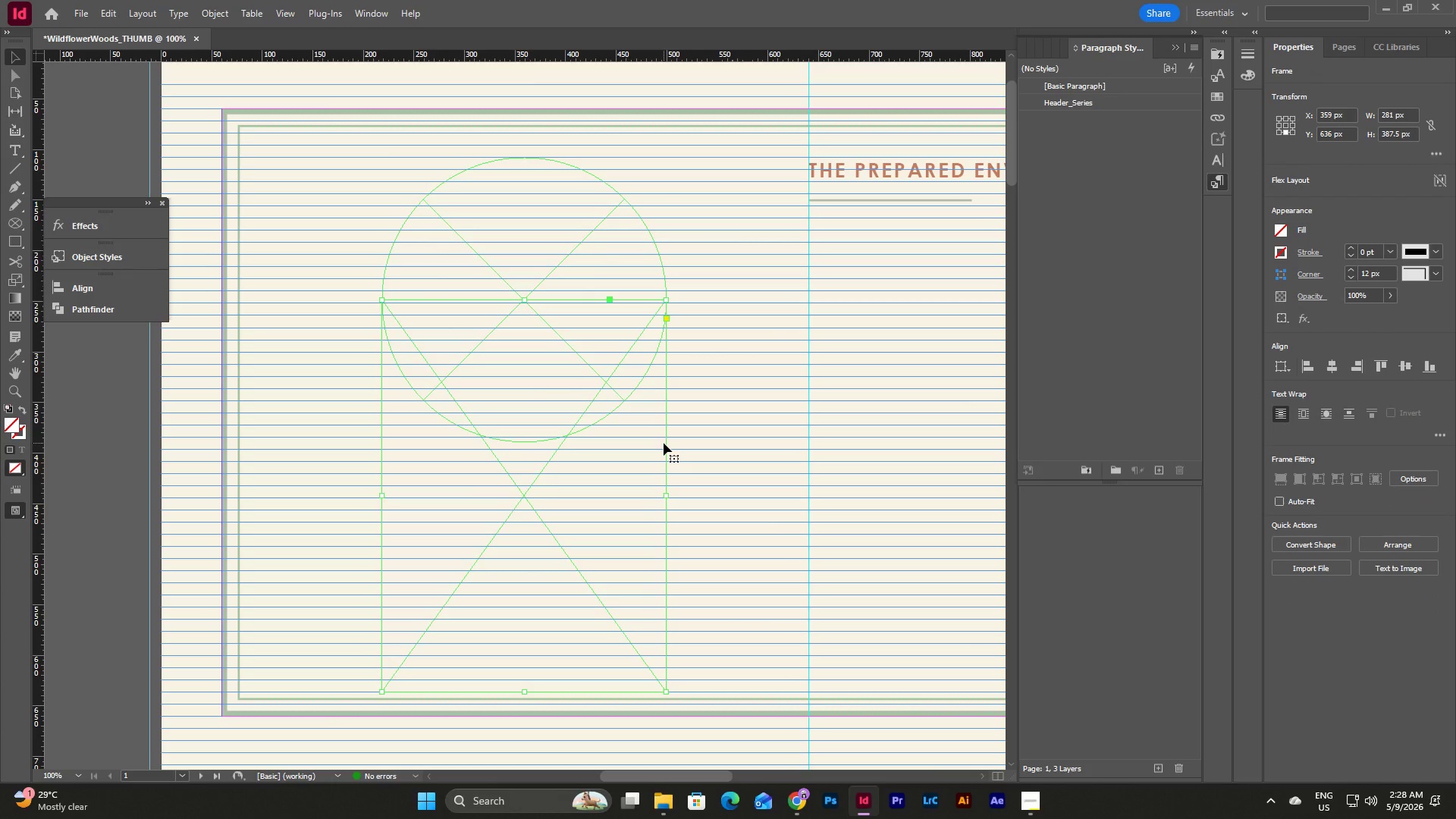 
left_click([568, 252])
 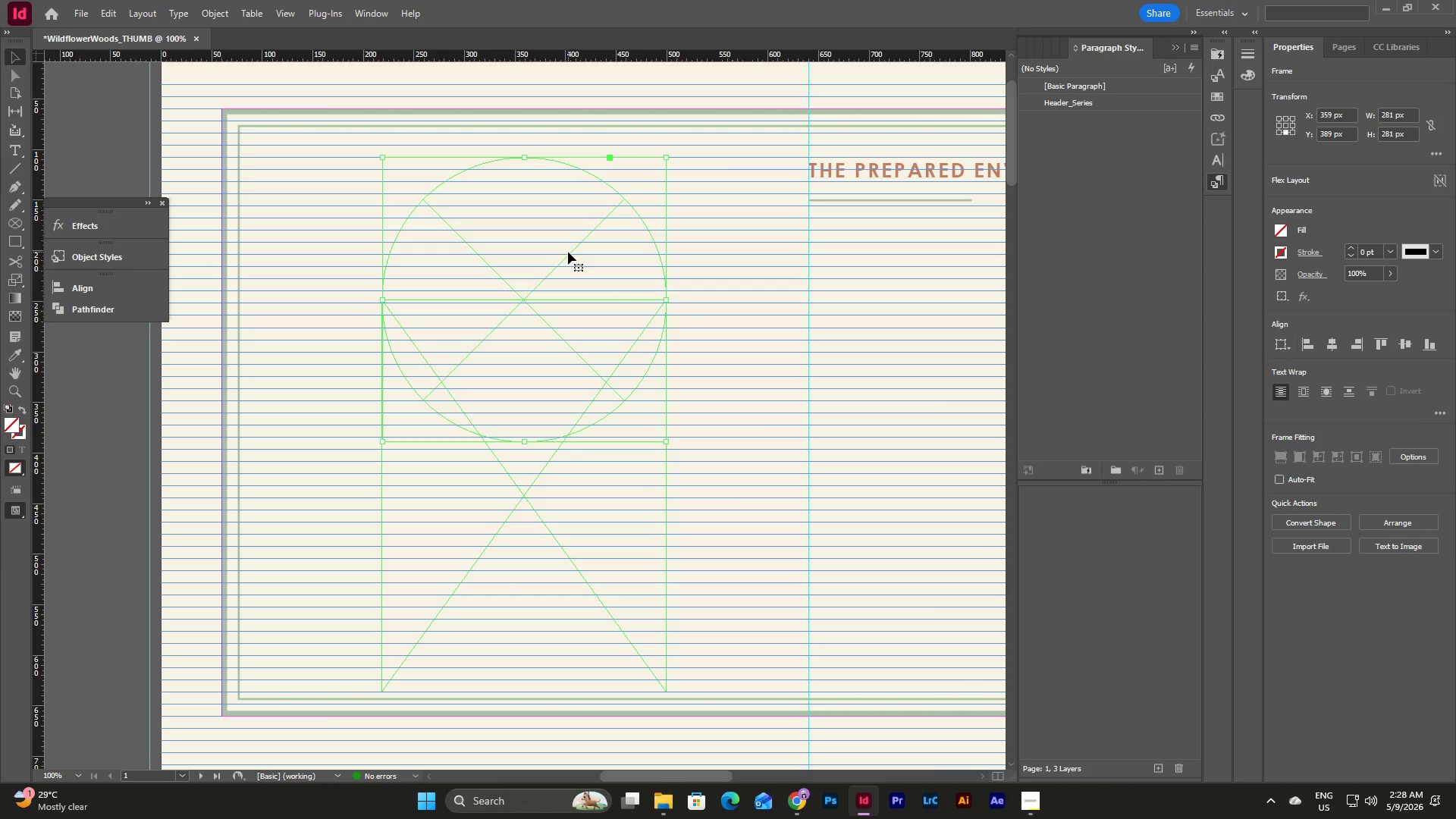 
wait(8.8)
 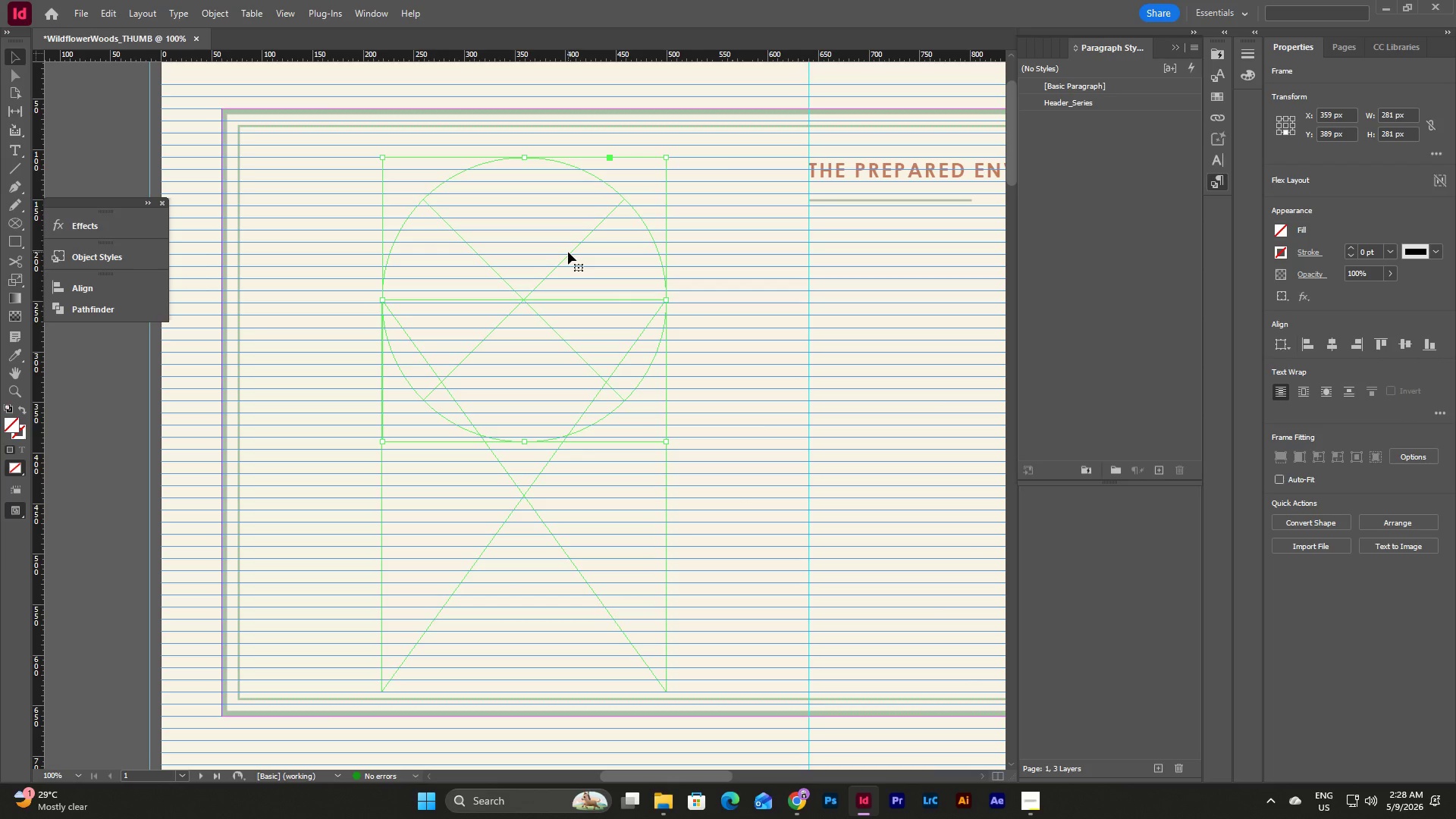 
key(Escape)
 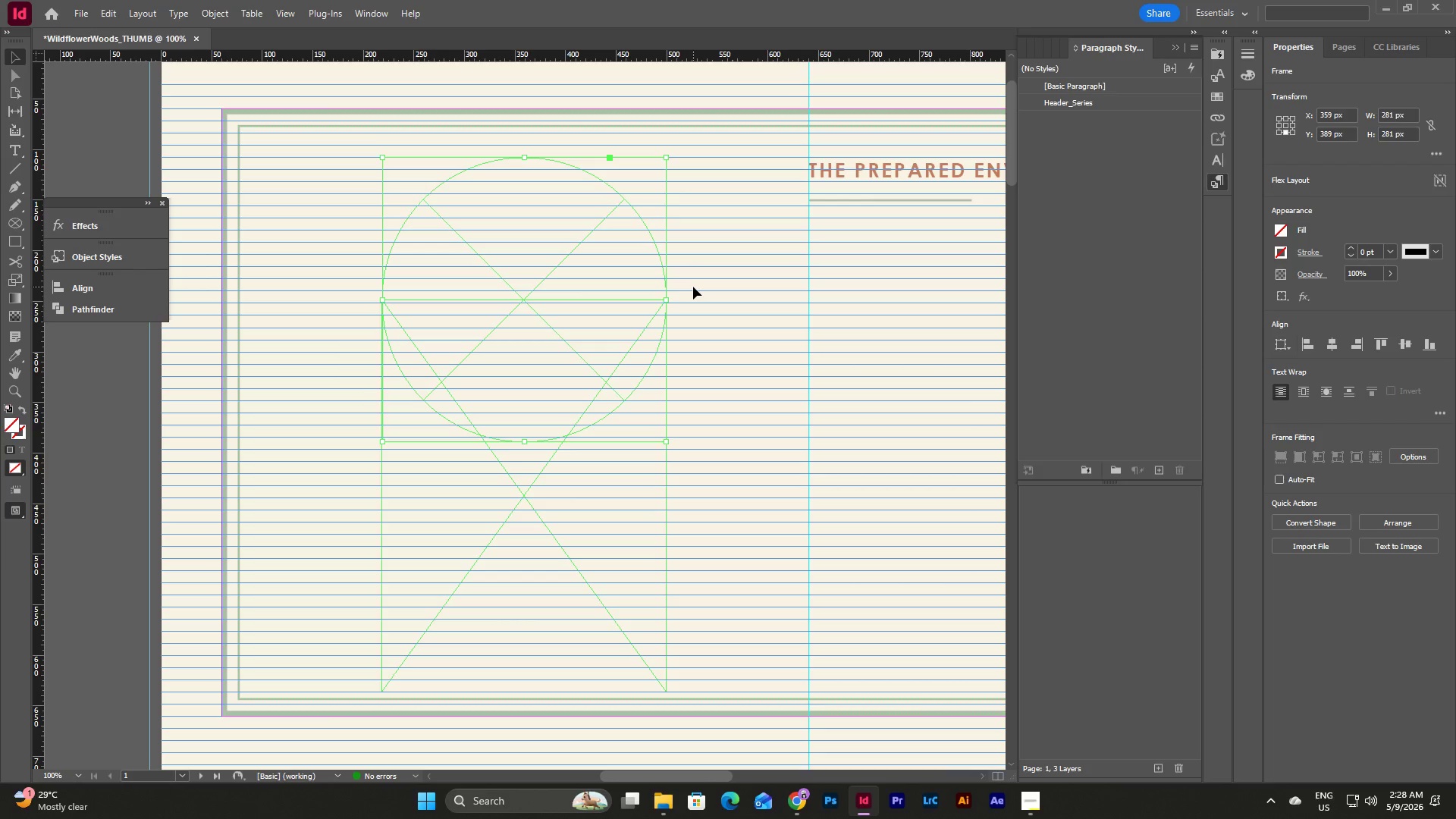 
left_click([693, 287])
 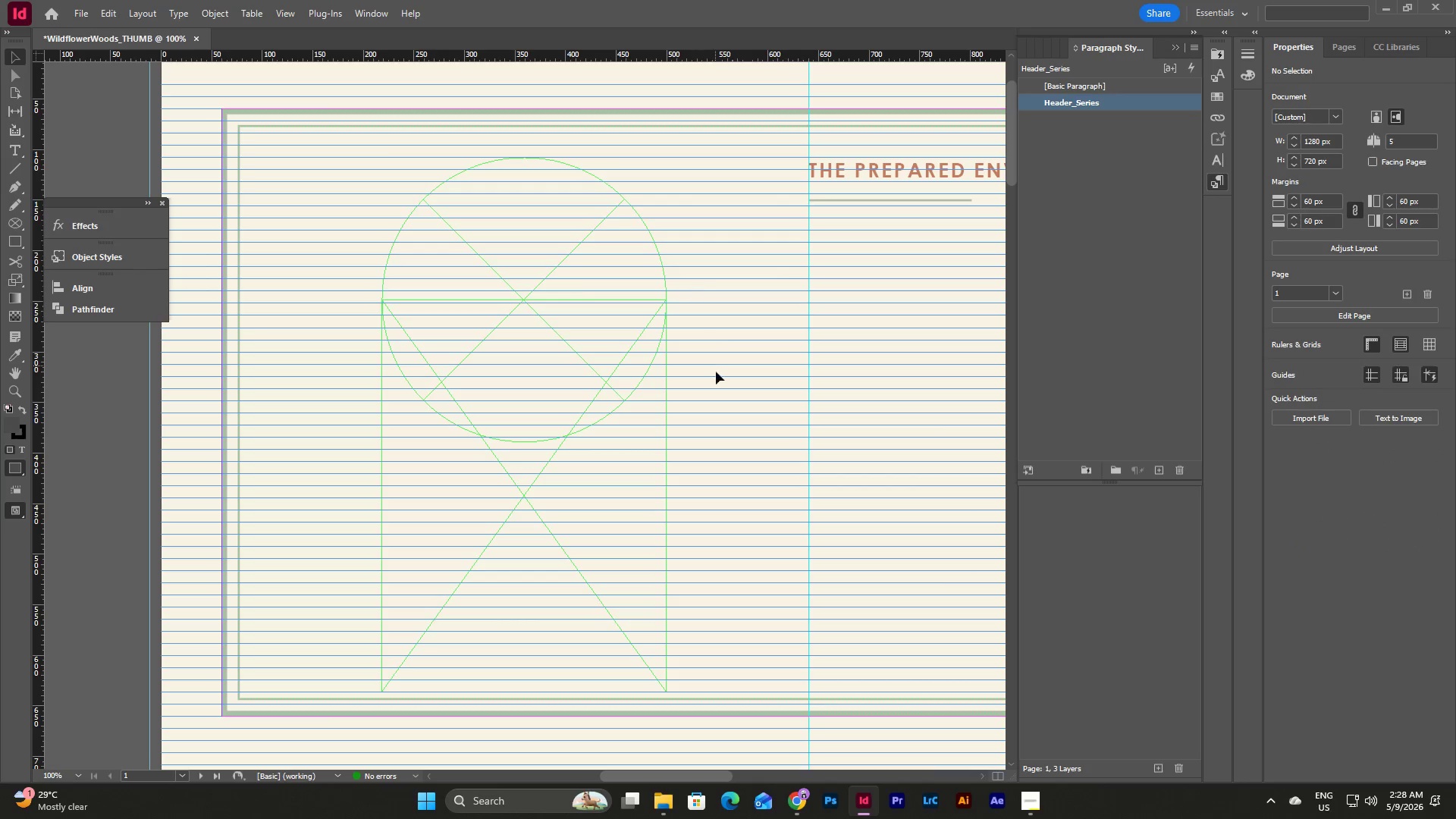 
left_click_drag(start_coordinate=[716, 378], to_coordinate=[480, 193])
 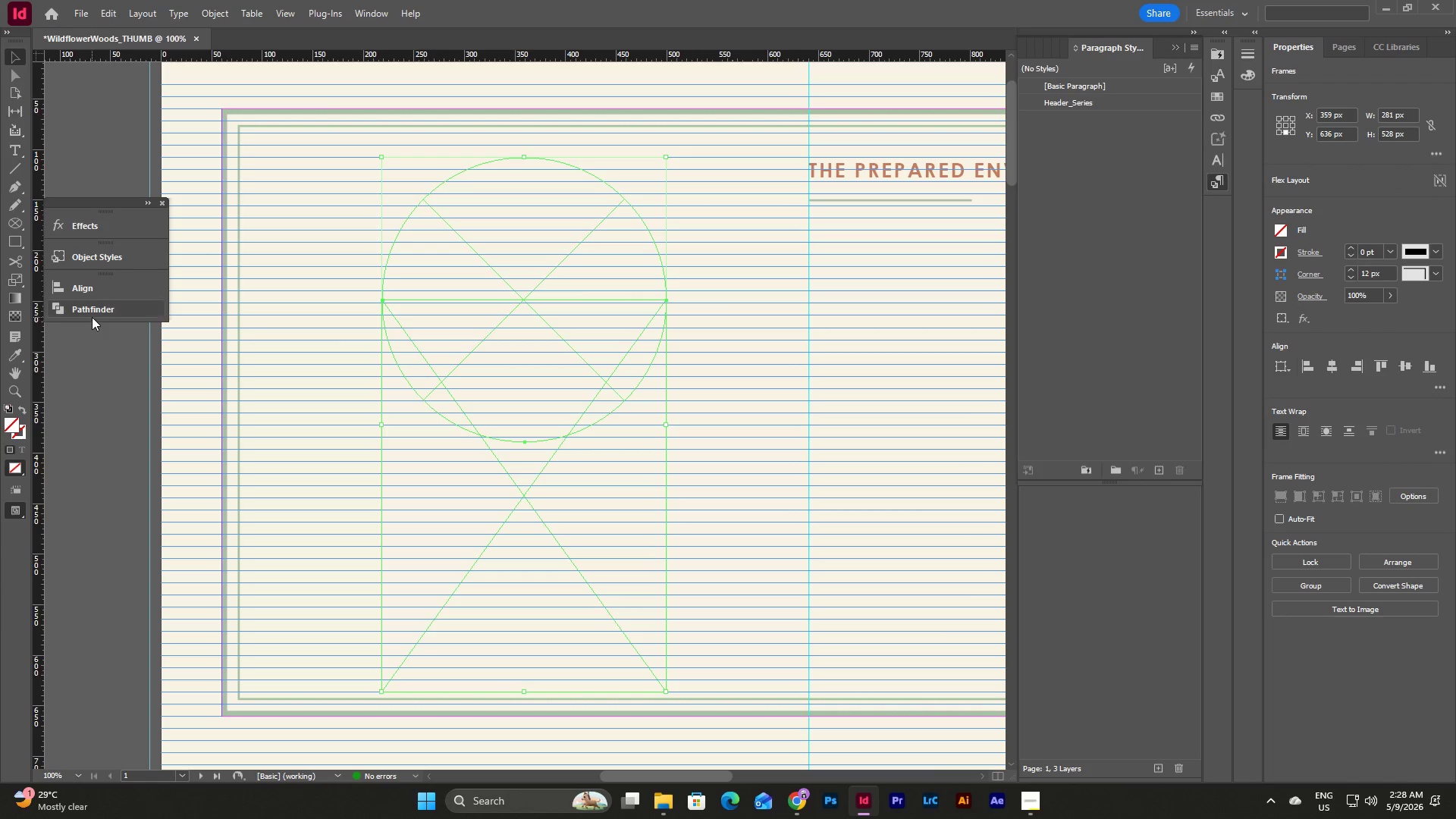 
left_click([92, 317])
 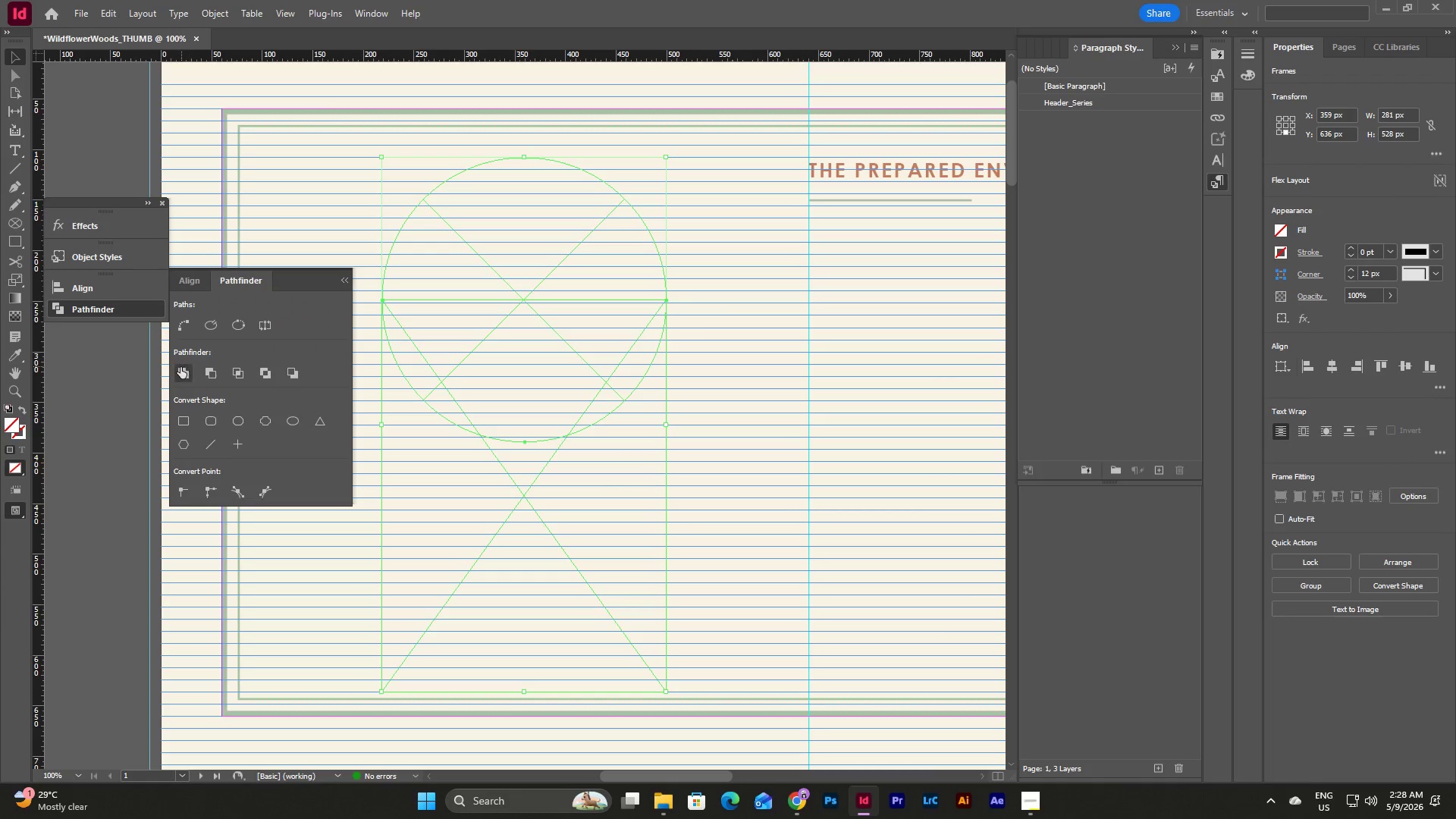 
left_click([180, 367])
 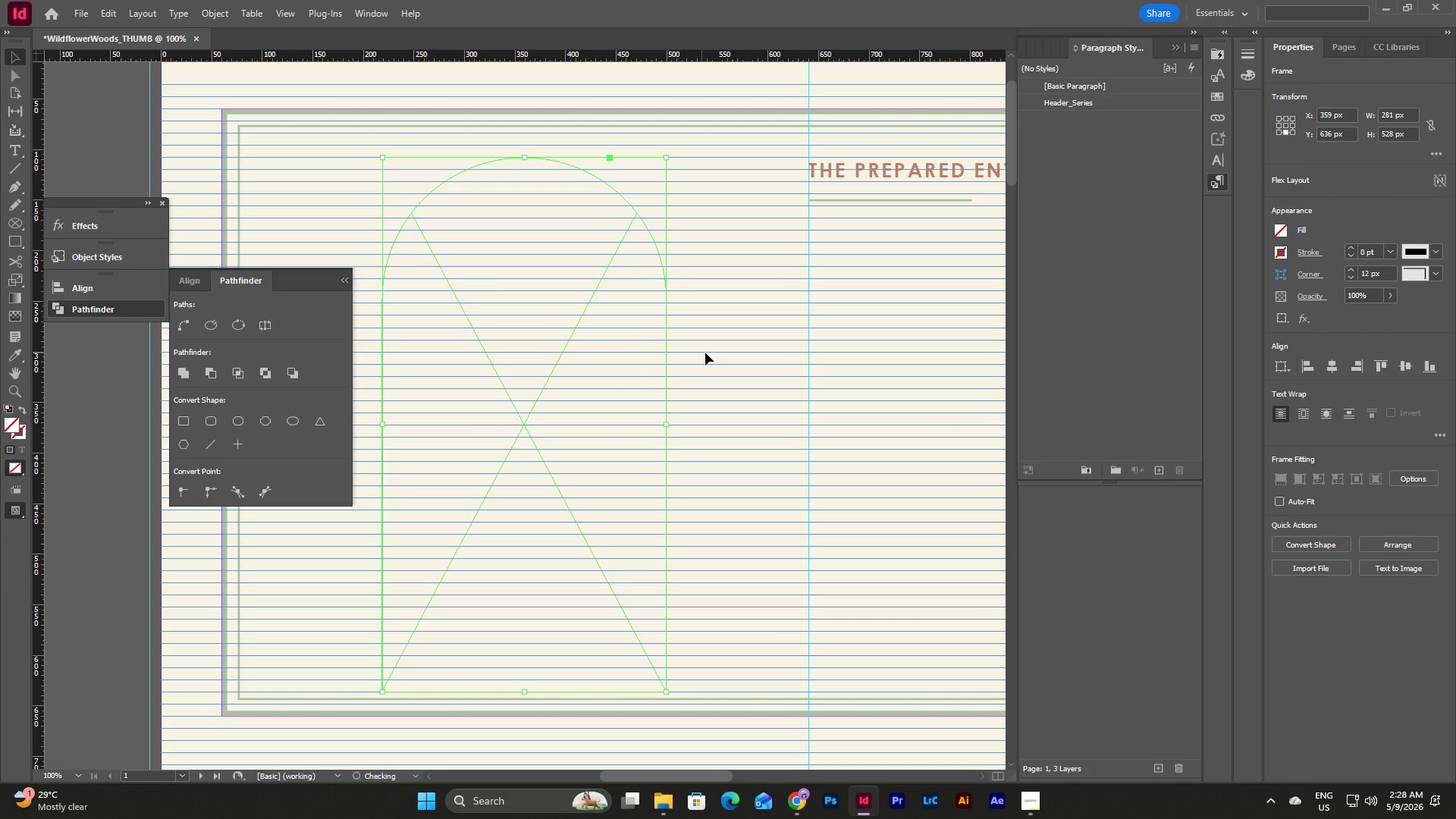 
left_click([705, 353])
 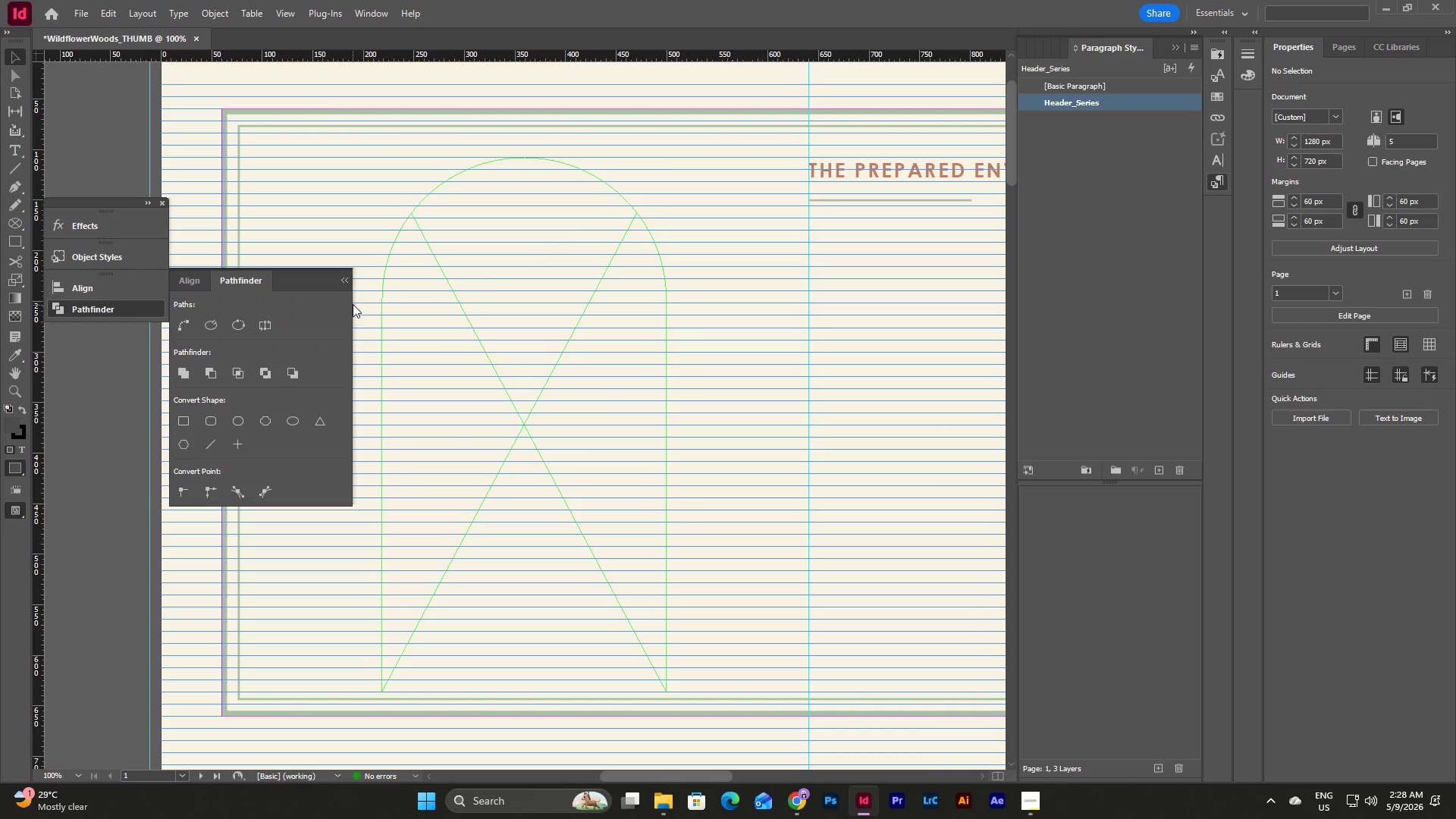 
left_click([347, 284])
 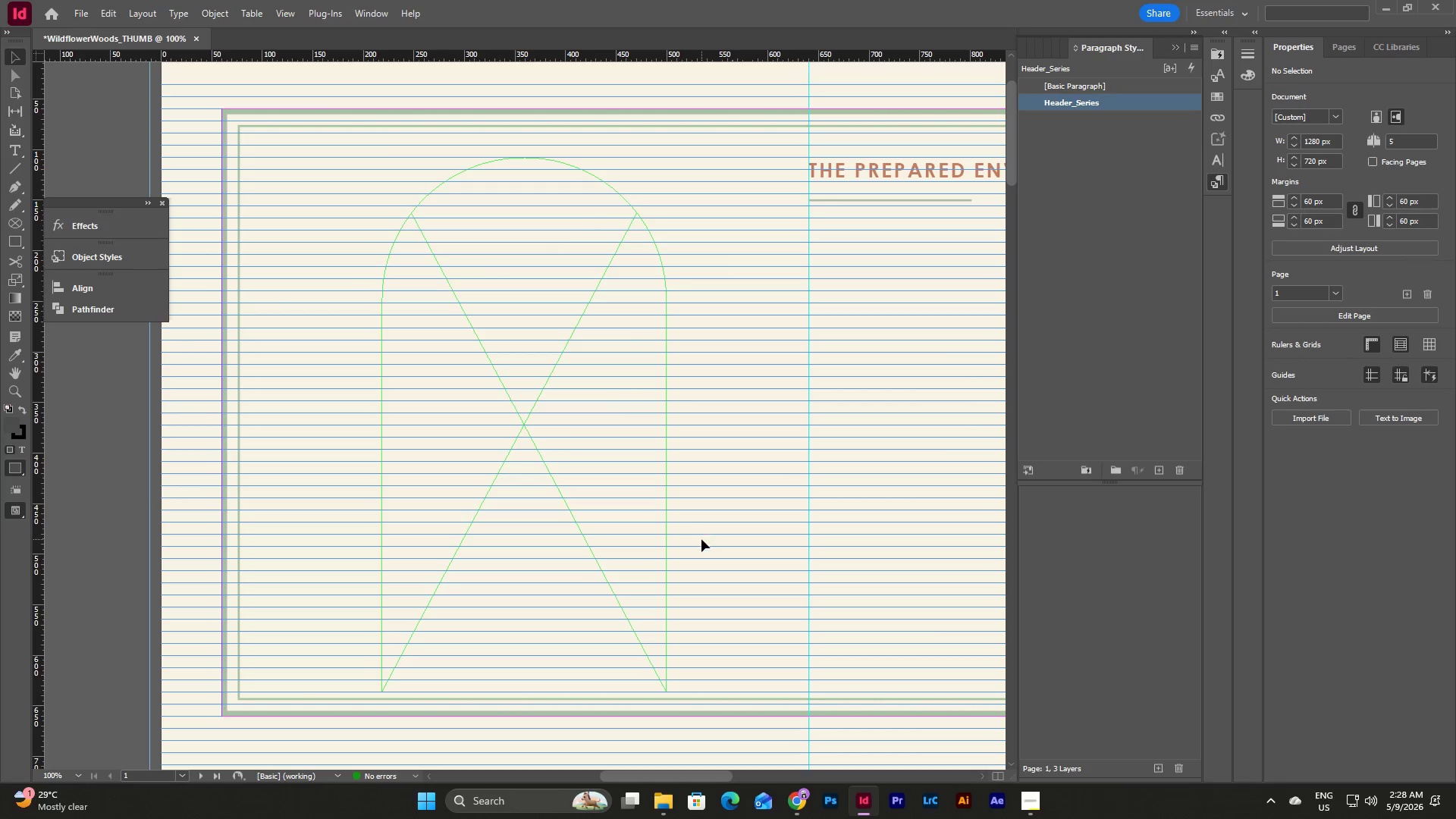 
left_click([701, 539])
 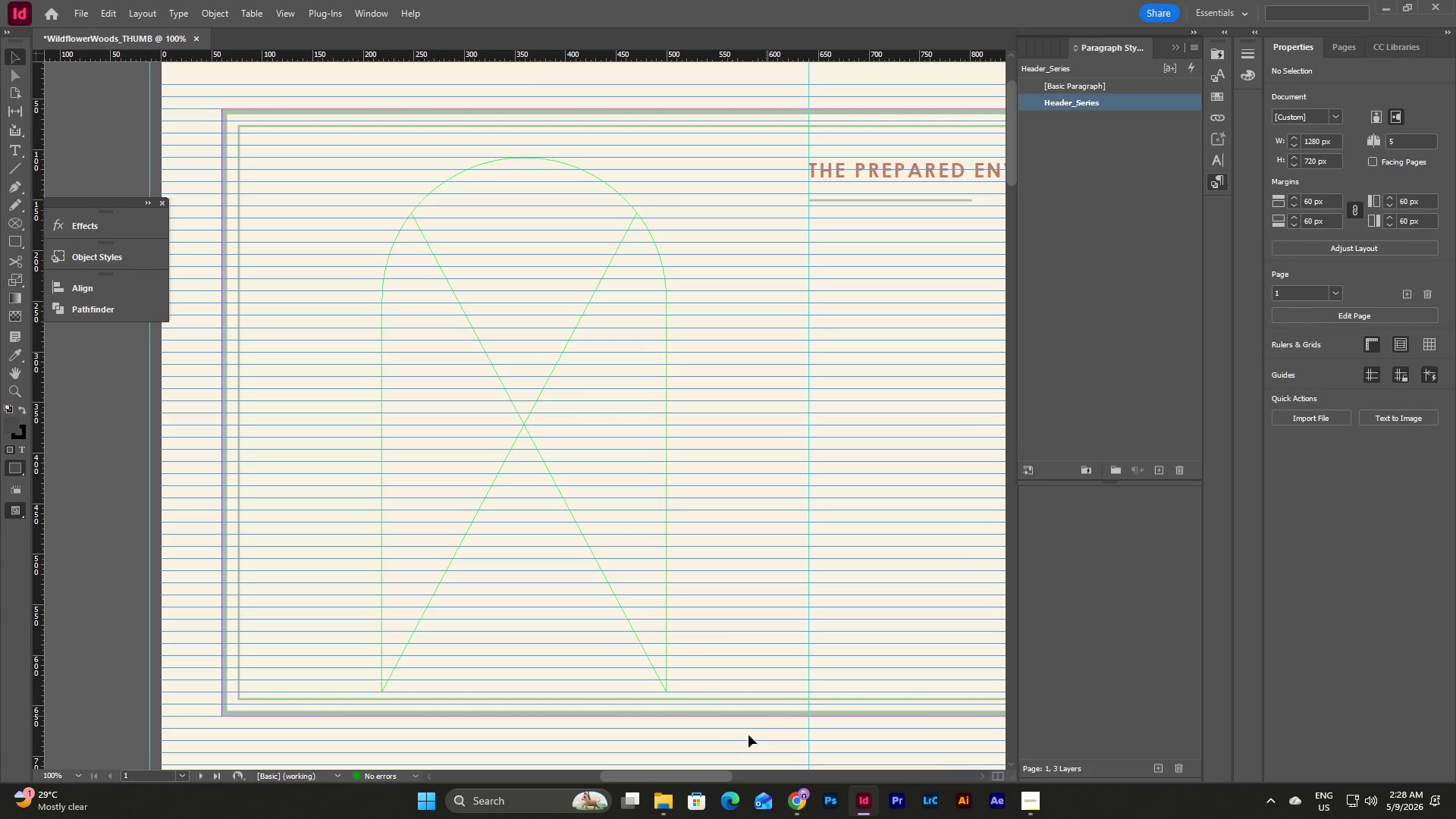 
left_click_drag(start_coordinate=[695, 781], to_coordinate=[686, 758])
 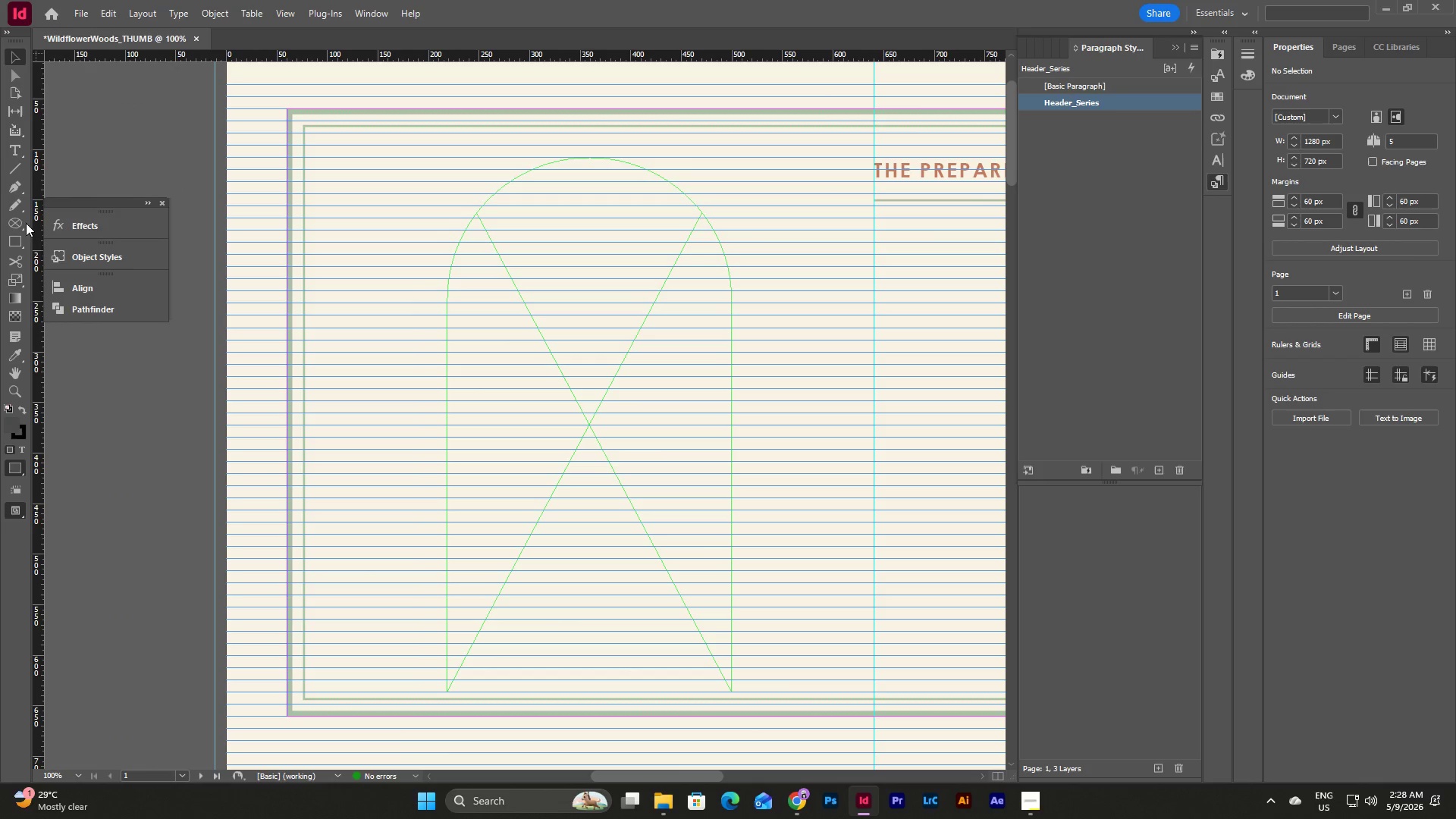 
left_click([17, 236])
 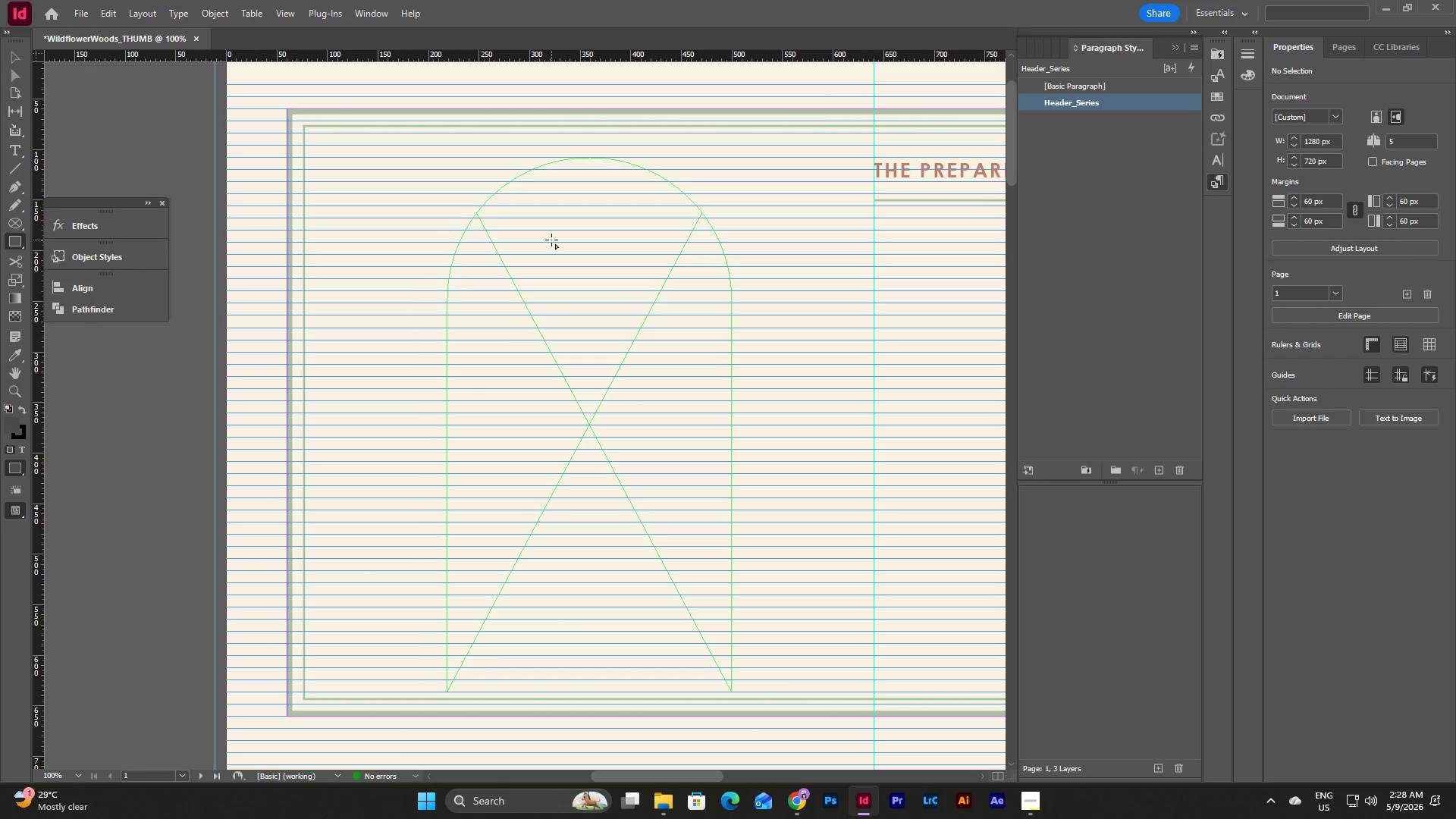 
left_click_drag(start_coordinate=[344, 229], to_coordinate=[651, 665])
 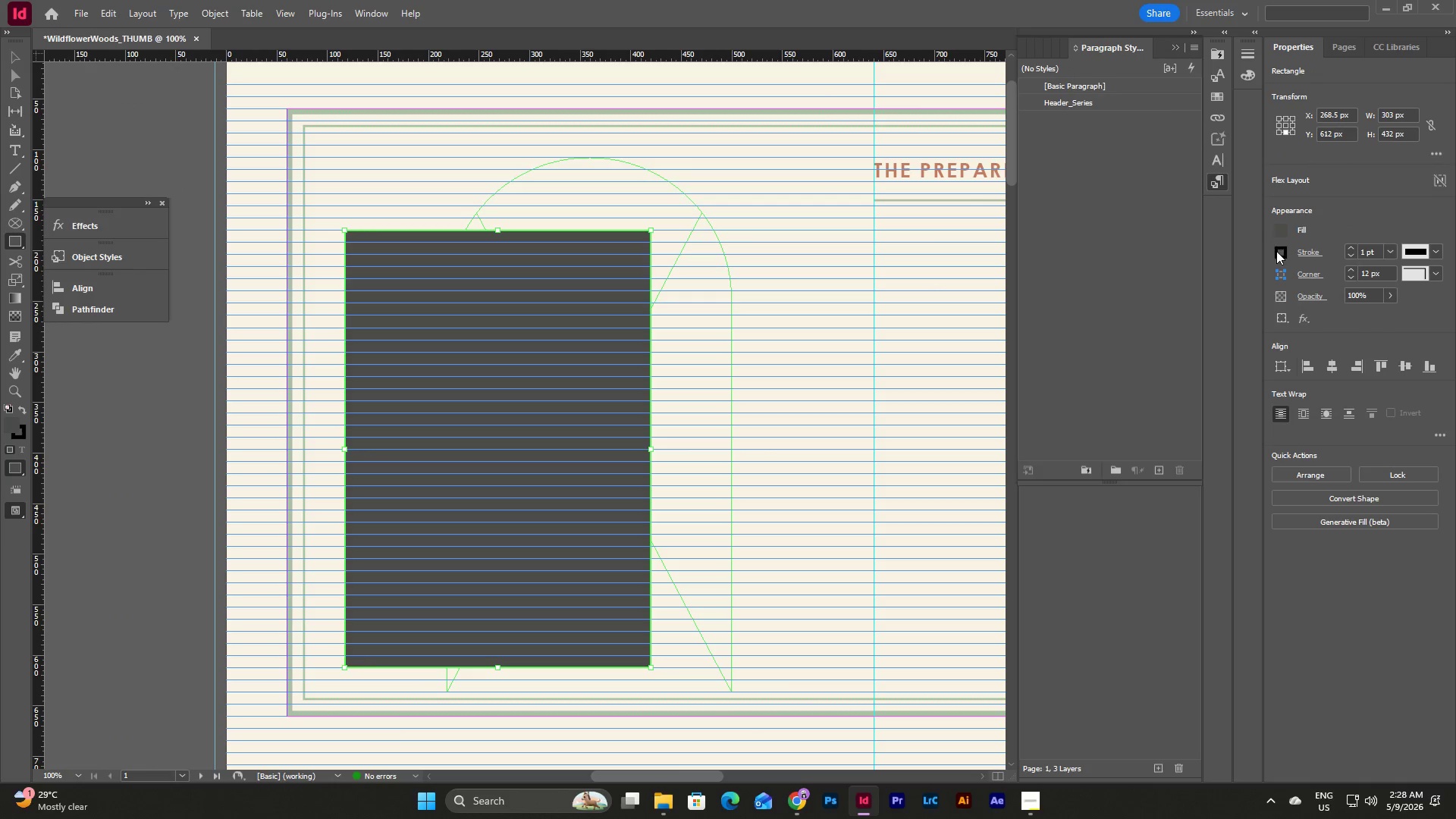 
left_click([1280, 251])
 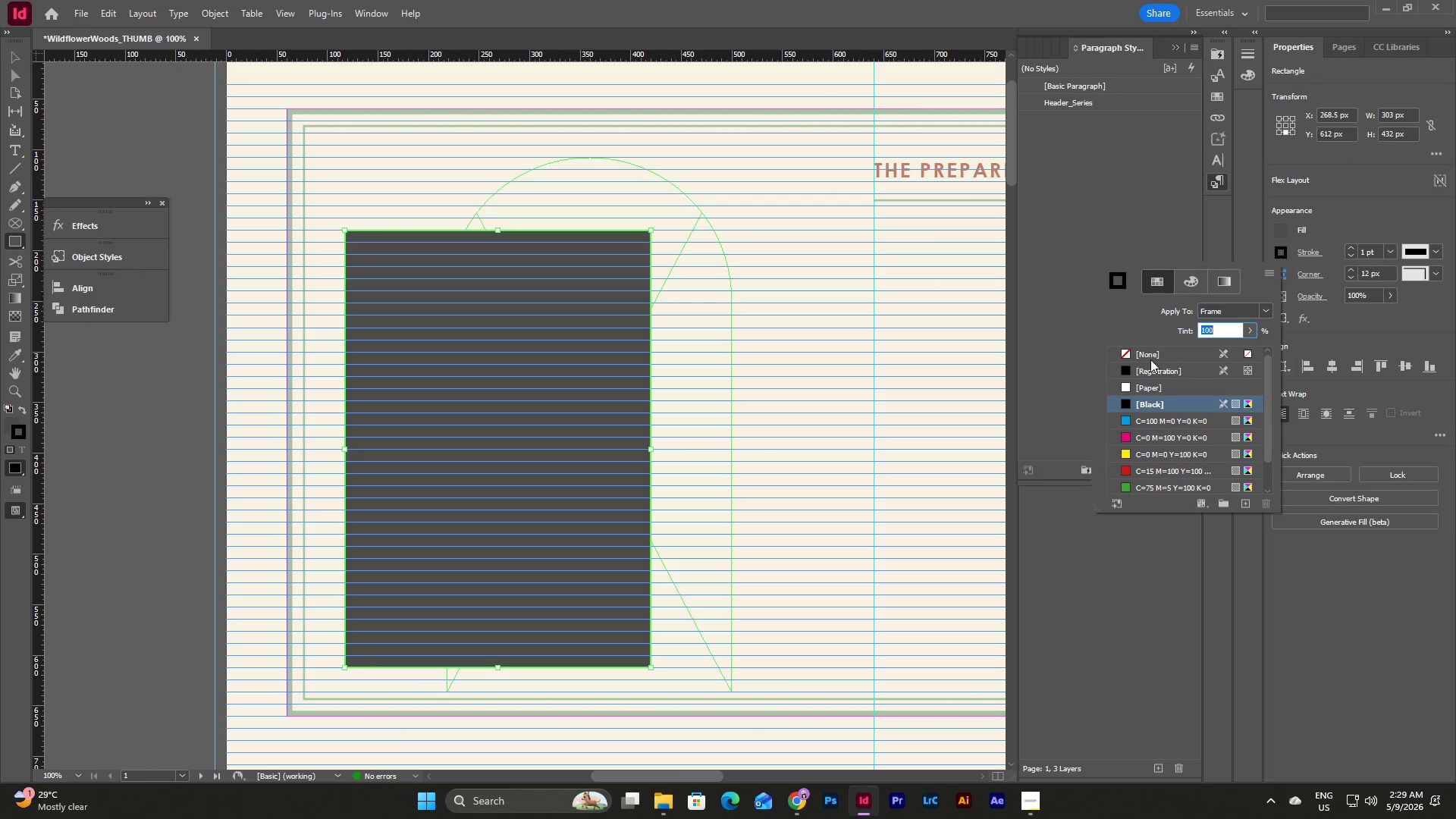 
scroll: coordinate [1165, 368], scroll_direction: down, amount: 6.0
 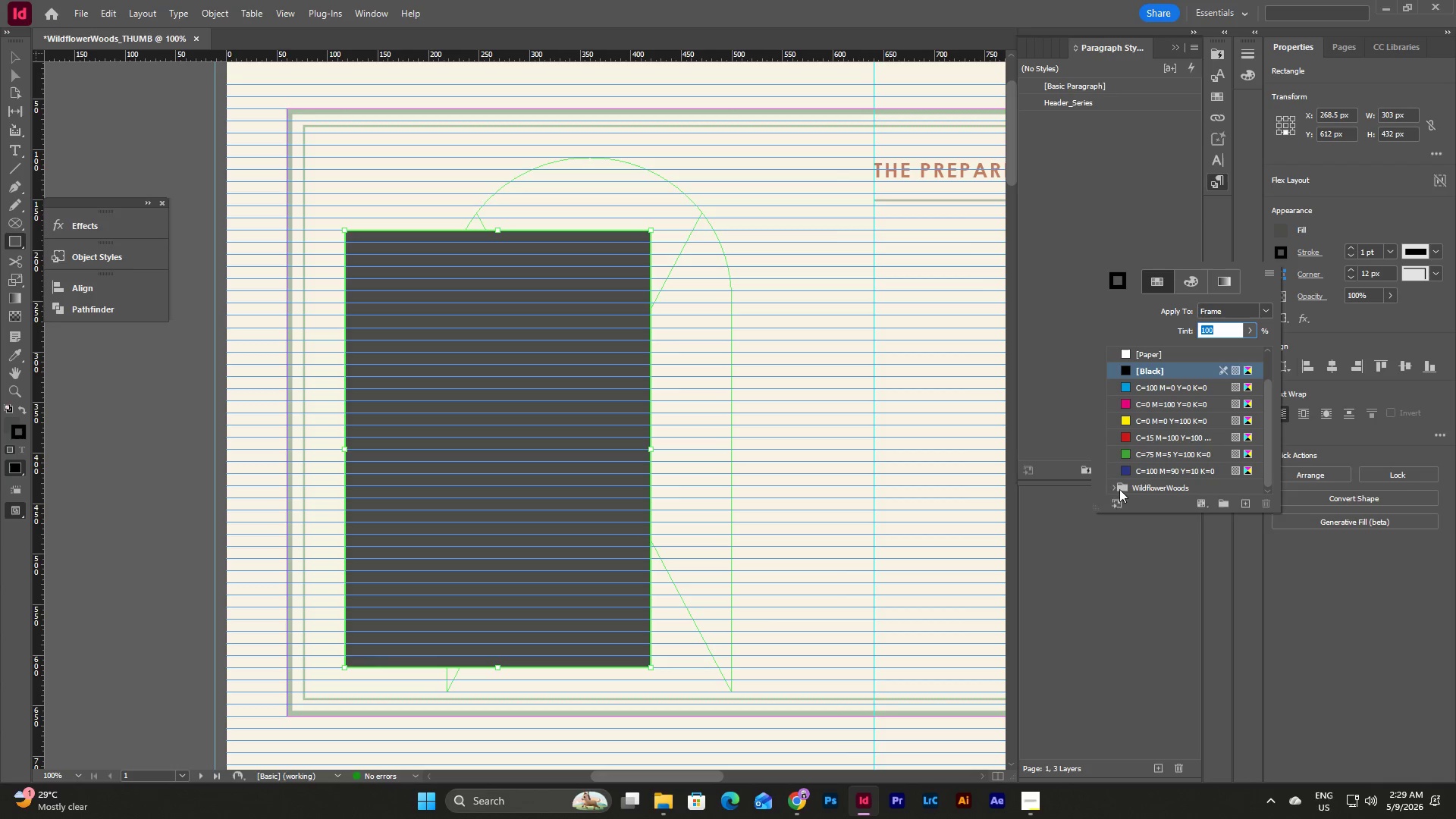 
left_click([1113, 488])
 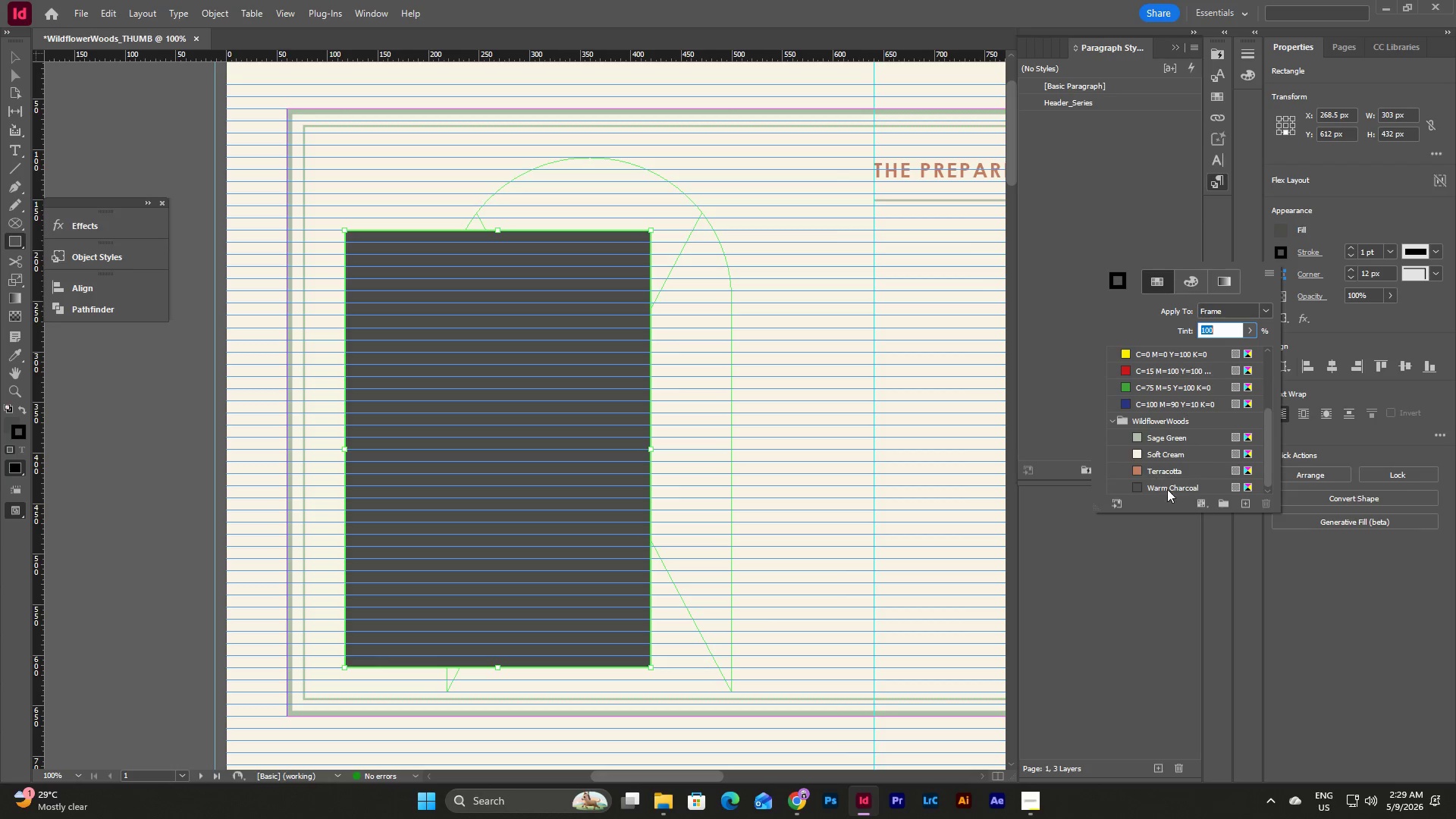 
left_click([1169, 490])
 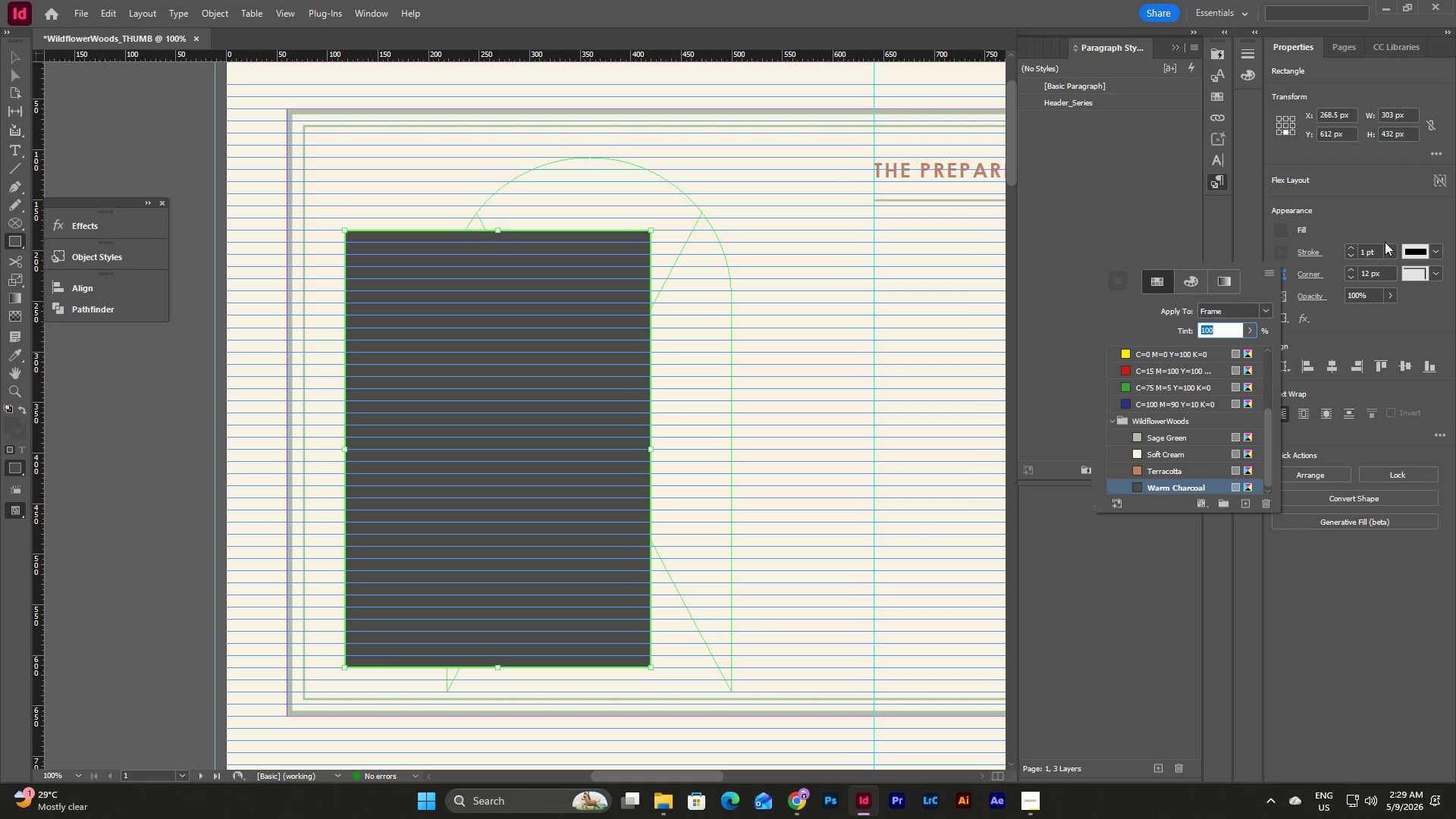 
left_click([1389, 256])
 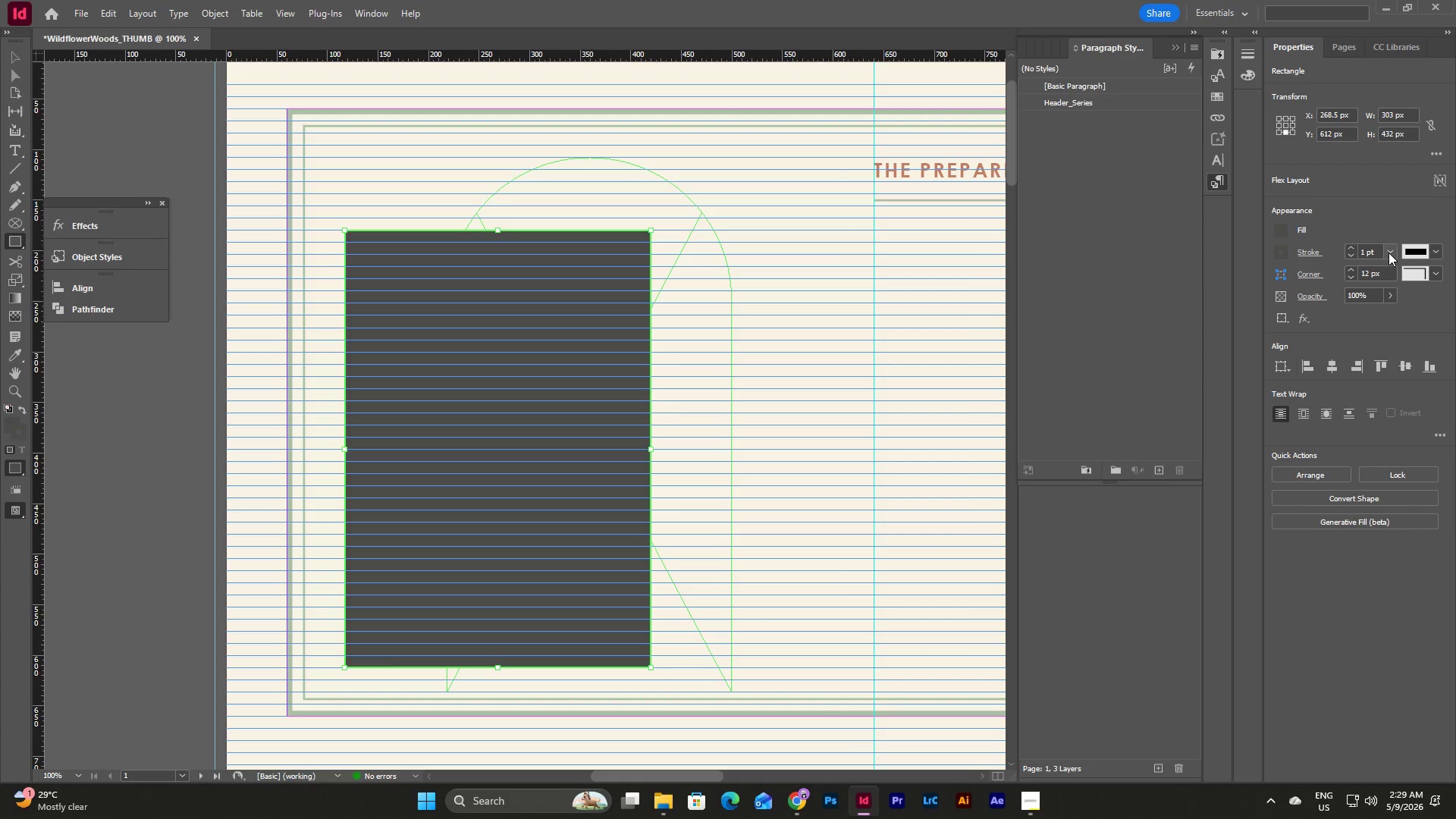 
left_click([1389, 249])
 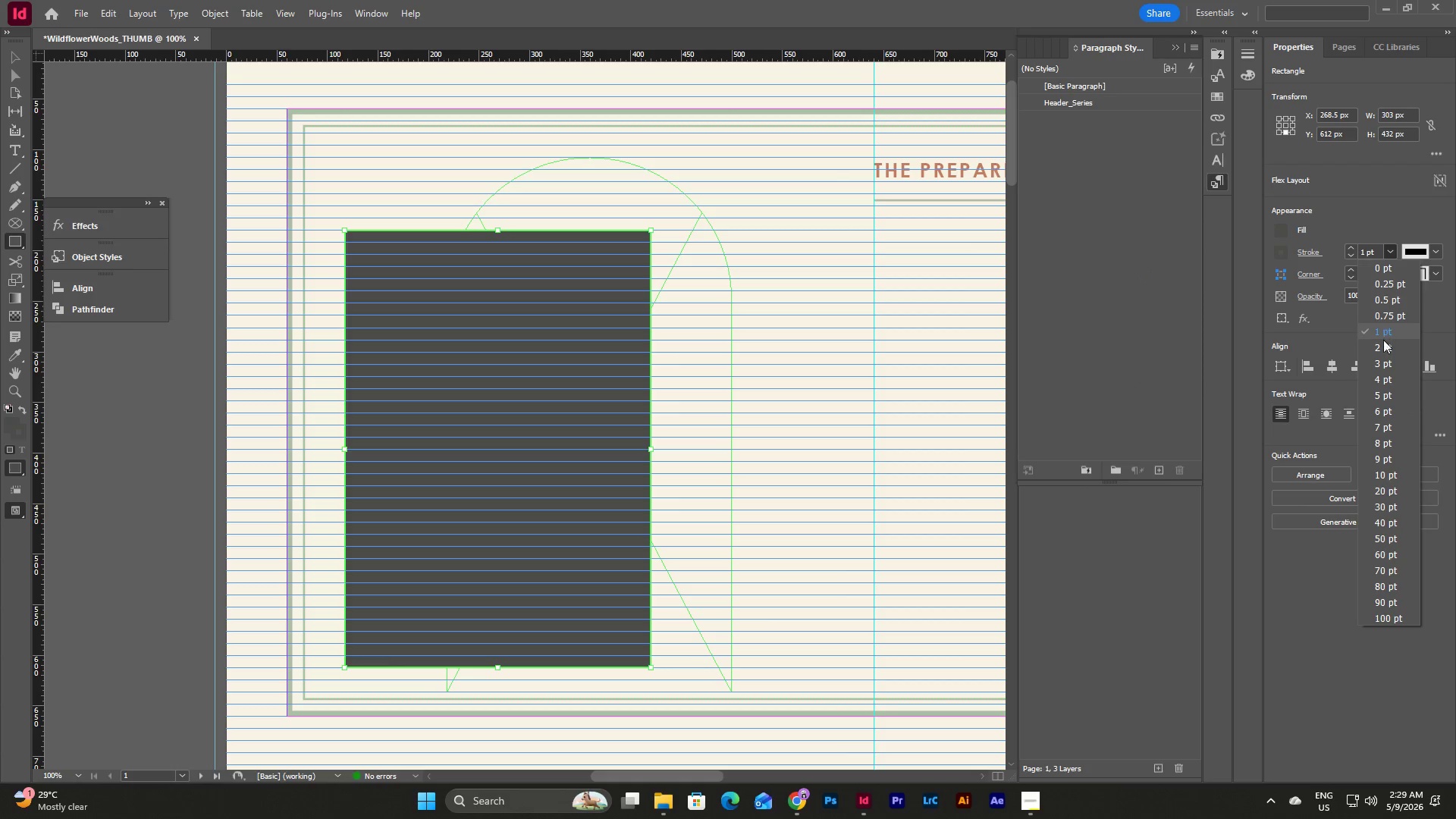 
left_click([1383, 347])
 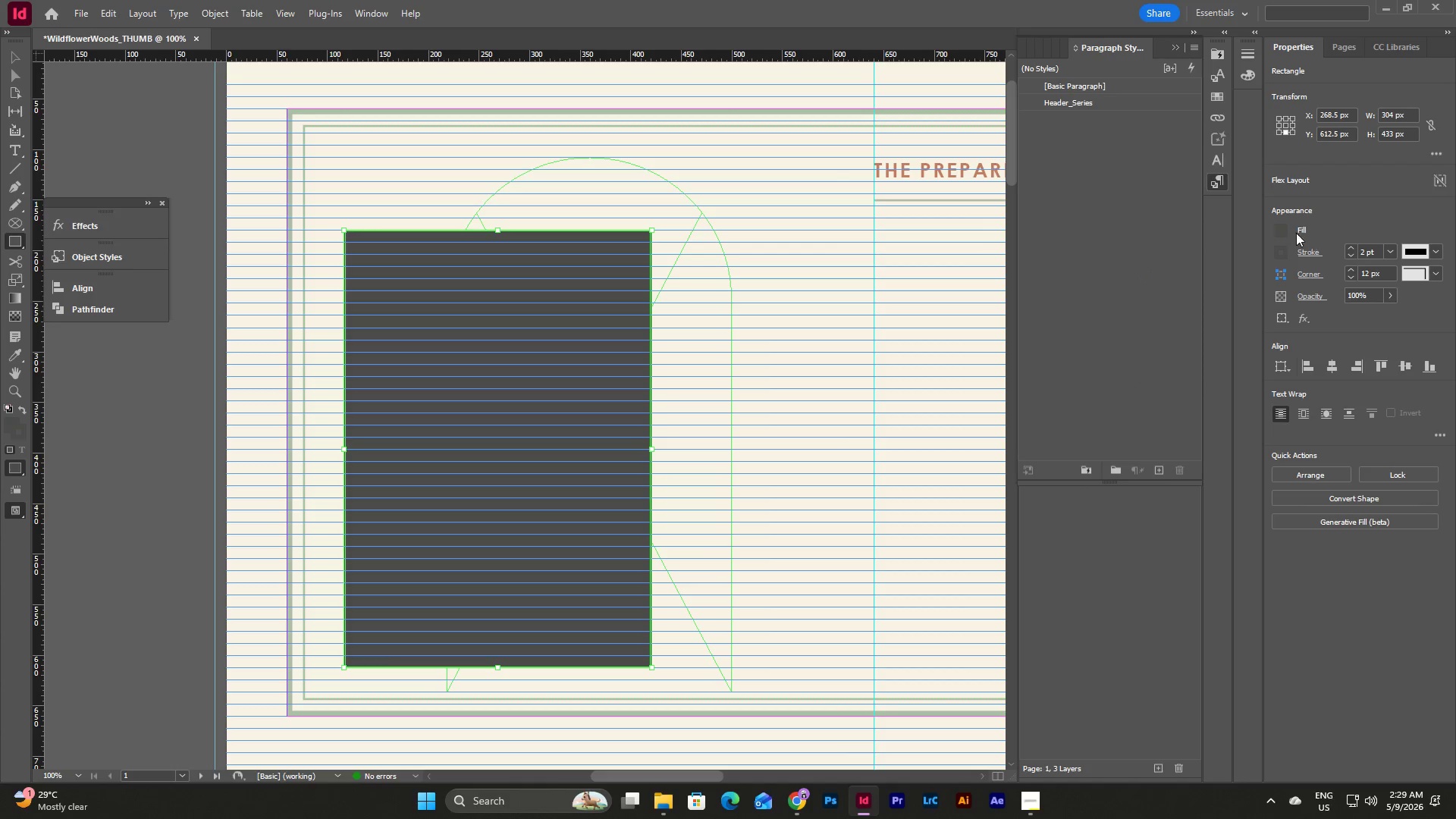 
left_click([1282, 229])
 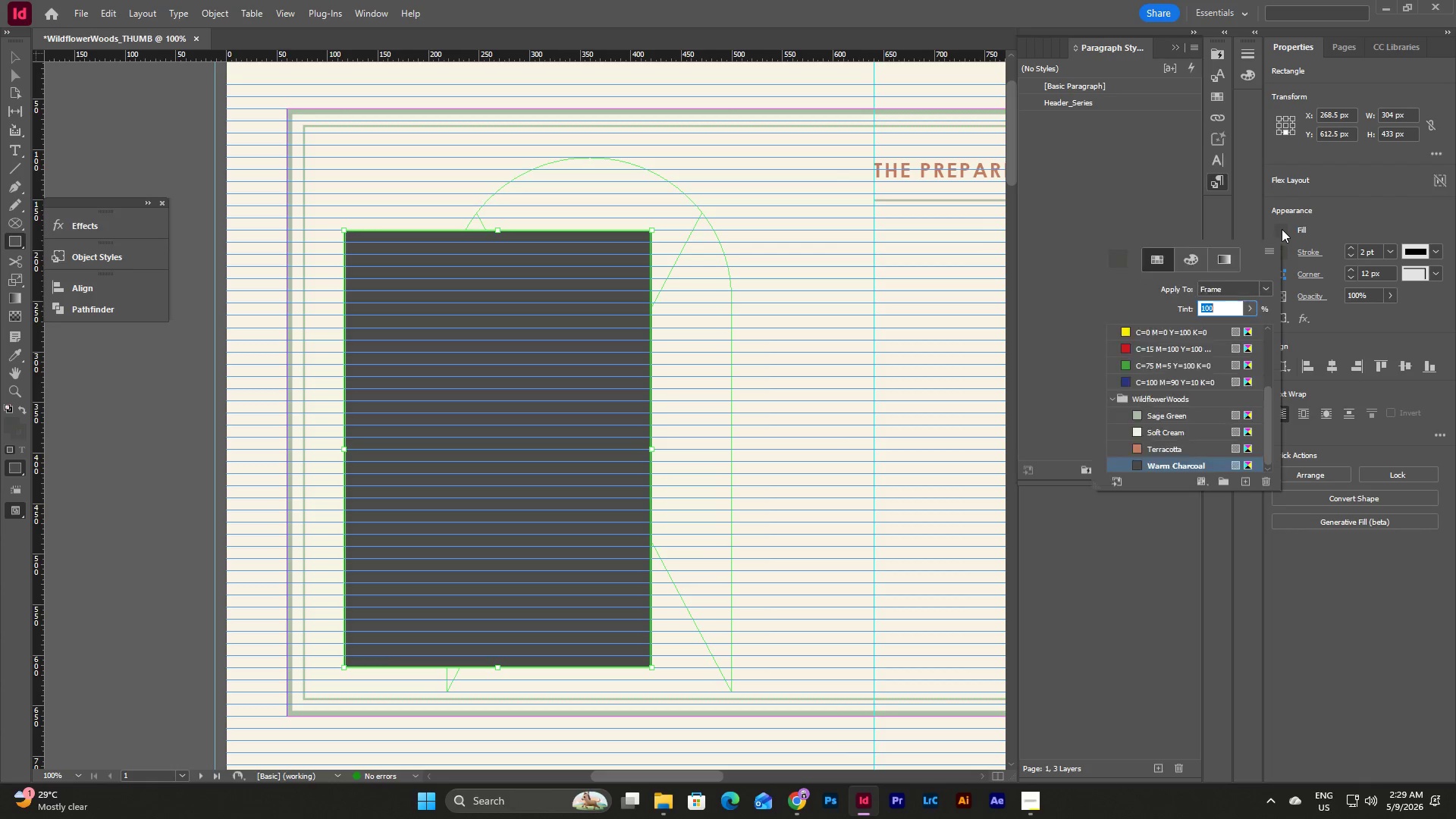 
left_click([1282, 229])
 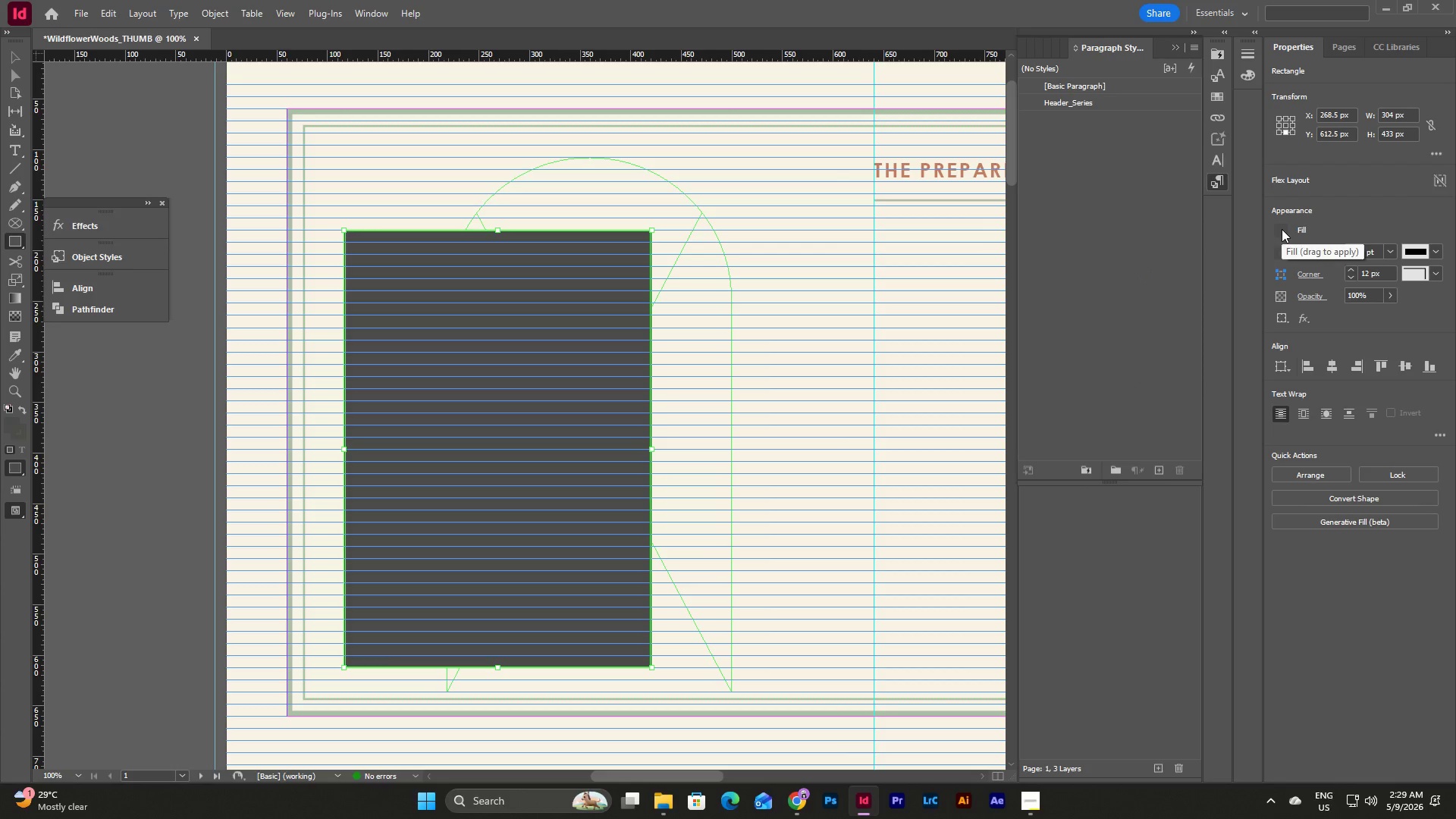 
left_click([1282, 229])
 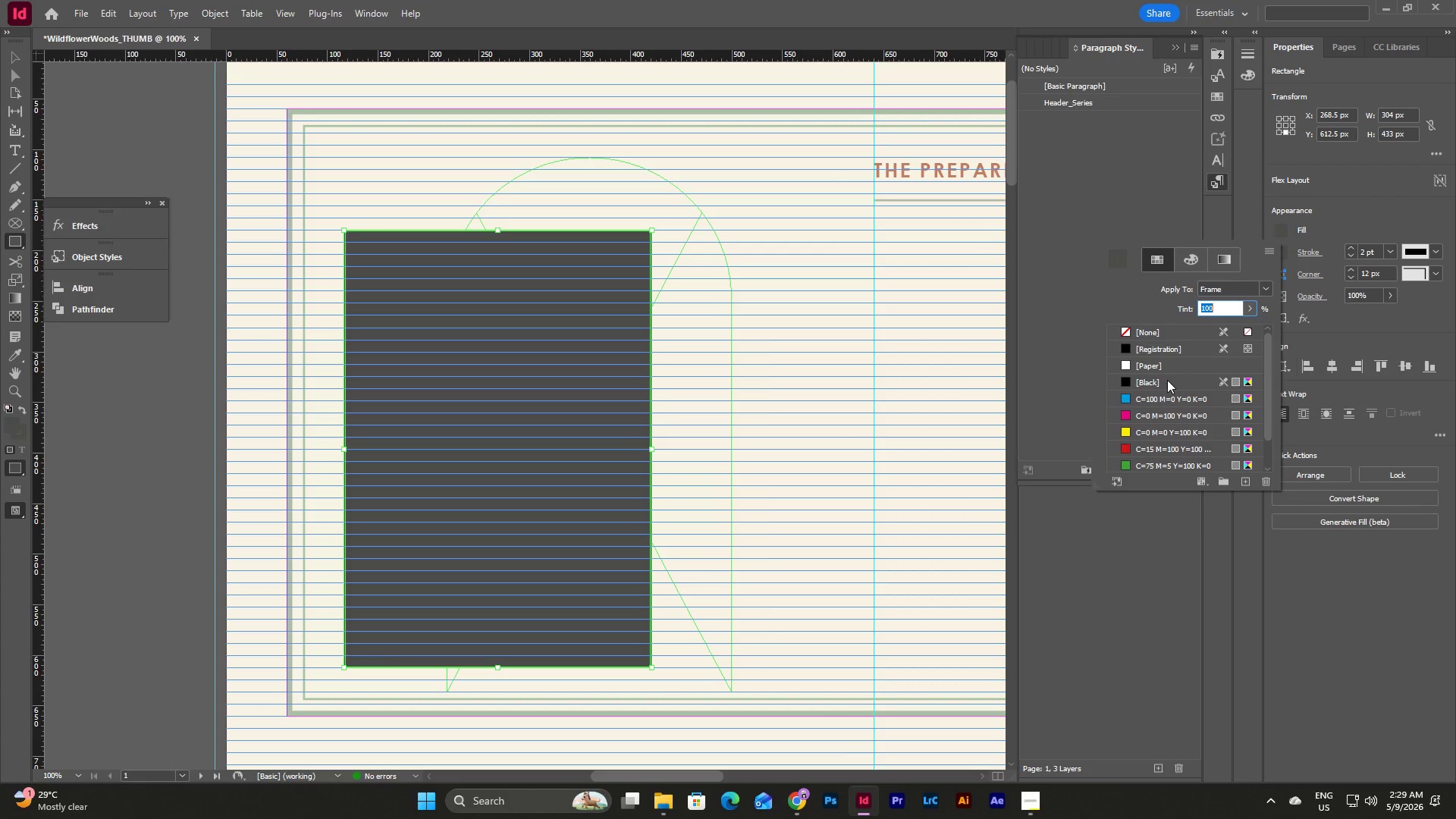 
scroll: coordinate [1167, 380], scroll_direction: down, amount: 7.0
 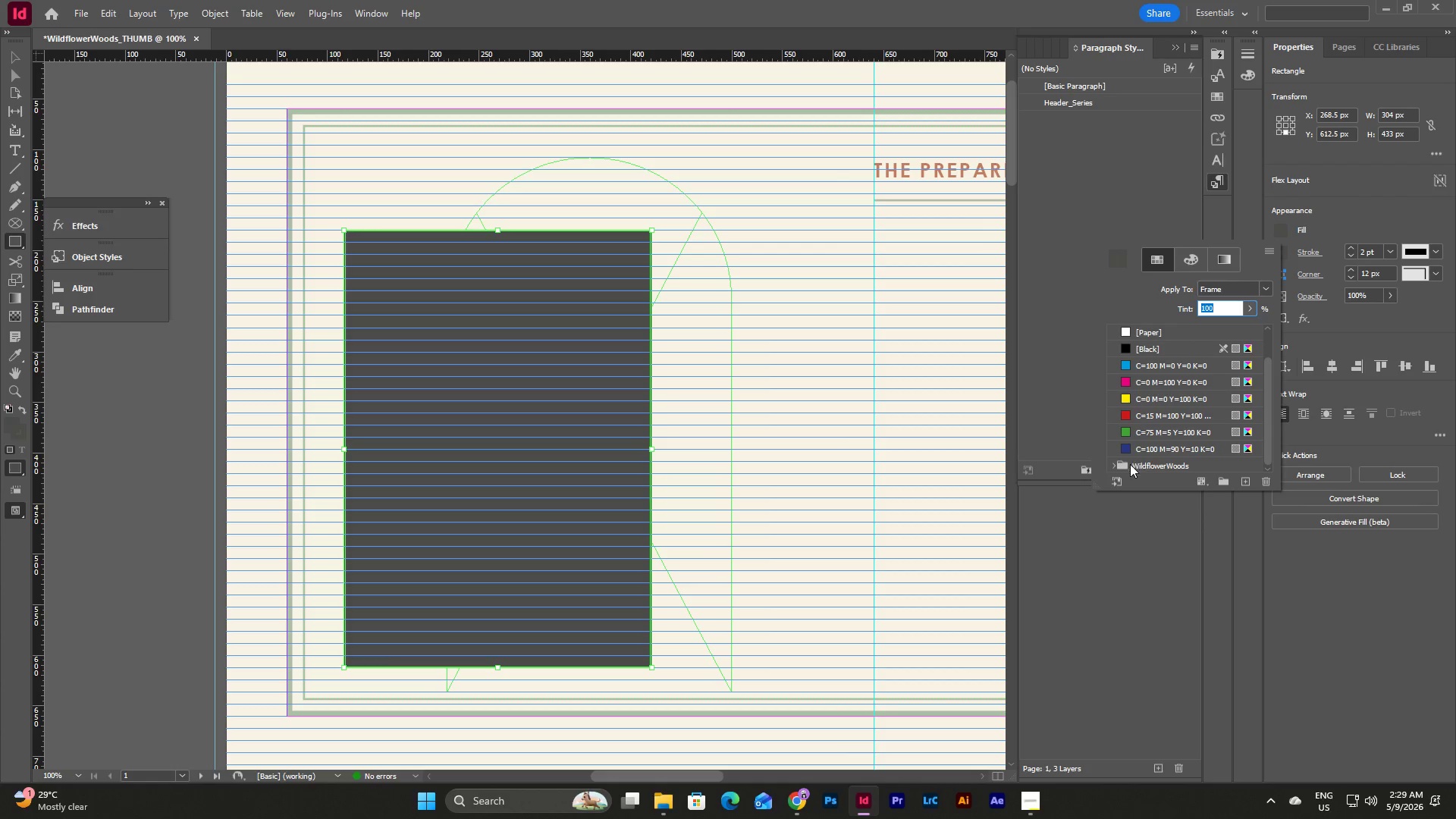 
left_click([1115, 462])
 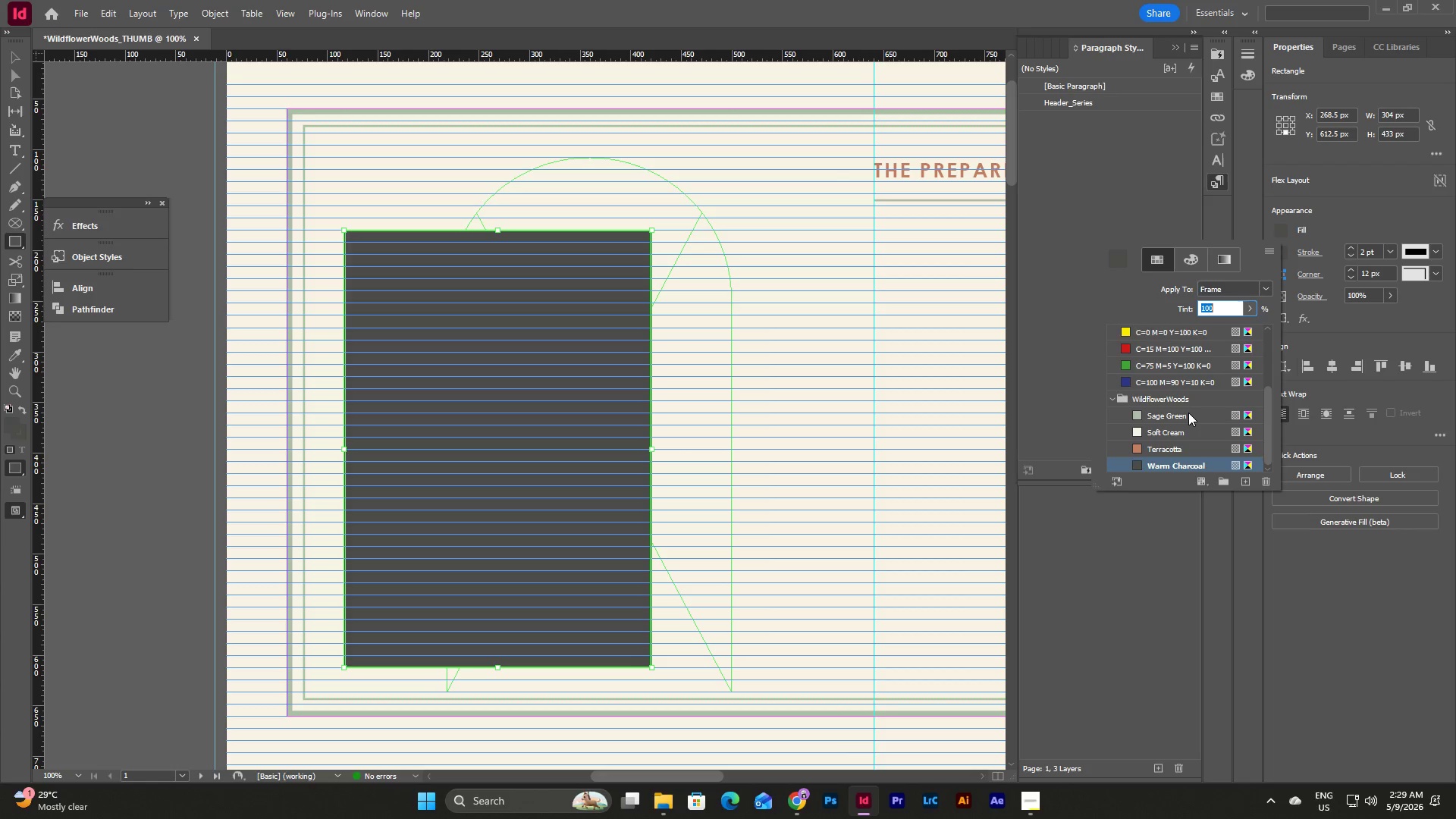 
left_click([1190, 328])
 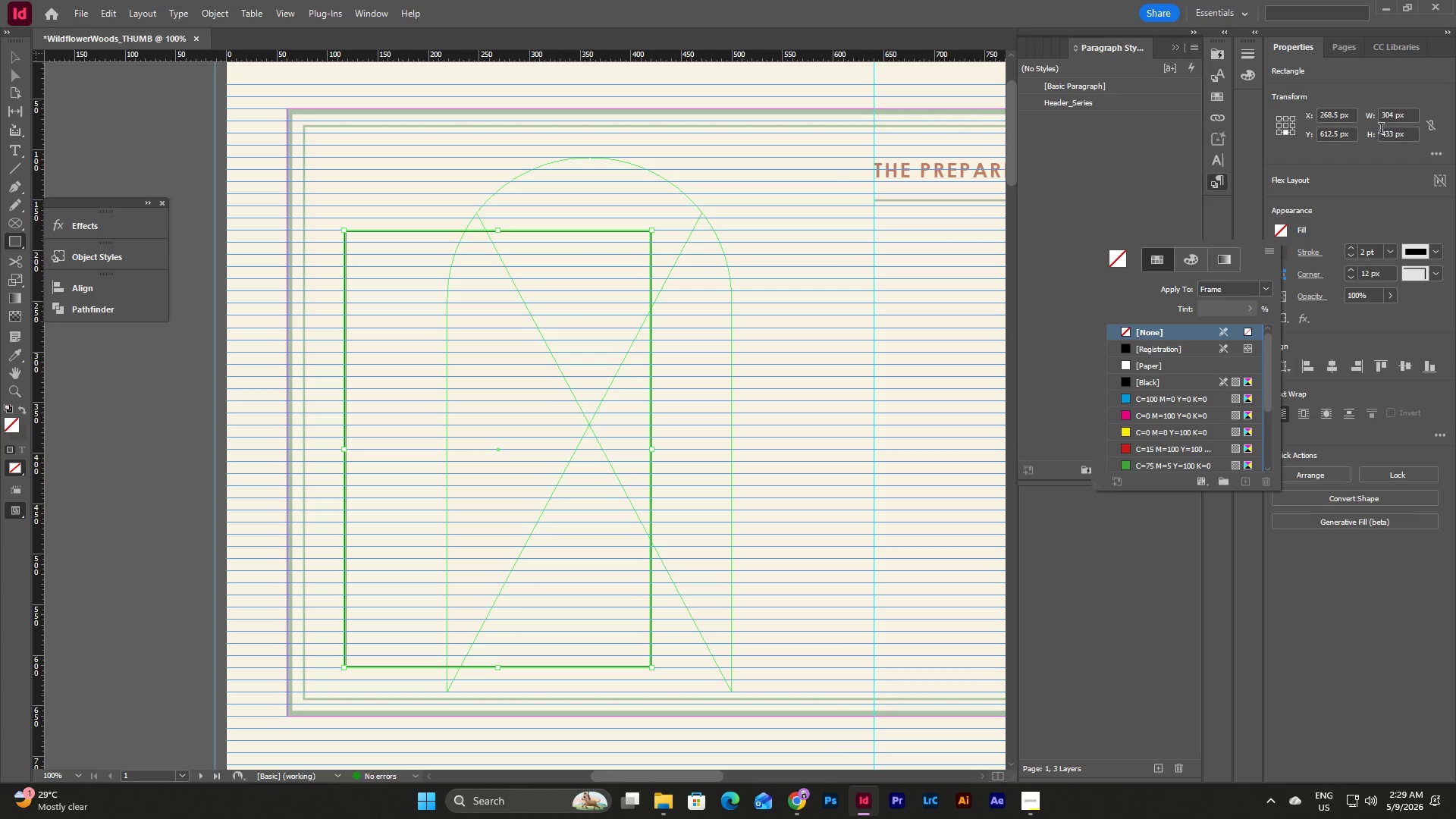 
scroll: coordinate [1188, 413], scroll_direction: up, amount: 11.0
 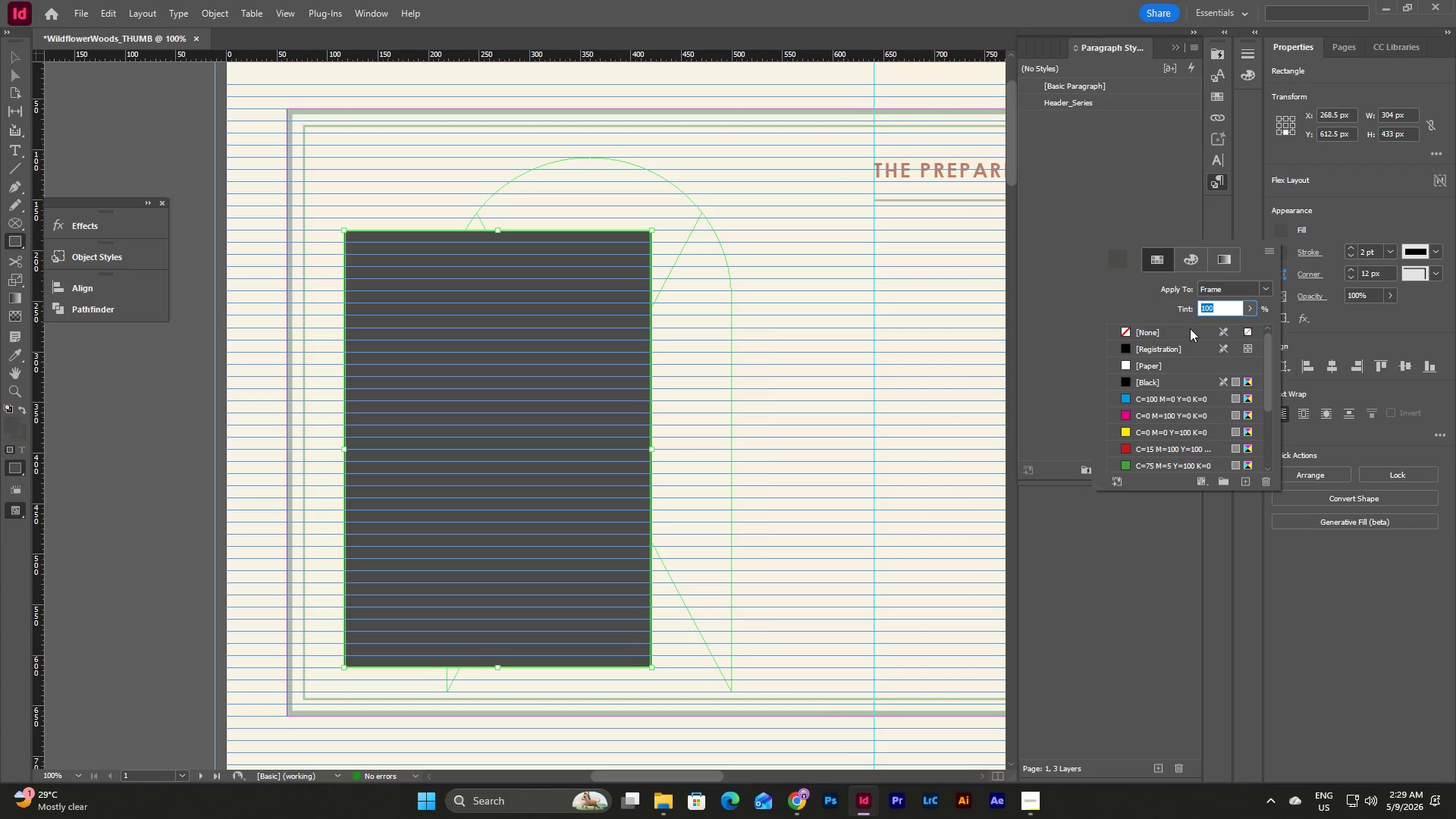 
left_click_drag(start_coordinate=[1406, 115], to_coordinate=[1364, 118])
 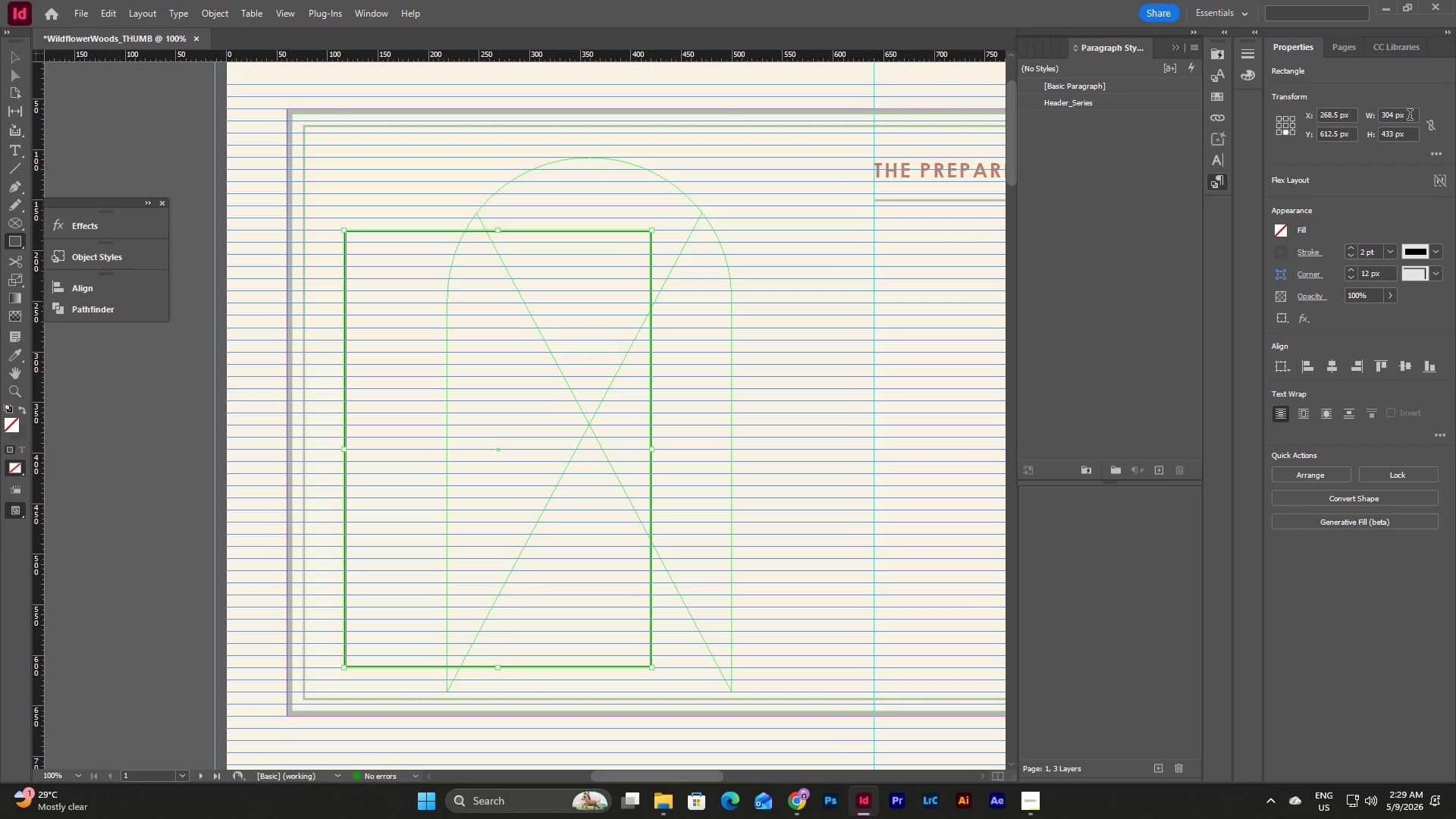 
left_click_drag(start_coordinate=[1410, 116], to_coordinate=[1358, 115])
 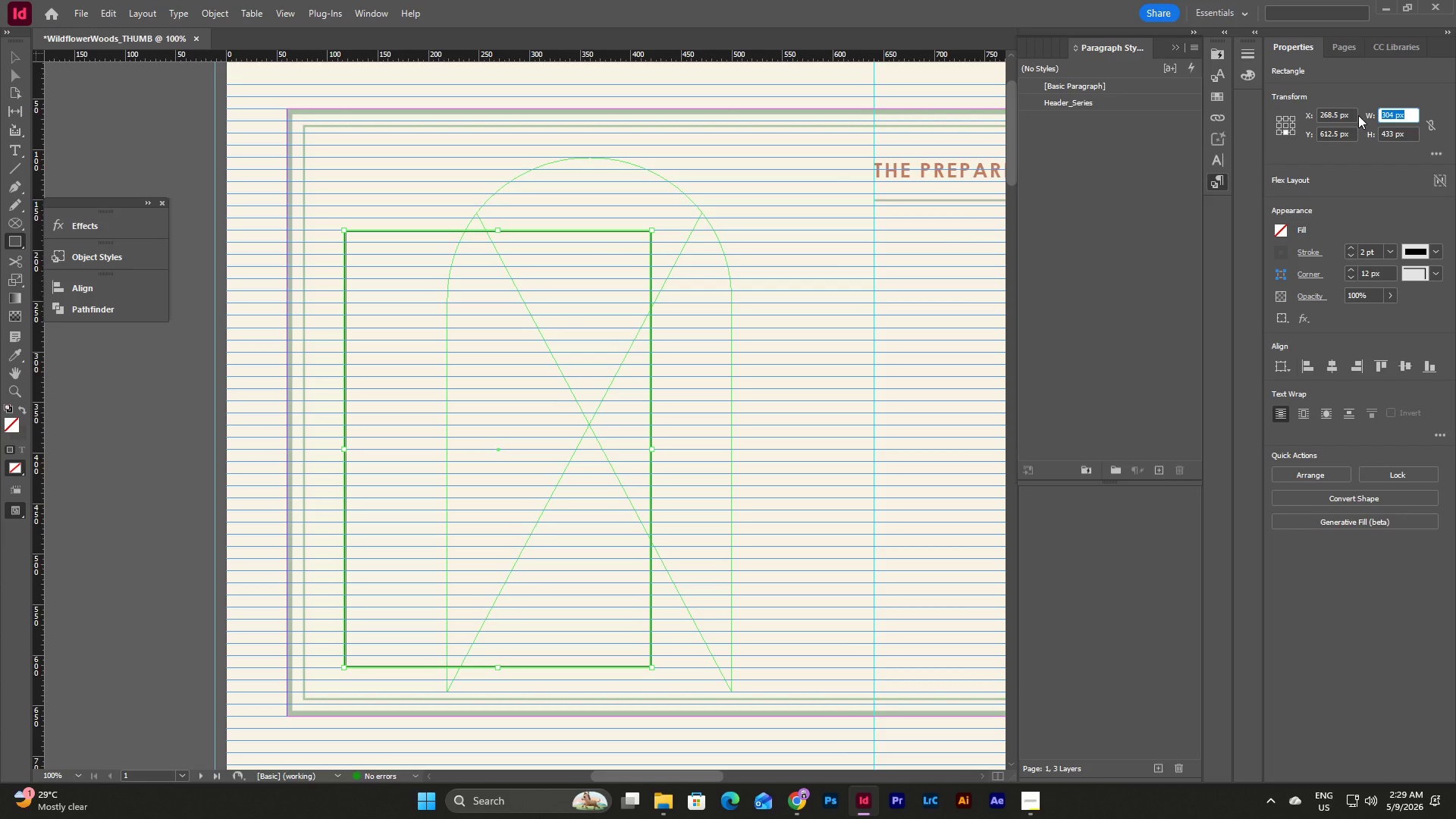 
key(Numpad2)
 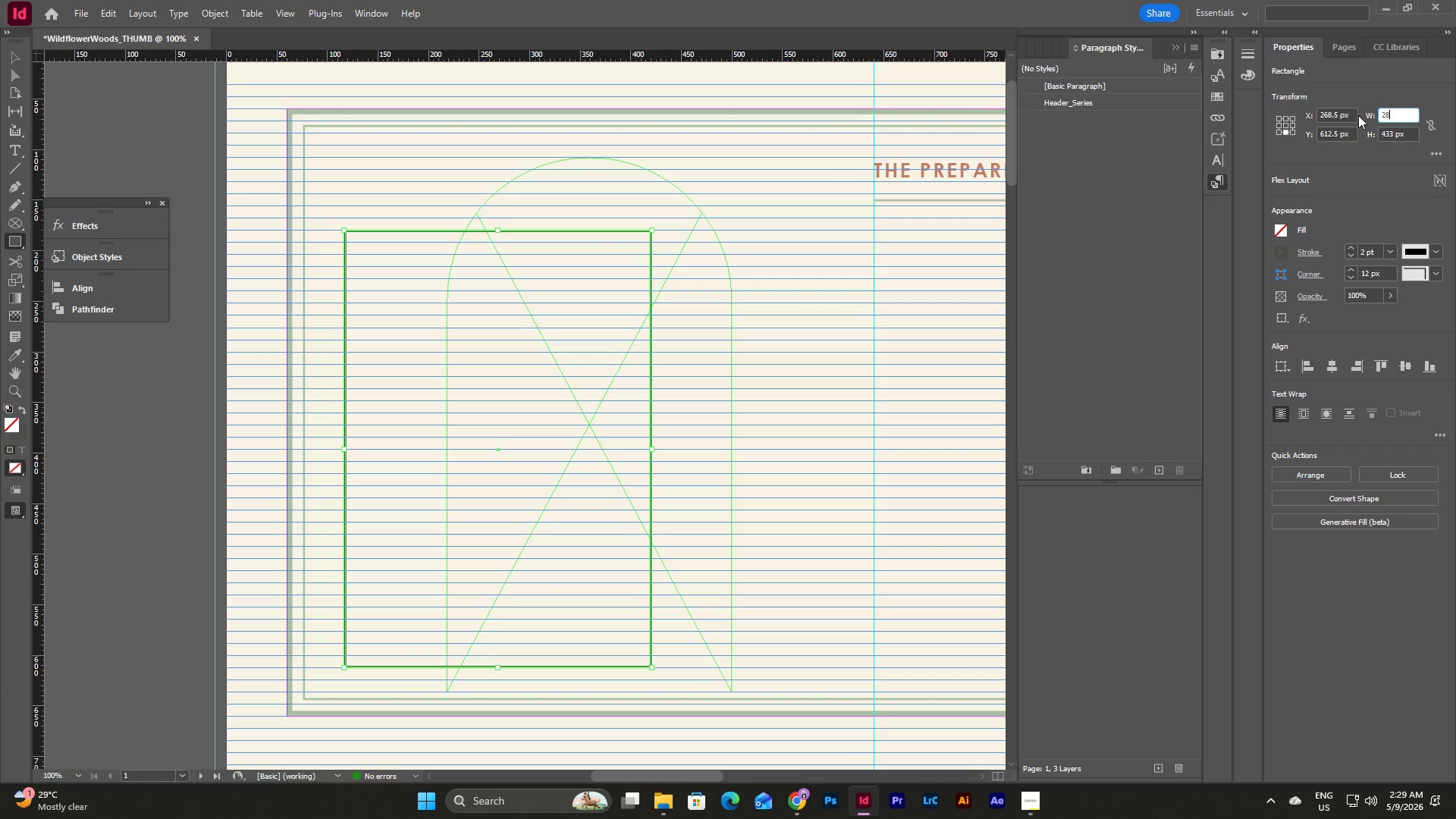 
key(Numpad8)
 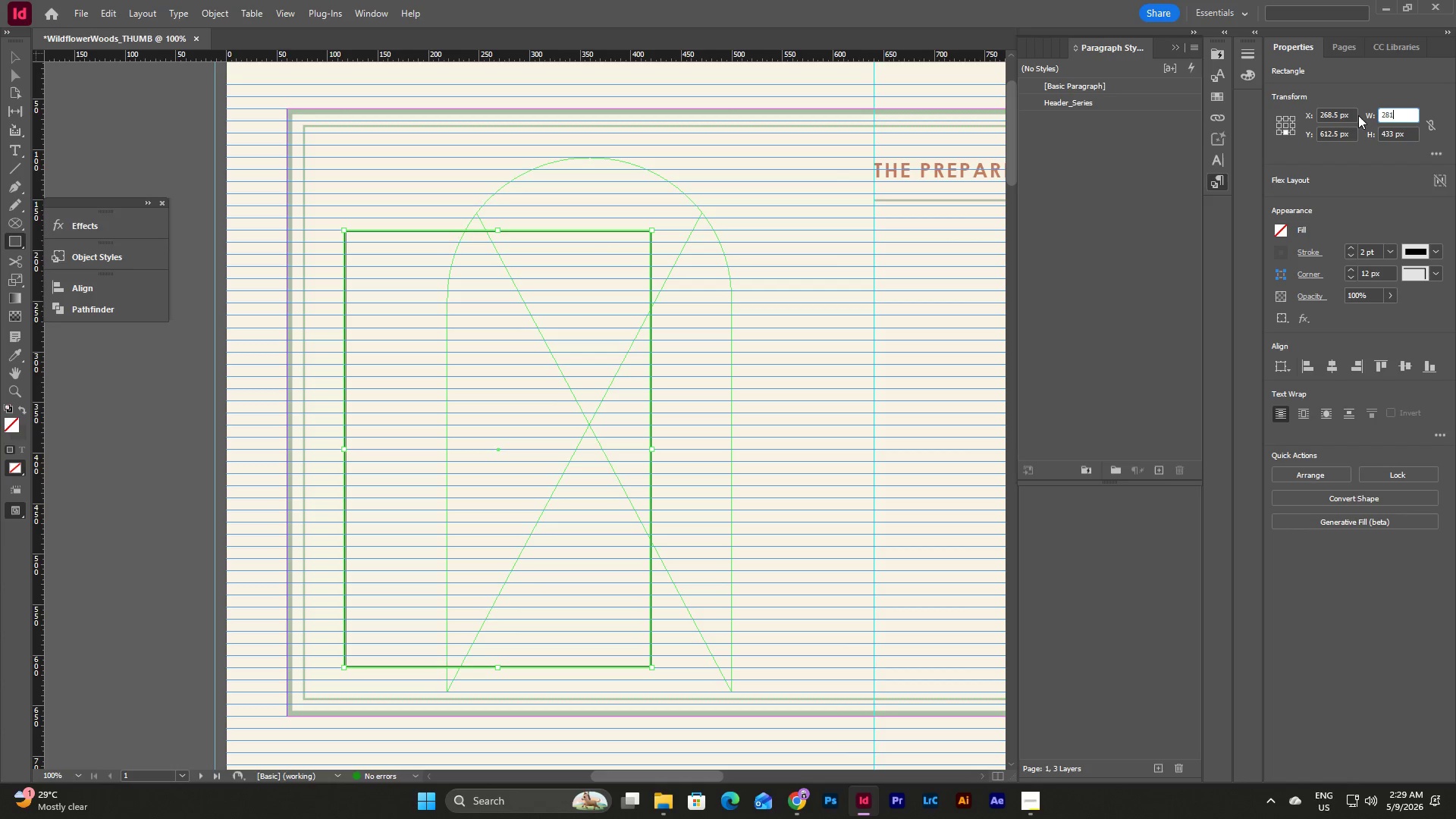 
key(Numpad1)
 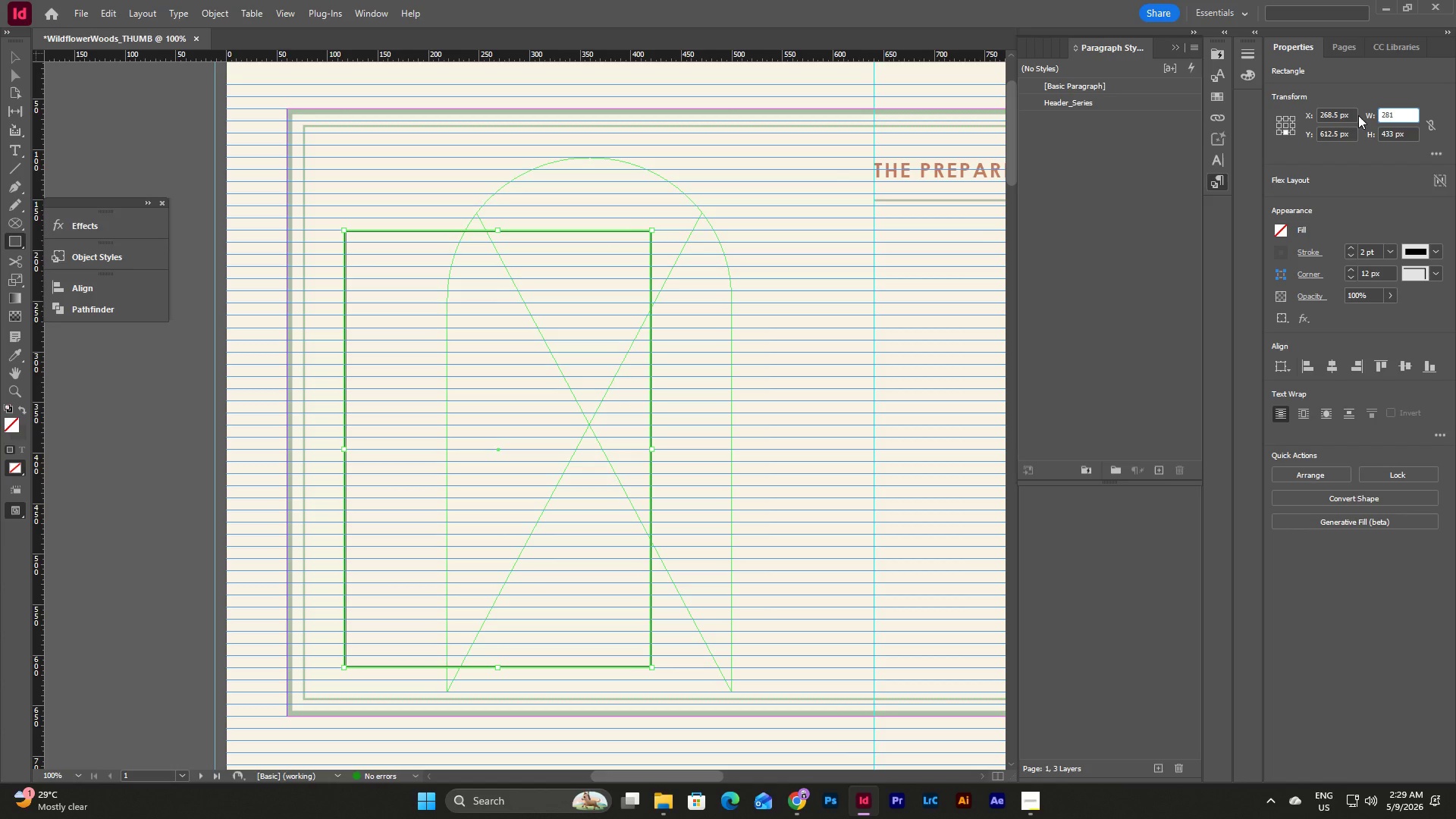 
key(Tab)
 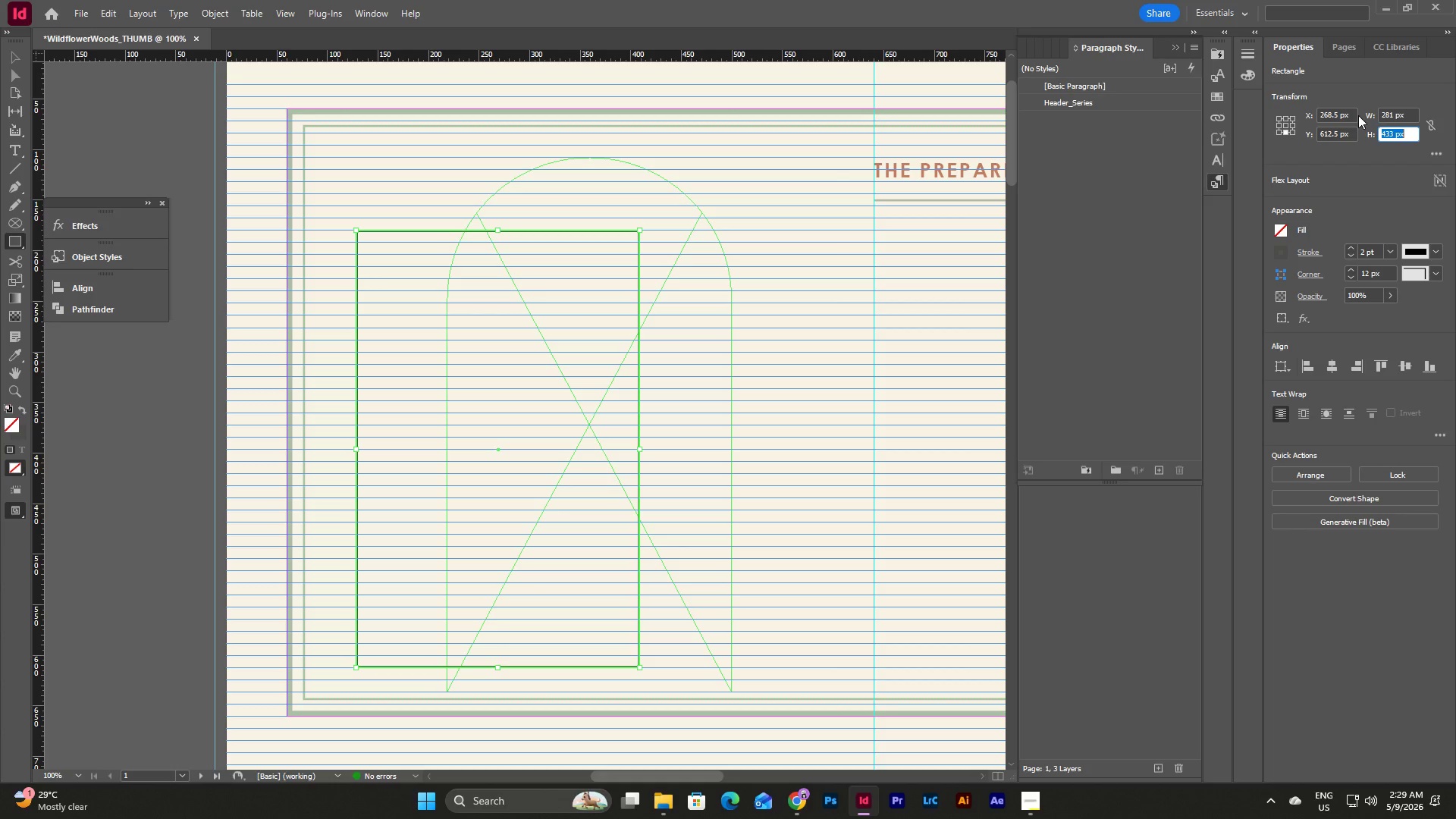 
key(Numpad3)
 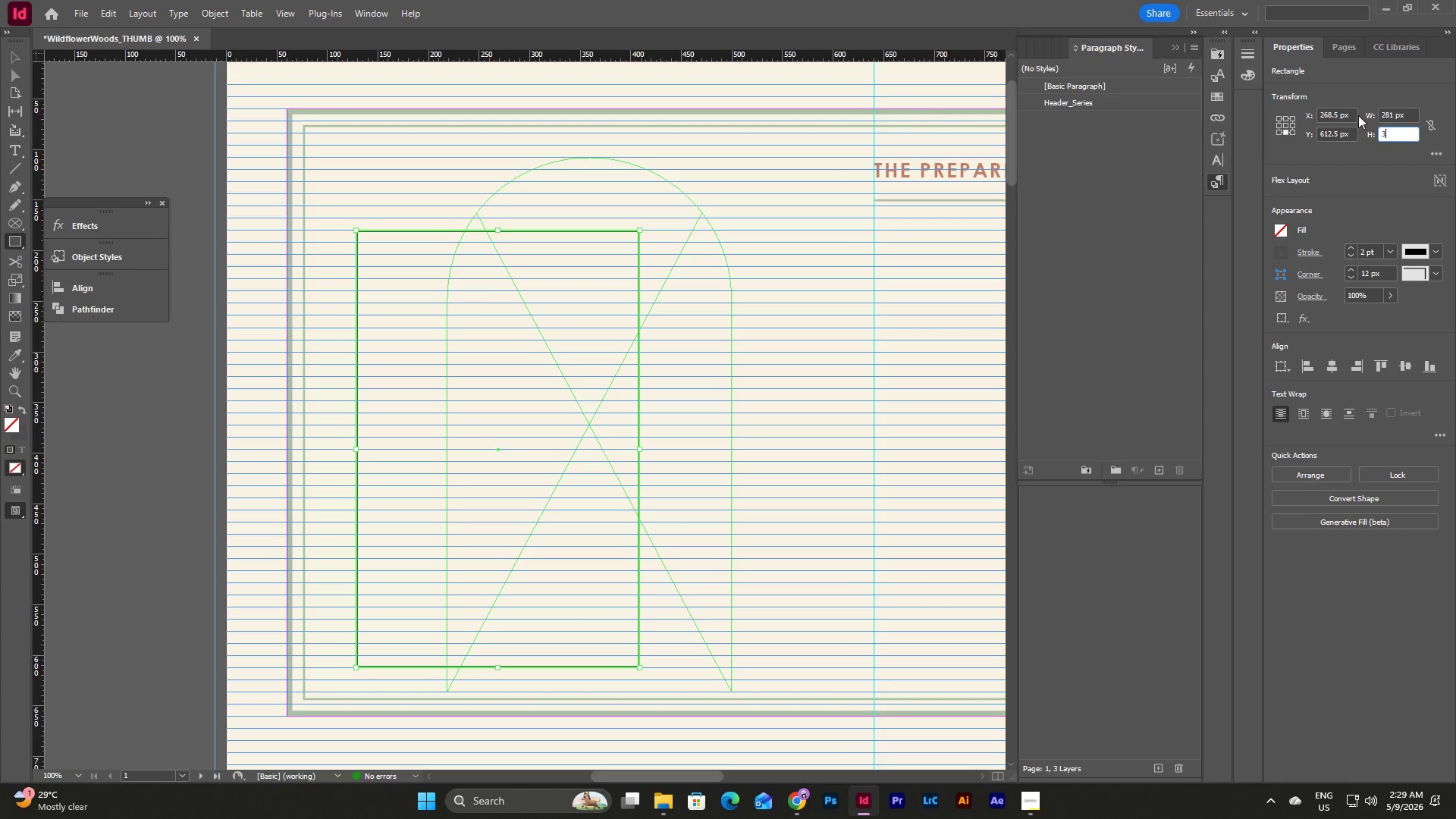 
key(Numpad8)
 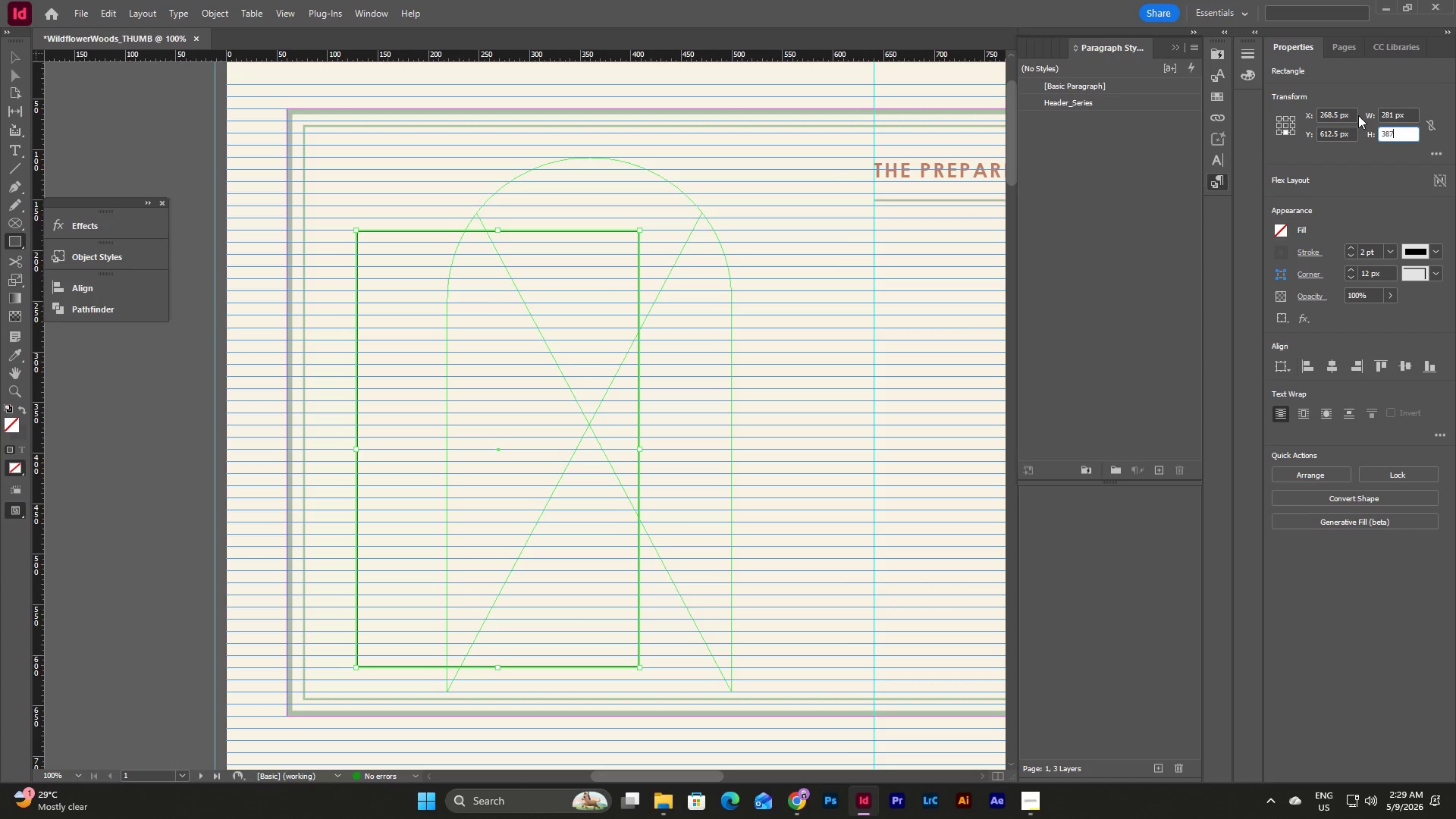 
key(Numpad7)
 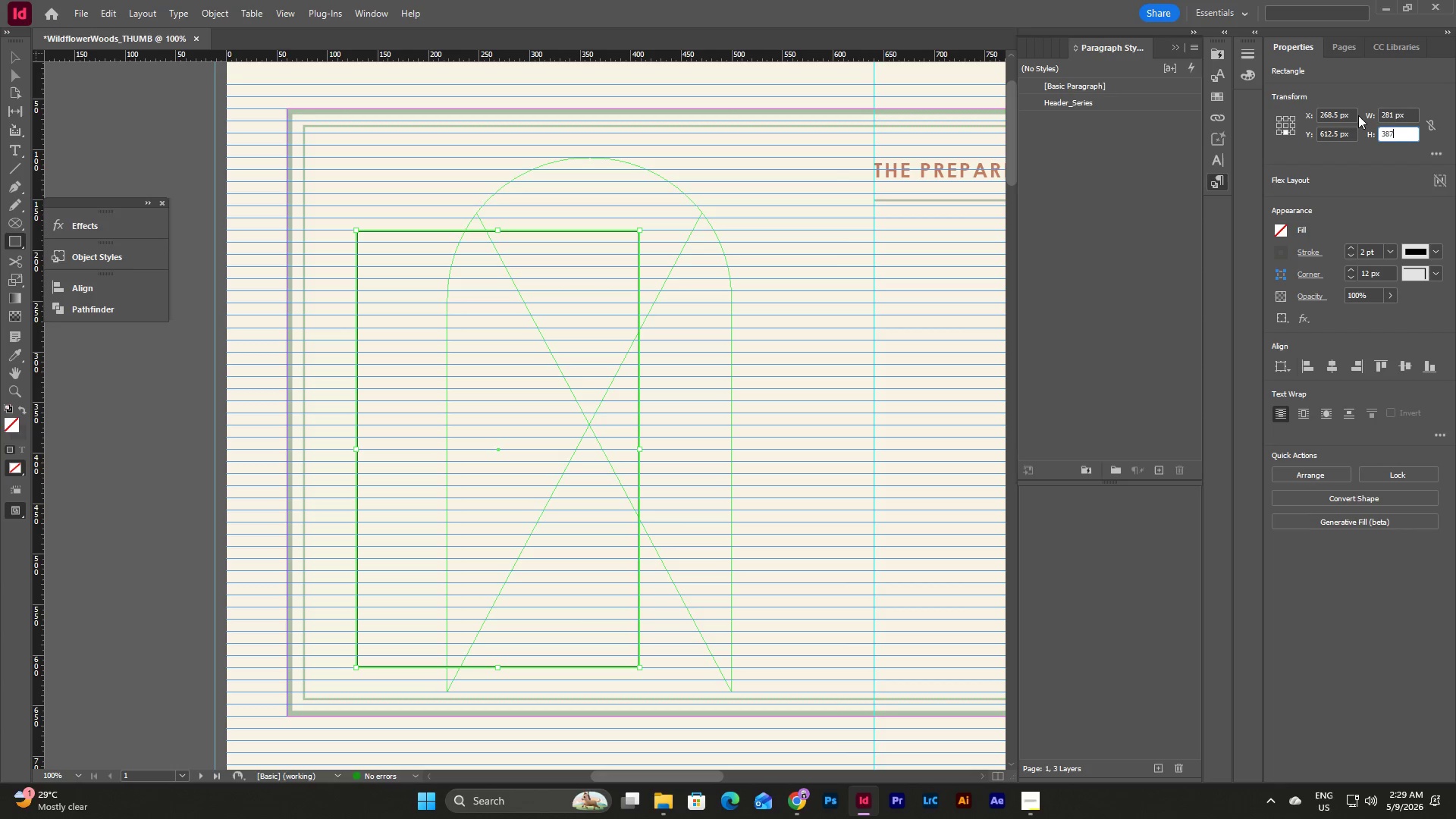 
key(NumpadDecimal)
 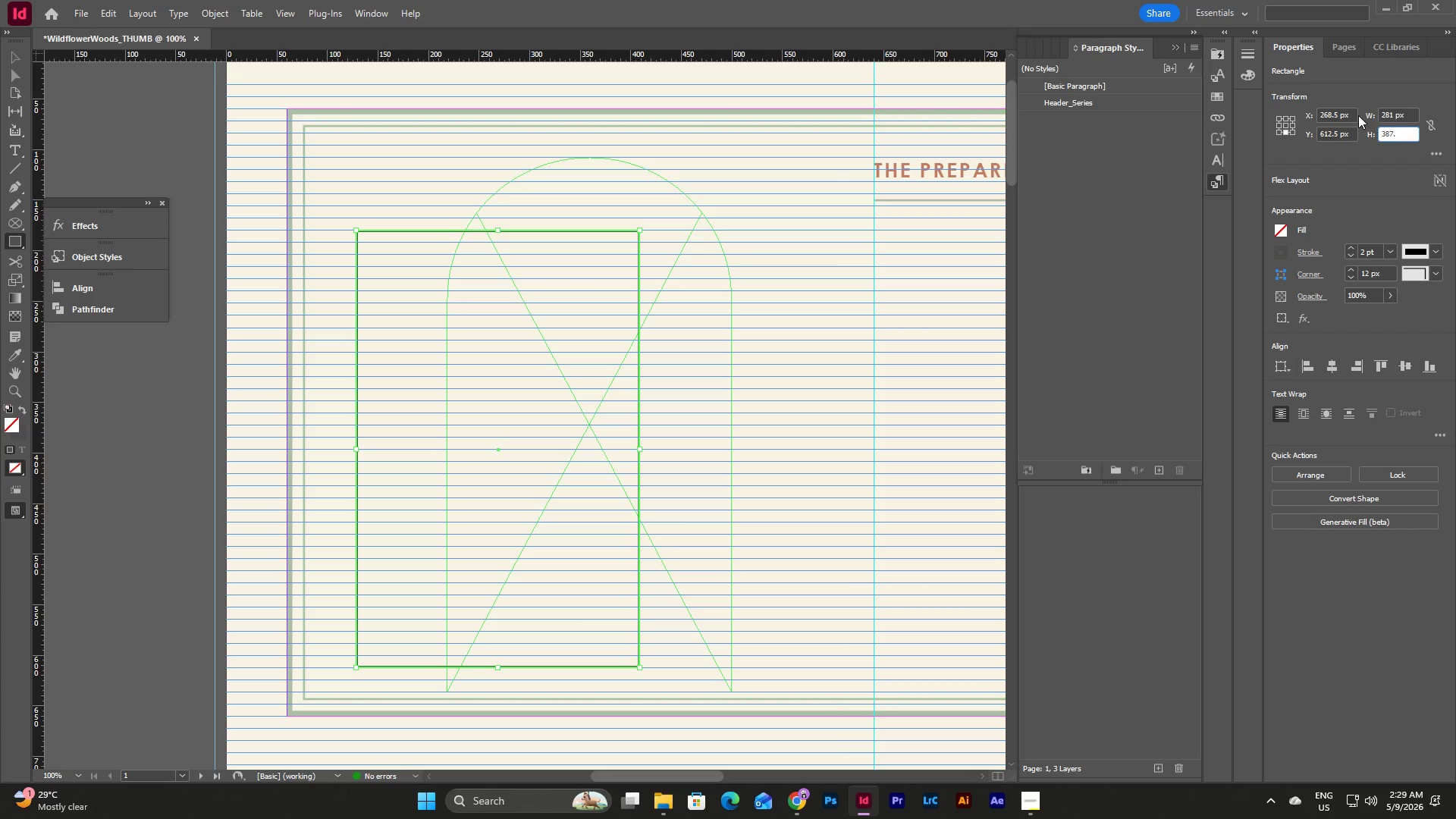 
key(Numpad5)
 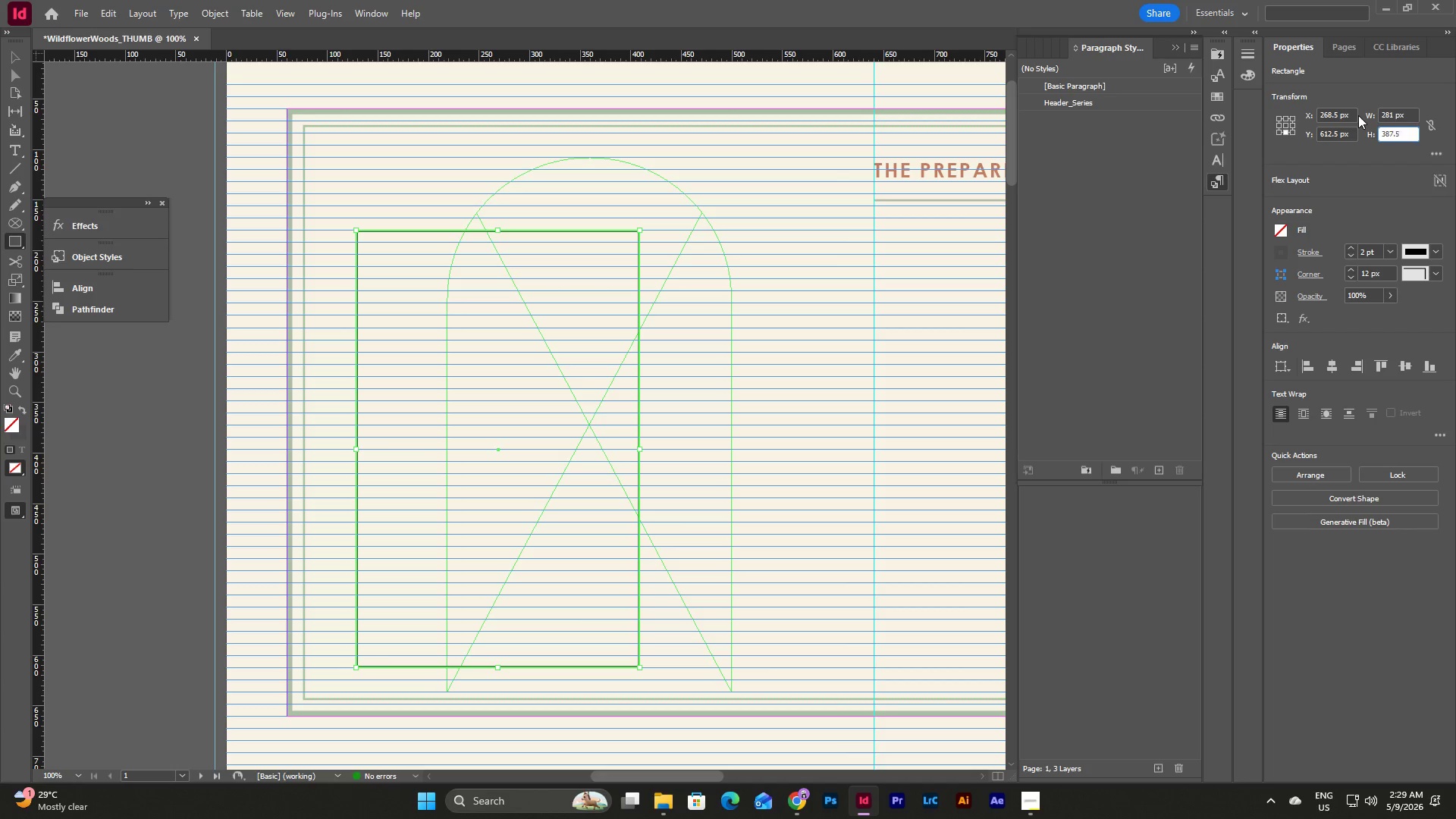 
key(Tab)
 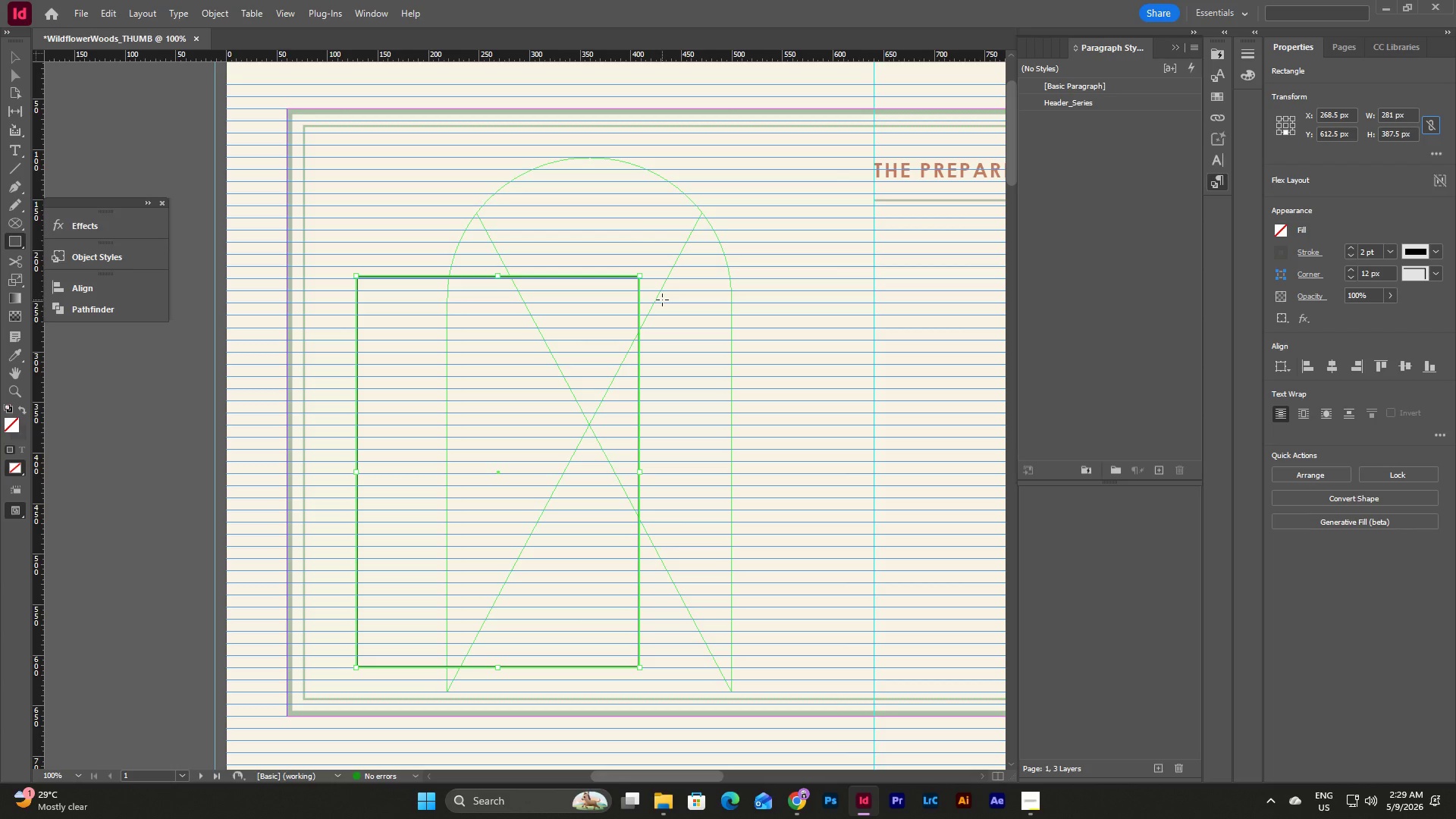 
key(Escape)
 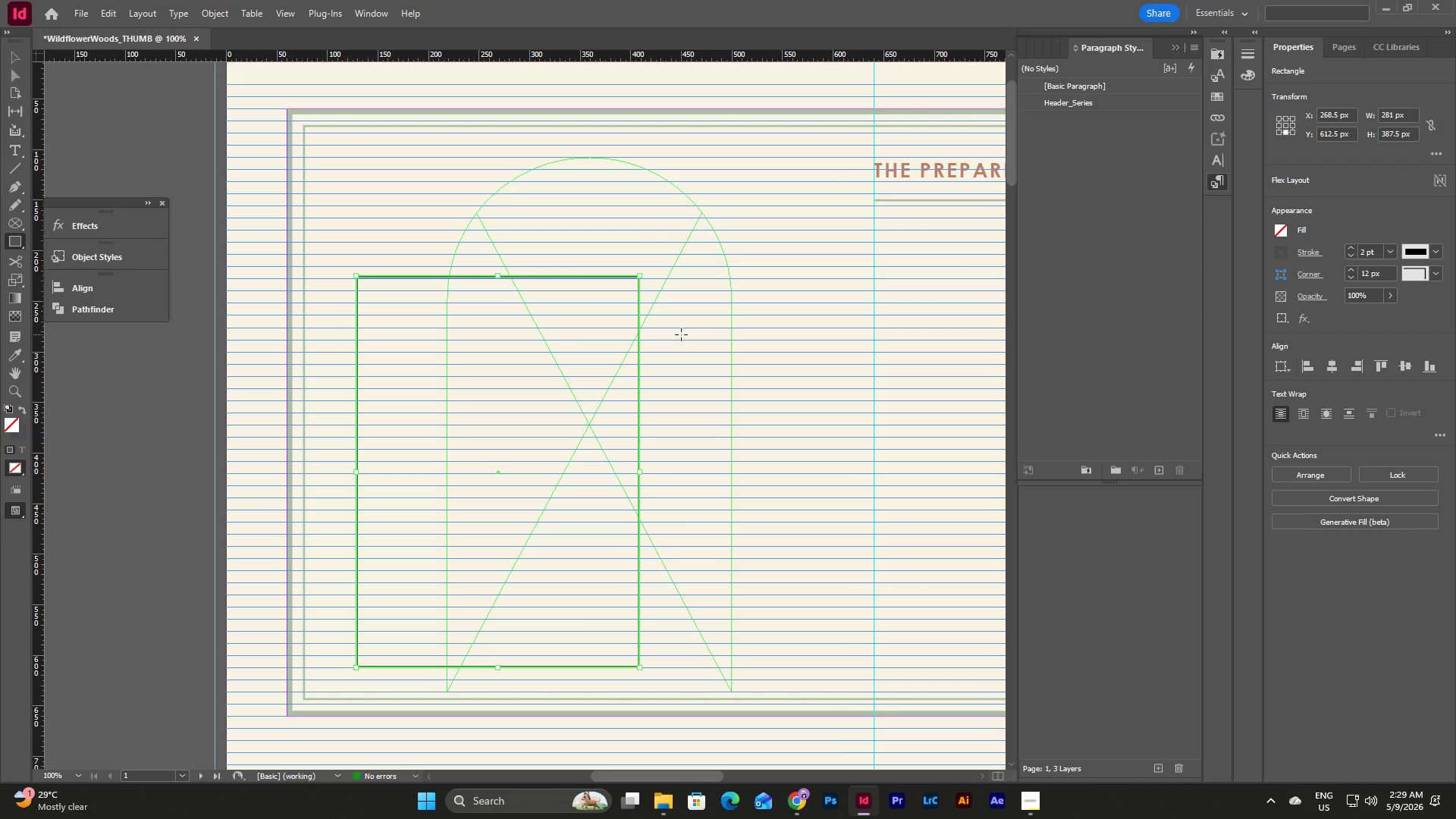 
key(V)
 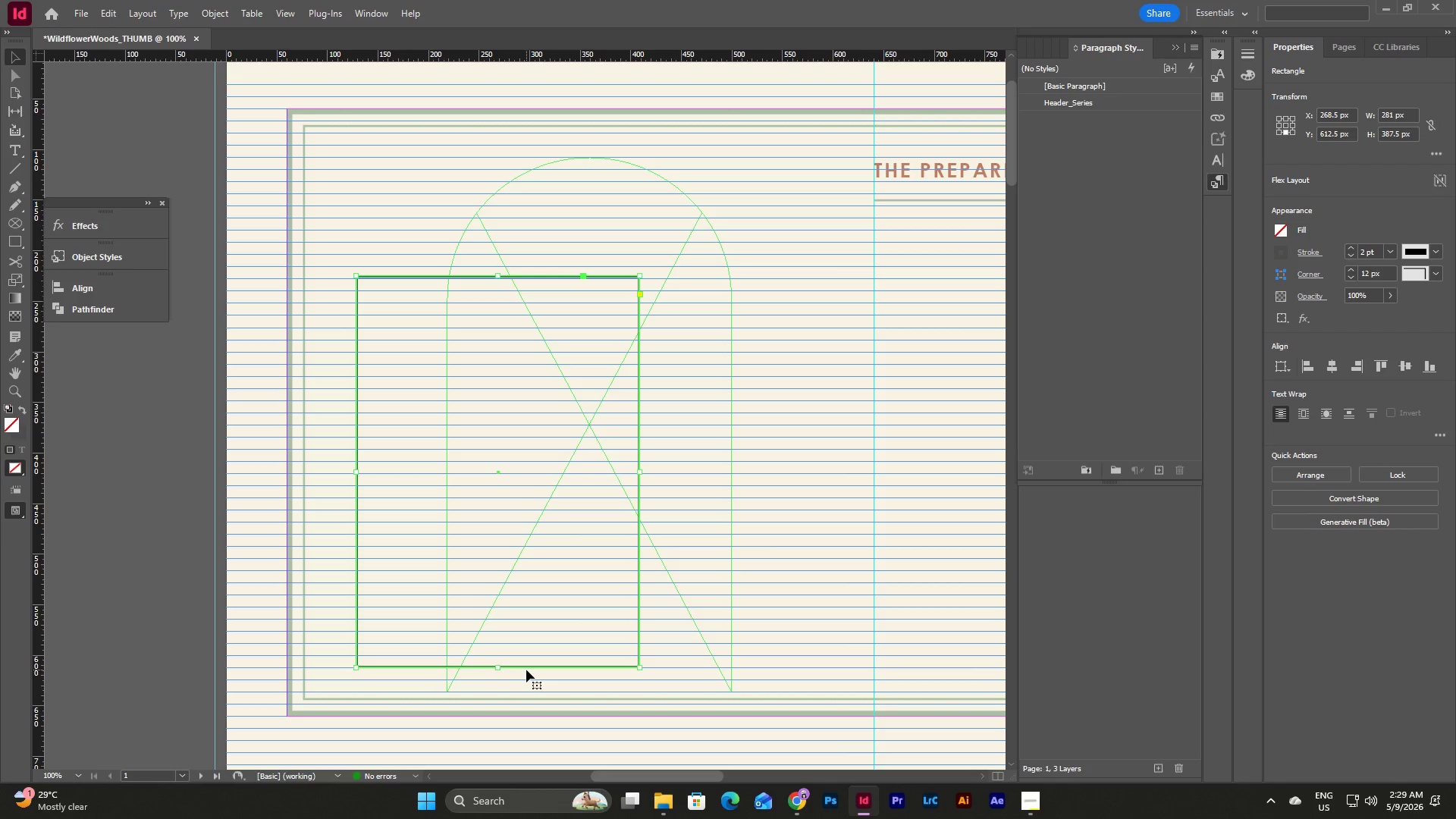 
left_click_drag(start_coordinate=[527, 667], to_coordinate=[617, 692])
 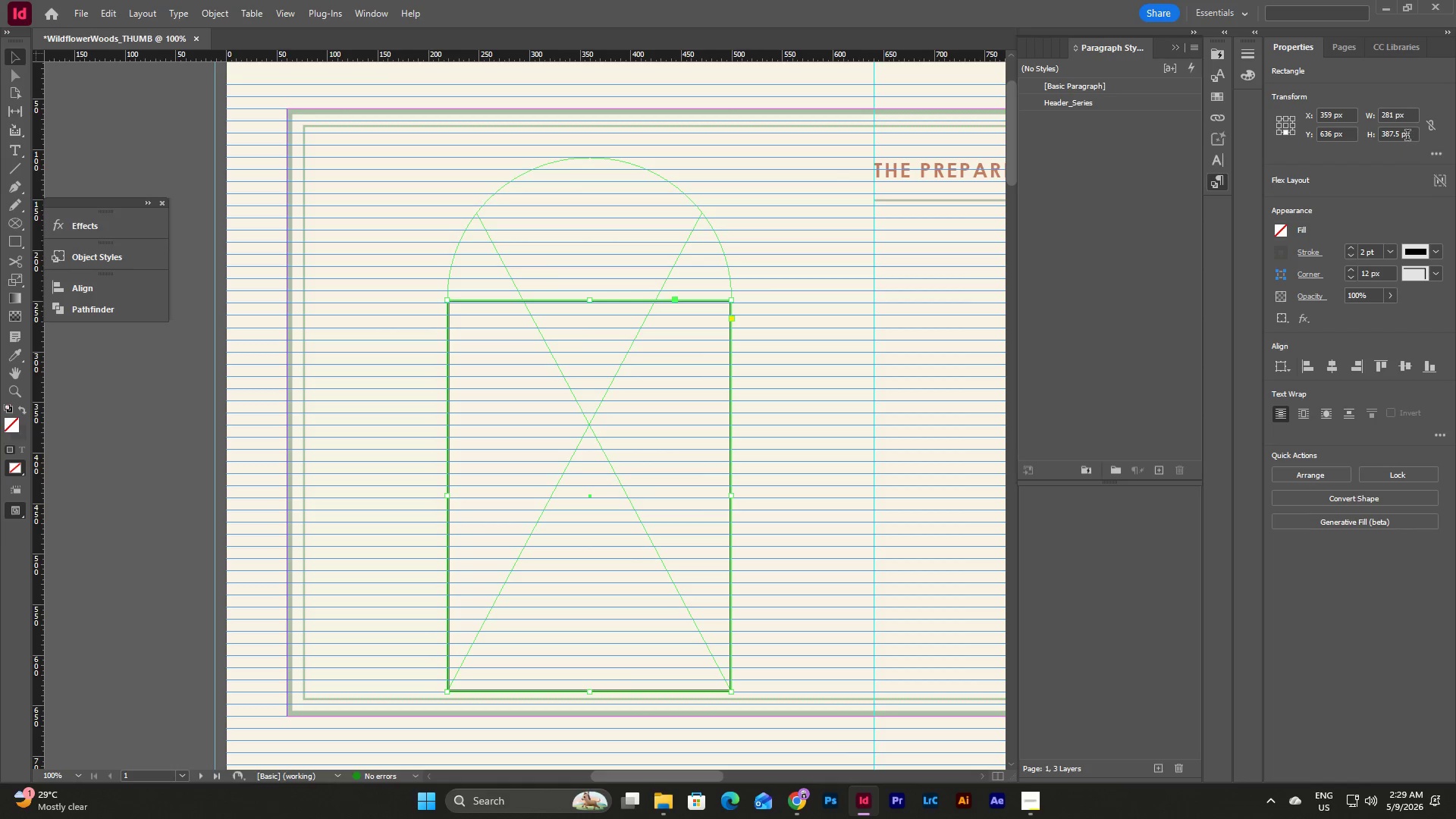 
left_click([1412, 116])
 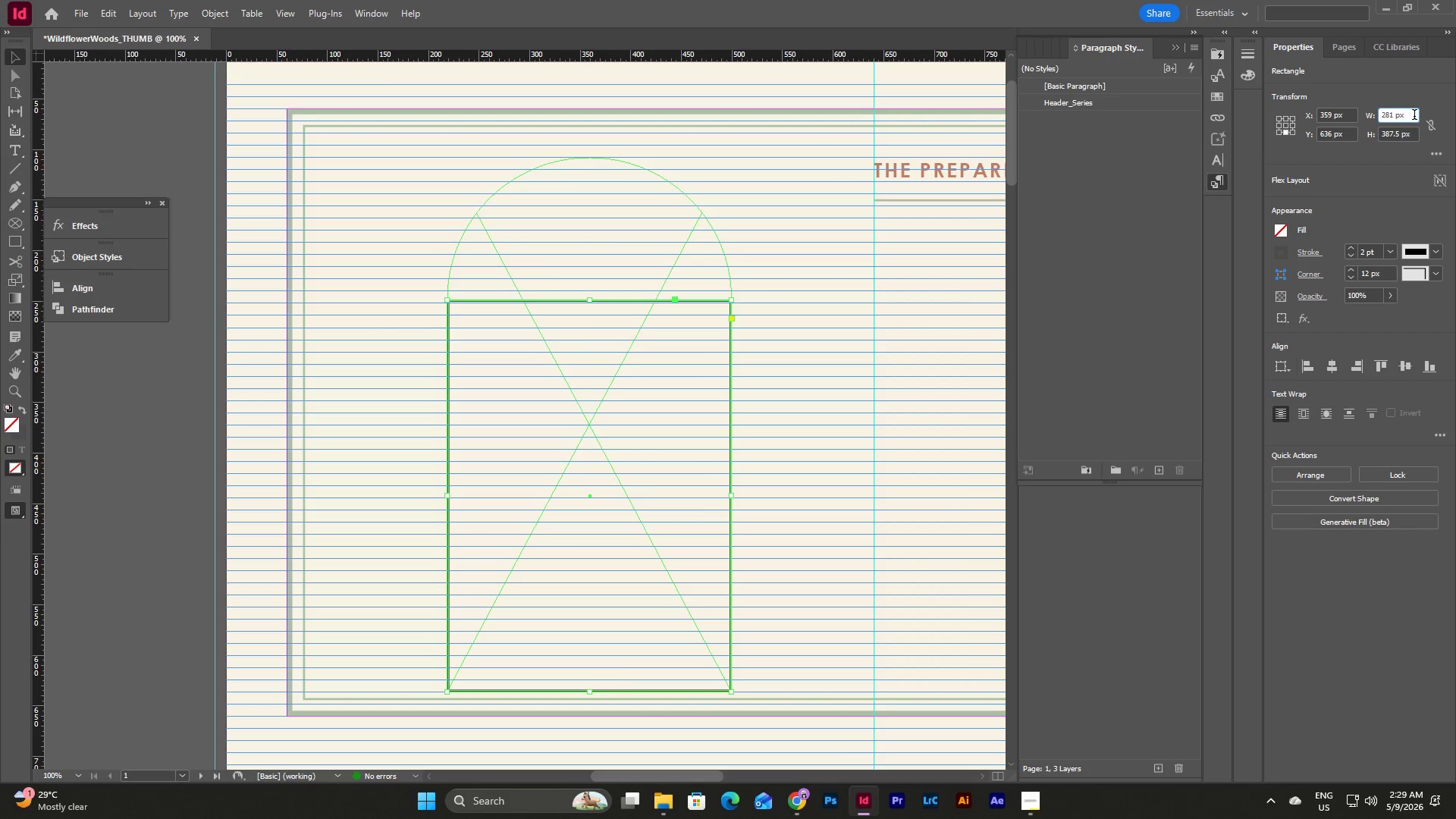 
left_click_drag(start_coordinate=[1414, 116], to_coordinate=[1373, 116])
 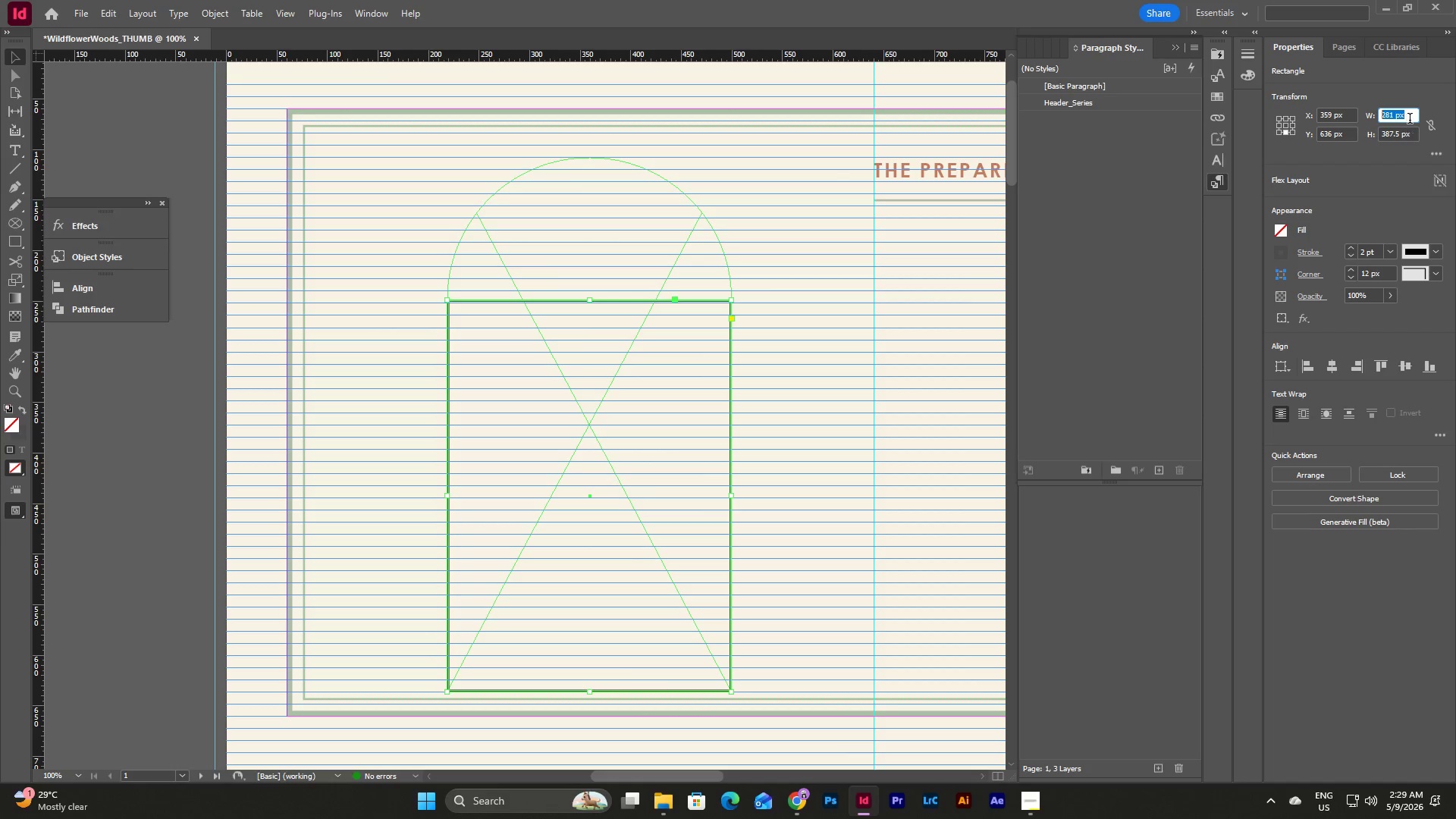 
left_click([1410, 120])
 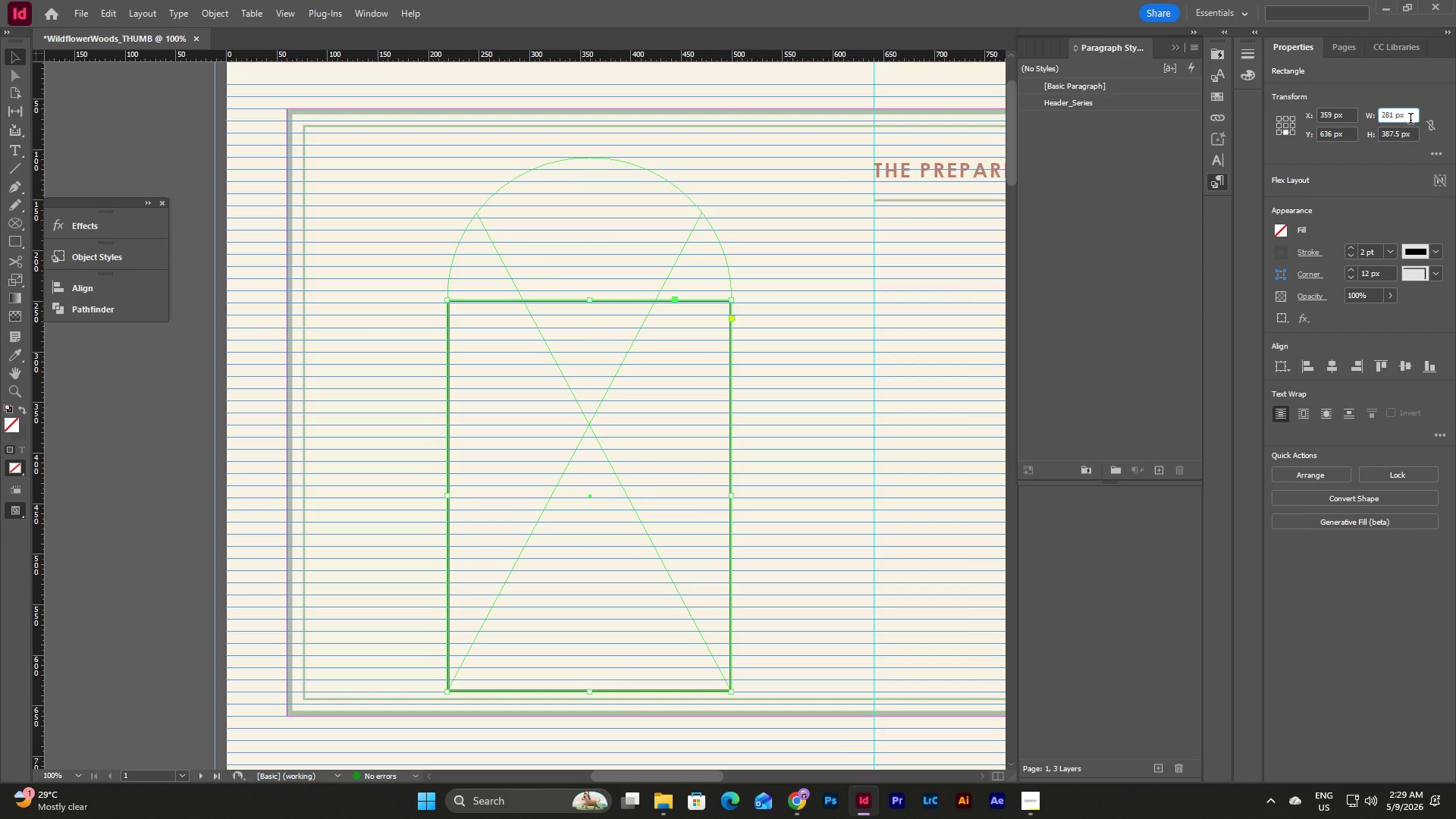 
key(NumpadAdd)
 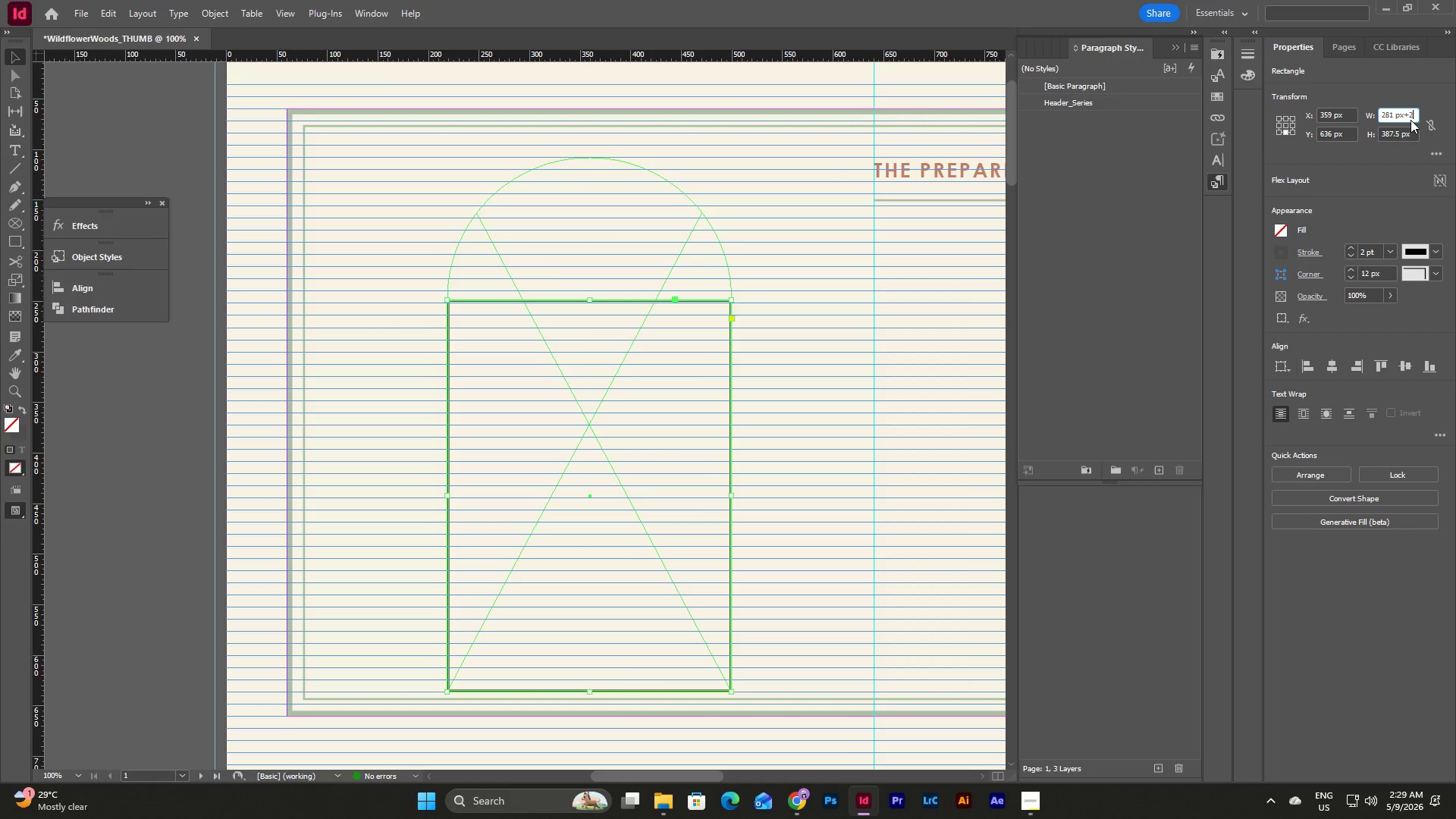 
key(Numpad2)
 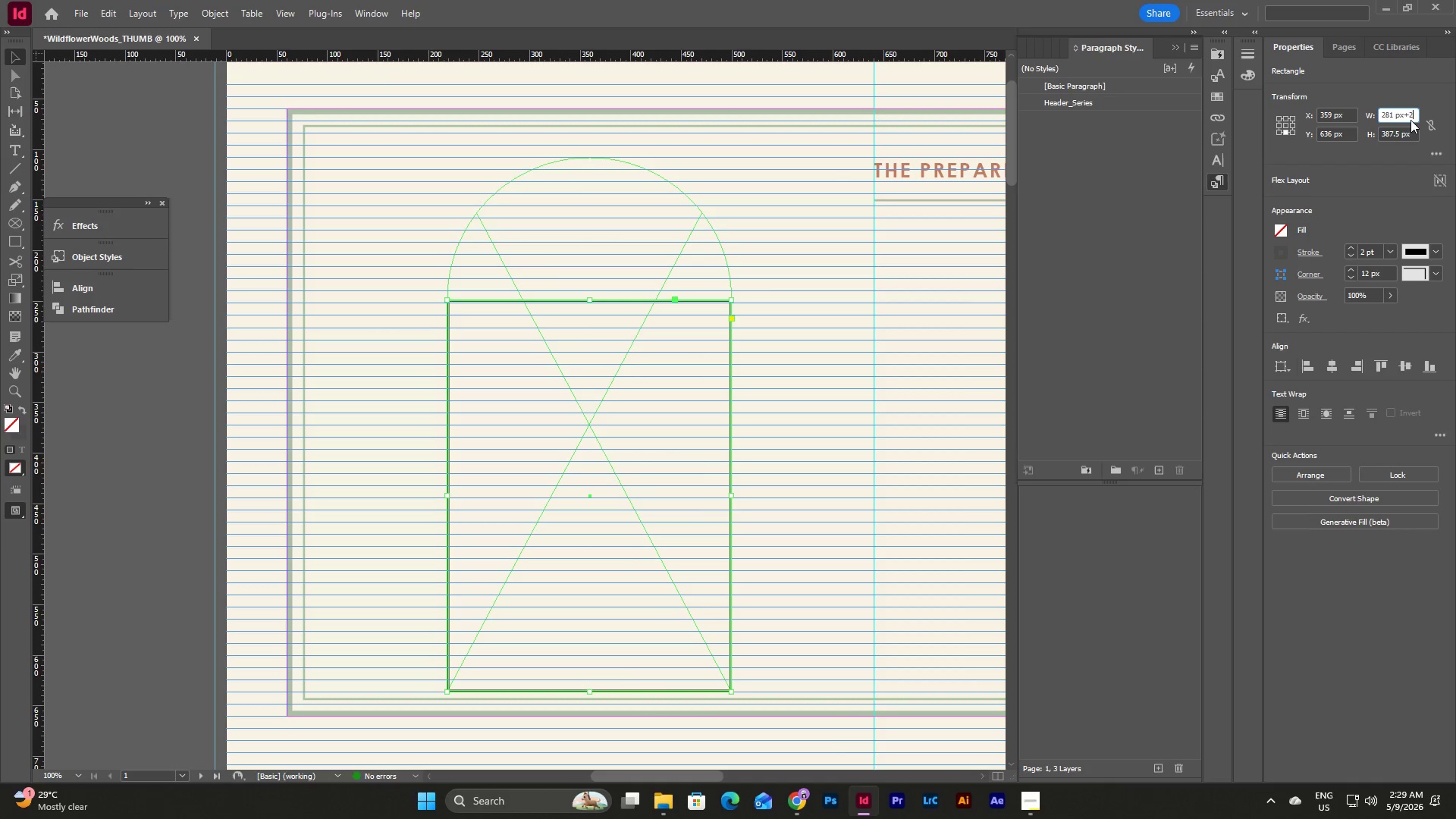 
key(Numpad0)
 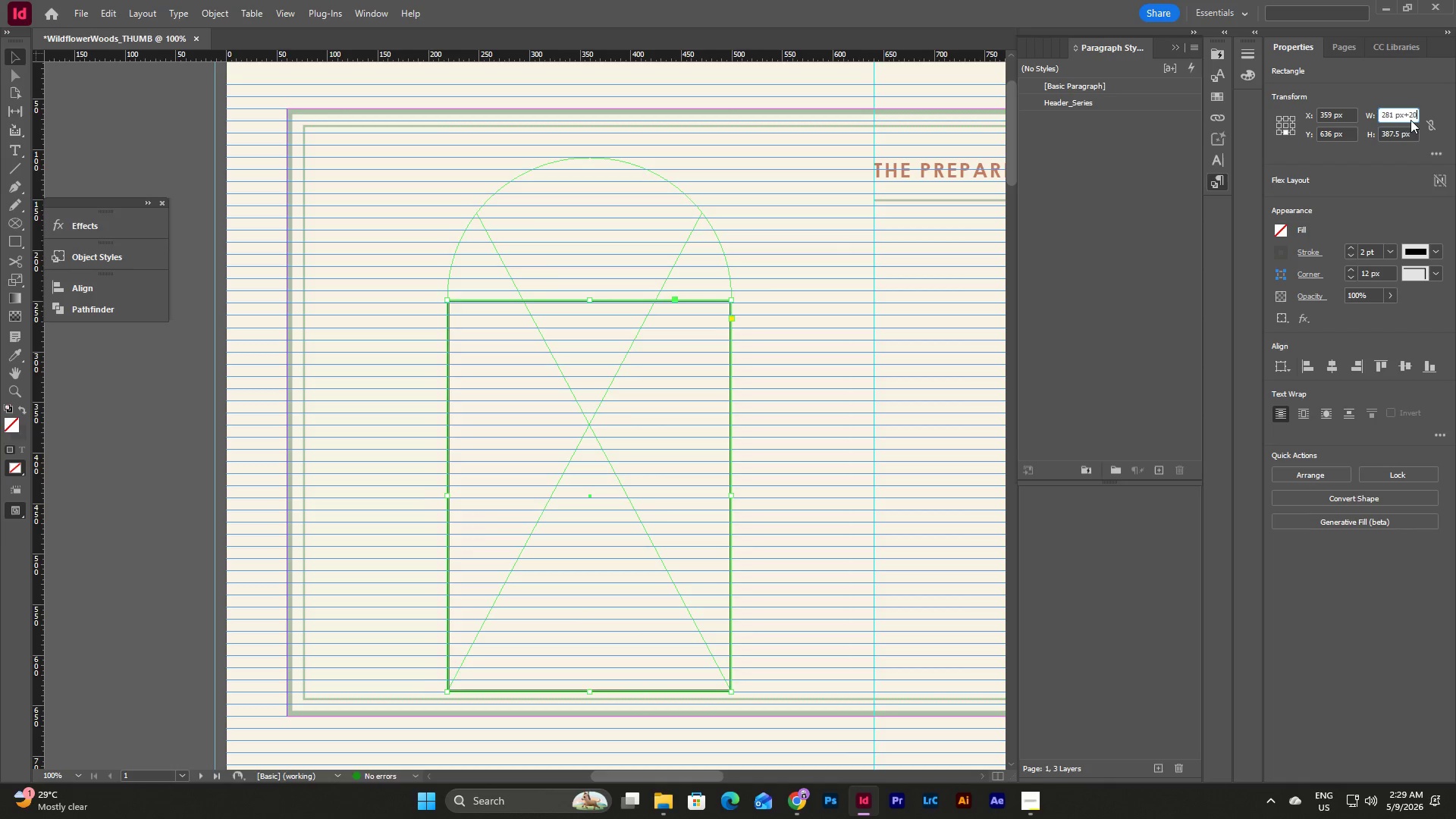 
key(NumpadEnter)
 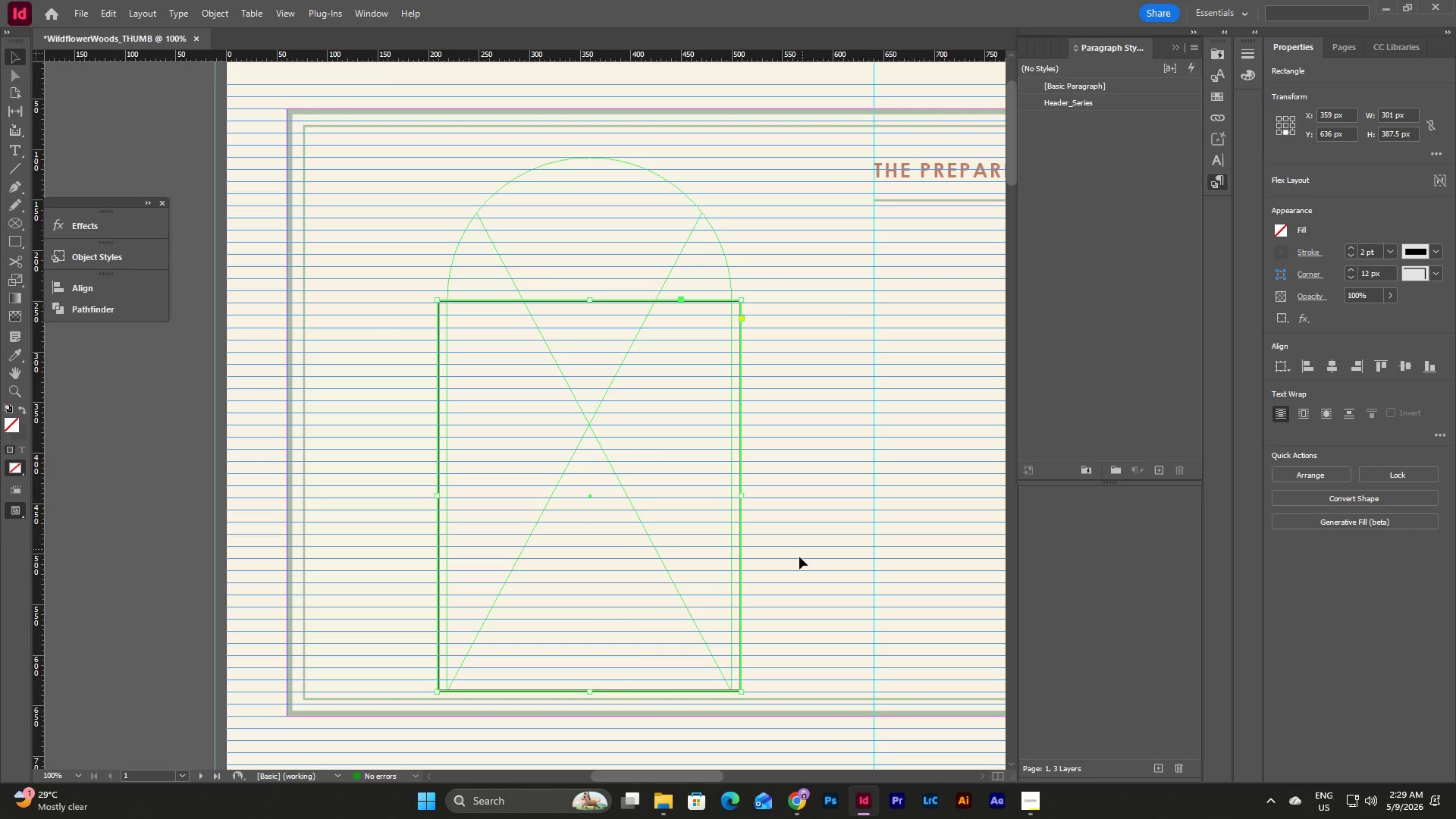 
left_click([767, 501])
 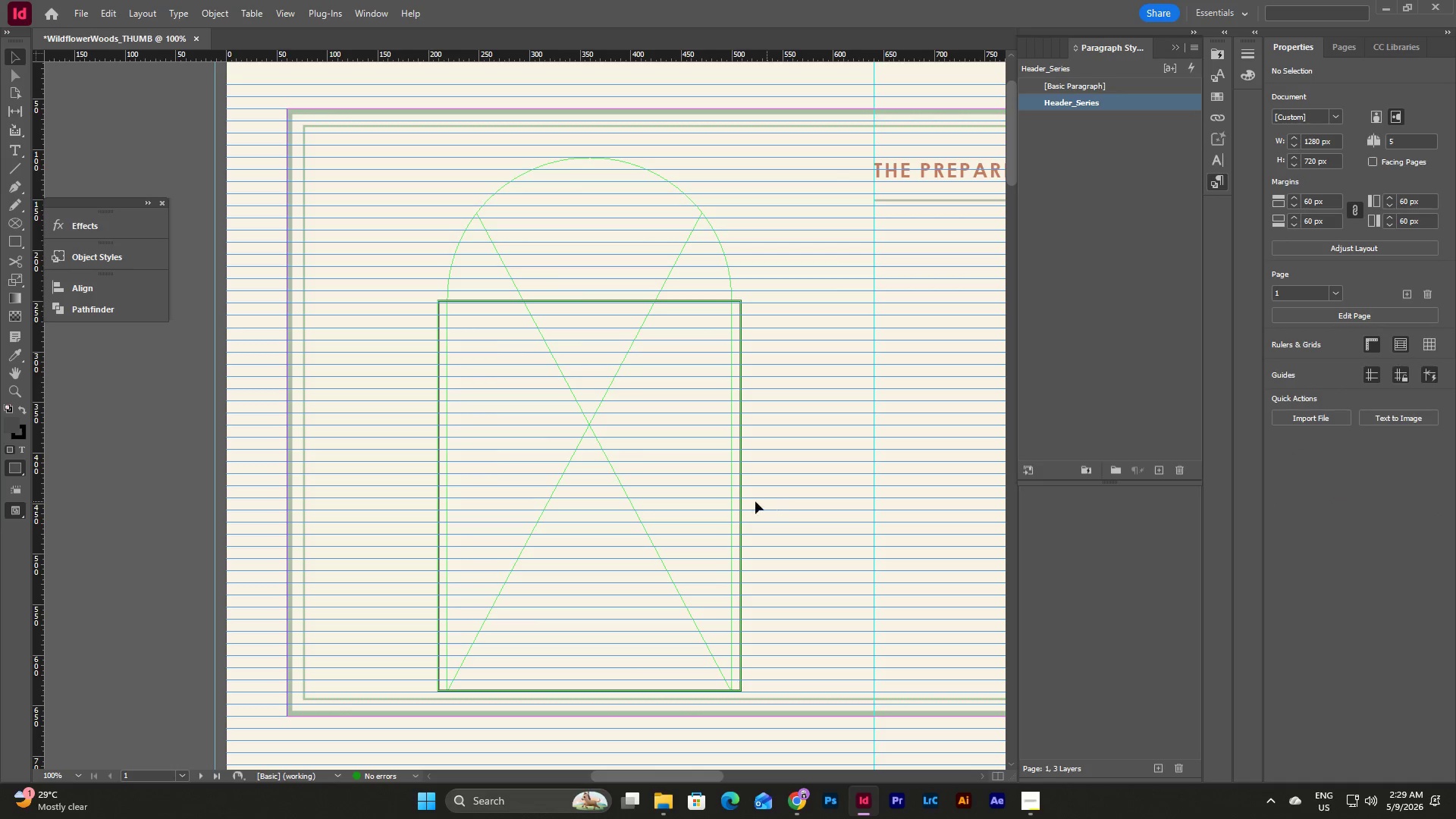 
left_click([784, 485])
 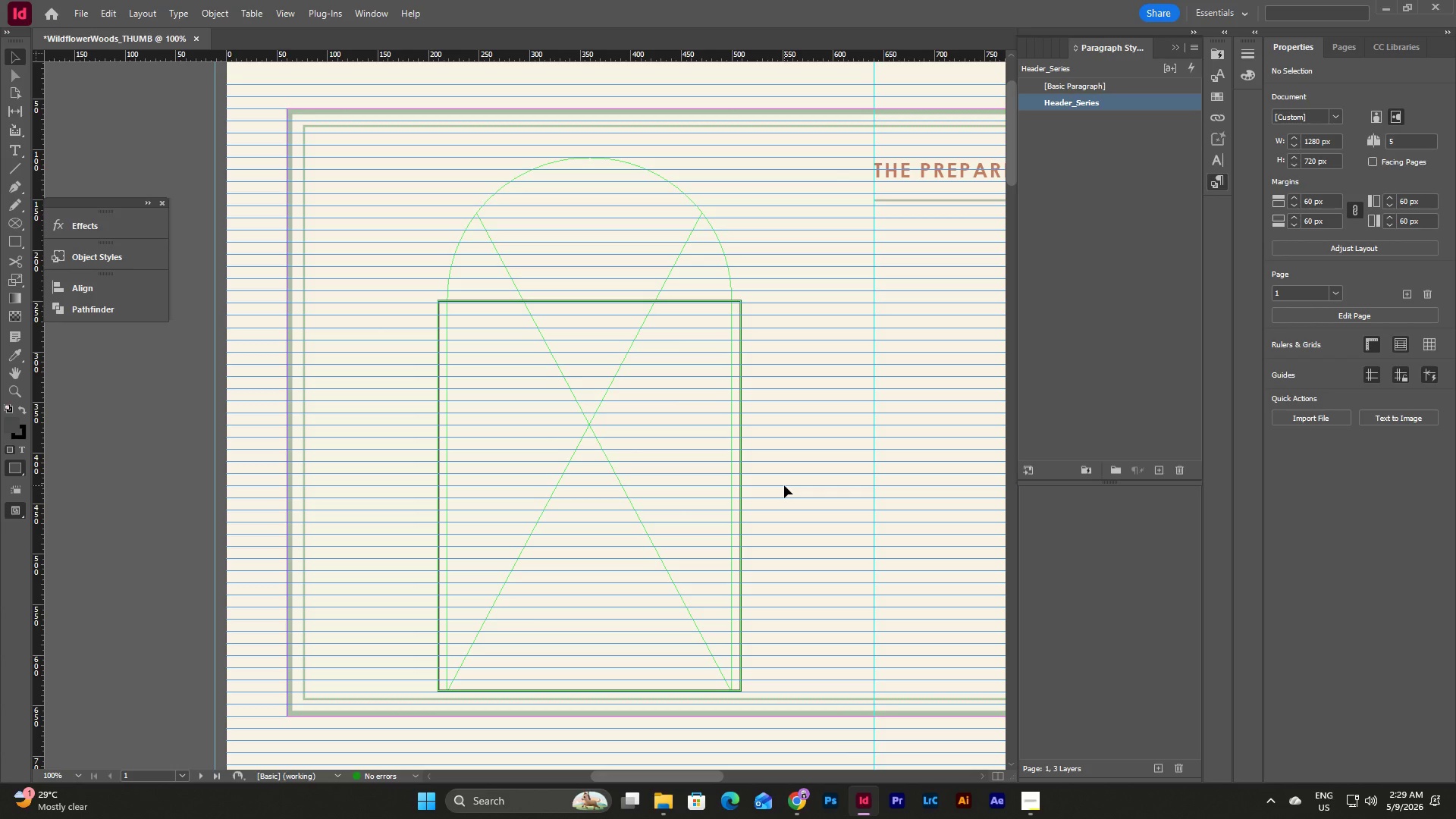 
type(wwww)
 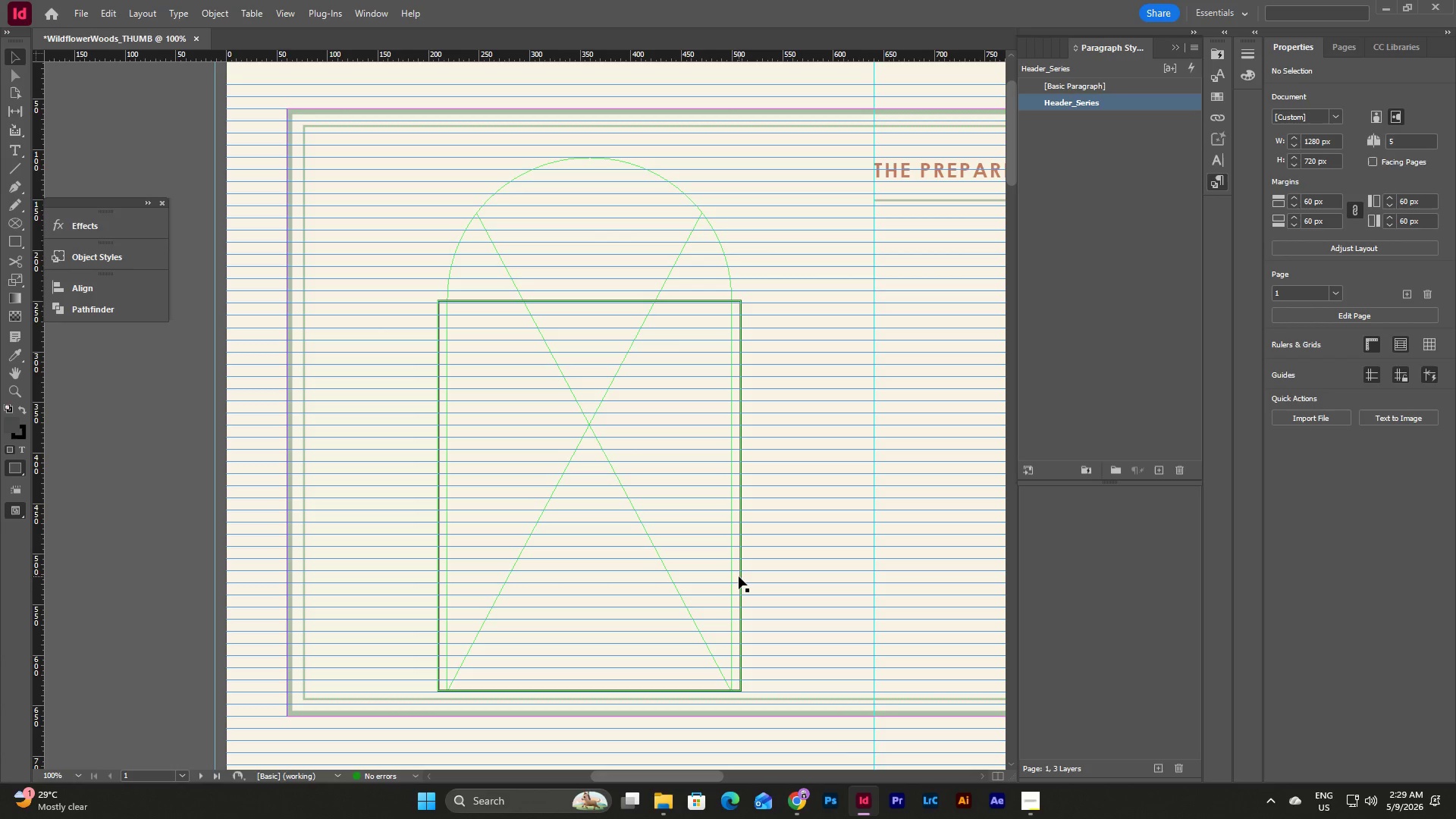 
wait(7.2)
 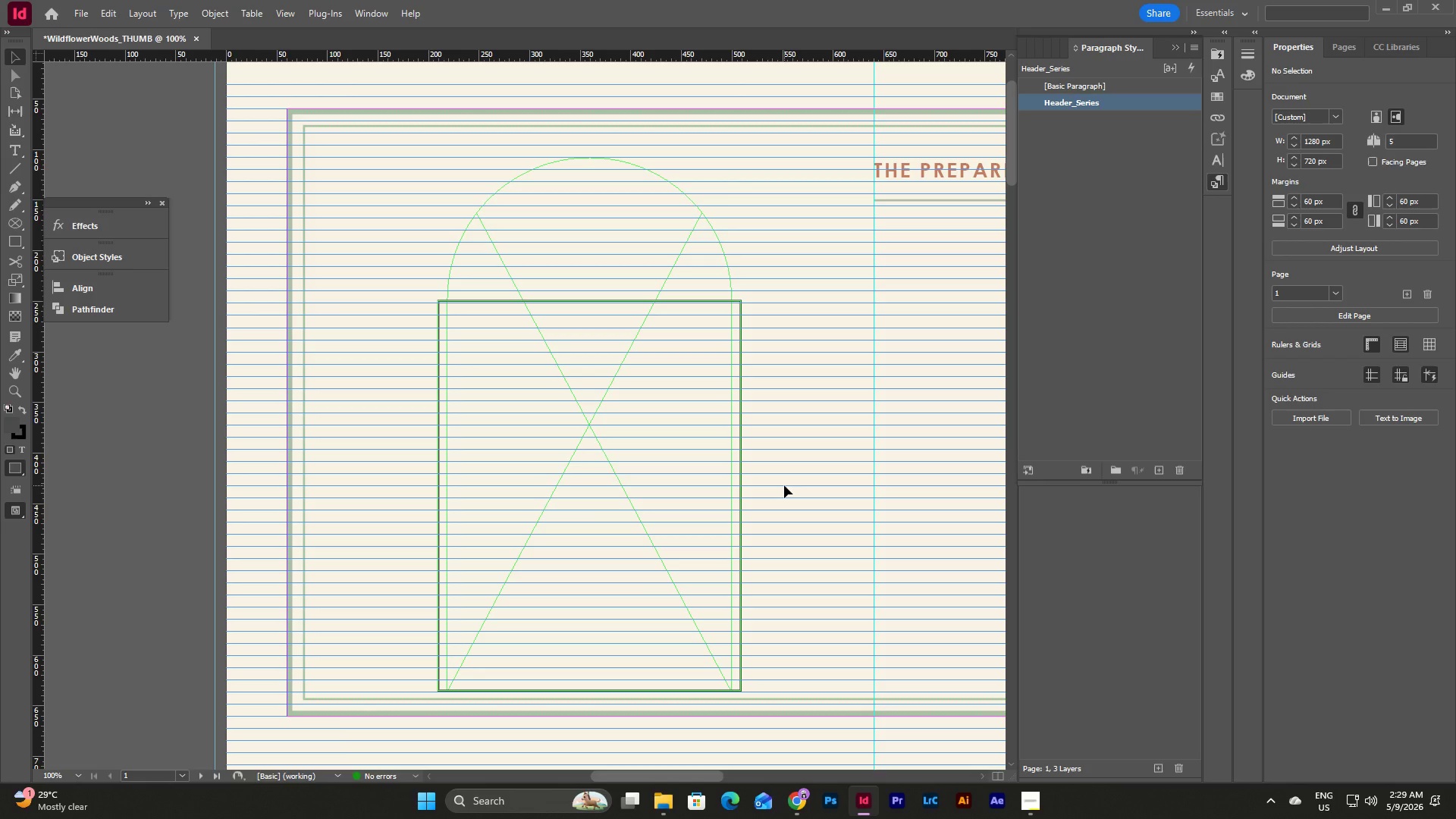 
left_click([834, 549])
 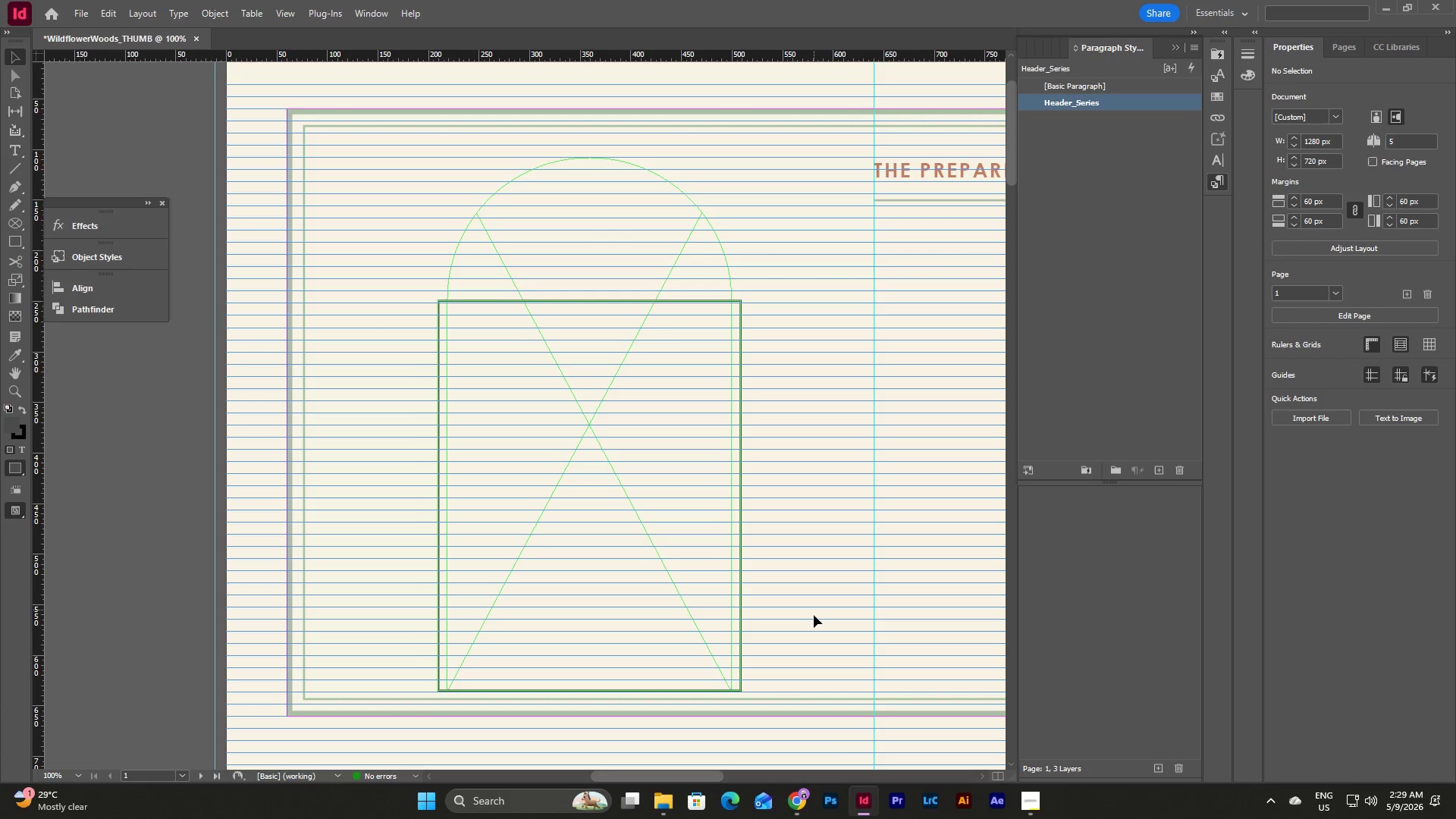 
left_click([814, 615])
 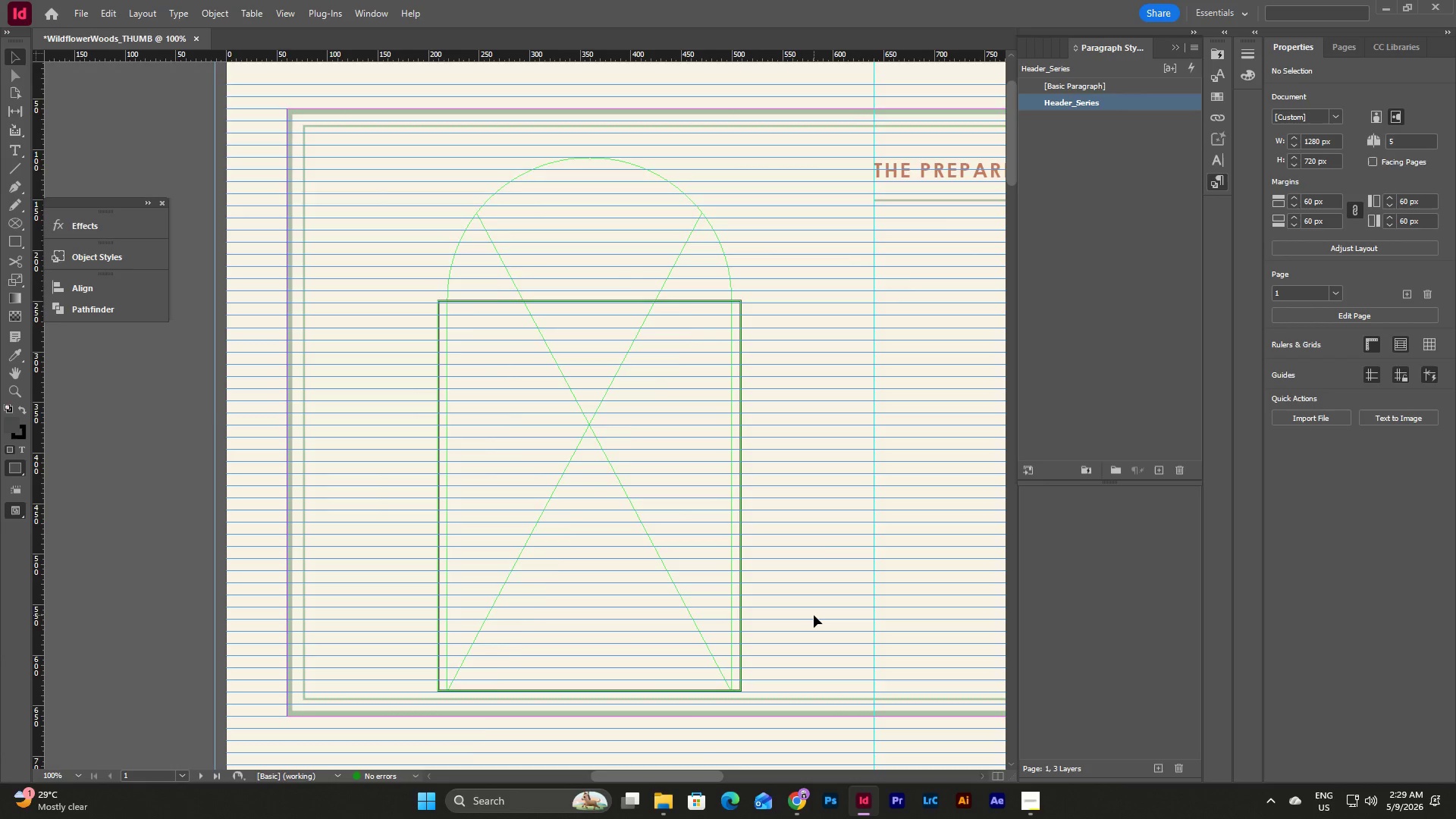 
scroll: coordinate [814, 615], scroll_direction: up, amount: 2.0
 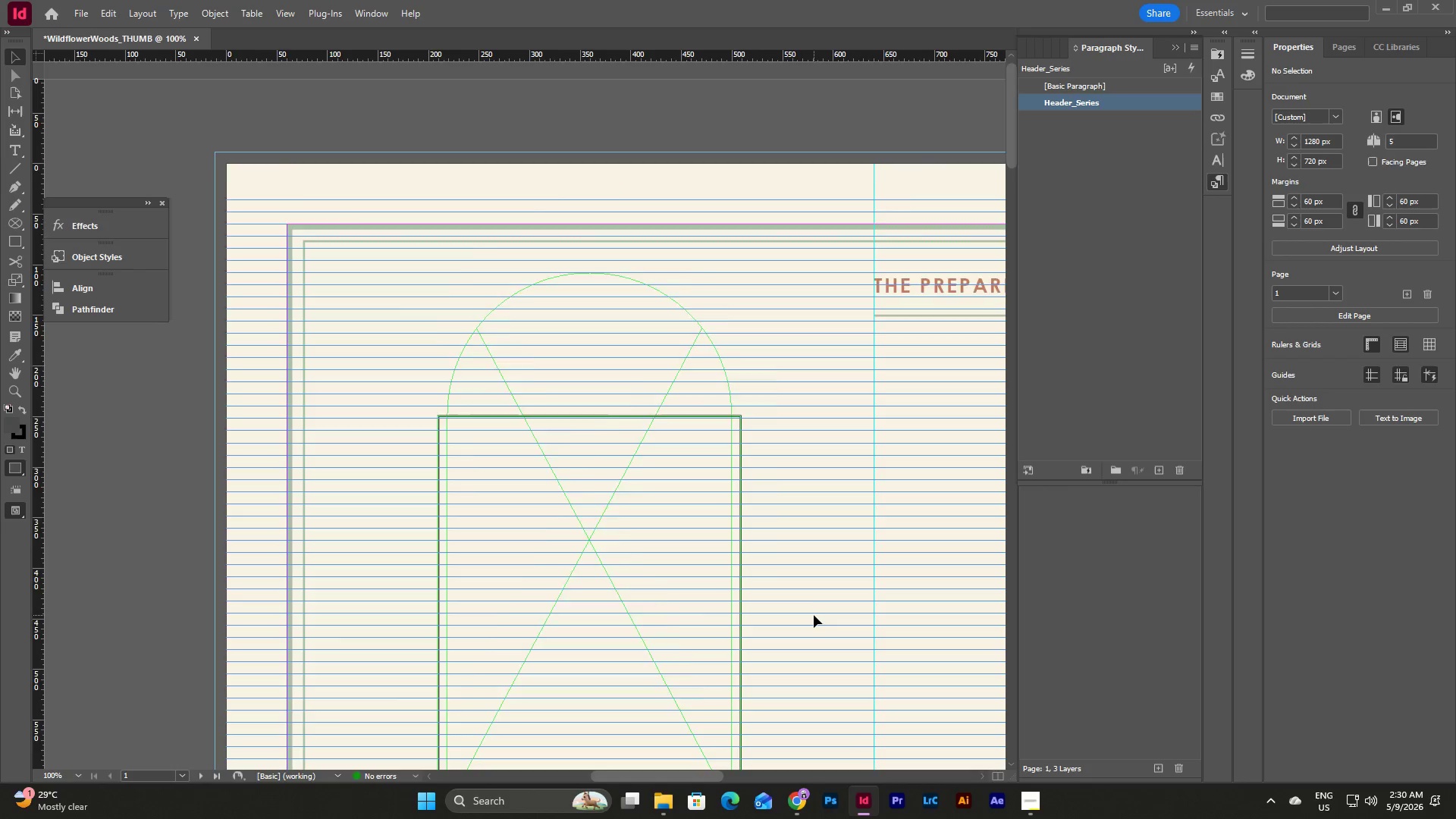 
scroll: coordinate [814, 615], scroll_direction: none, amount: 0.0
 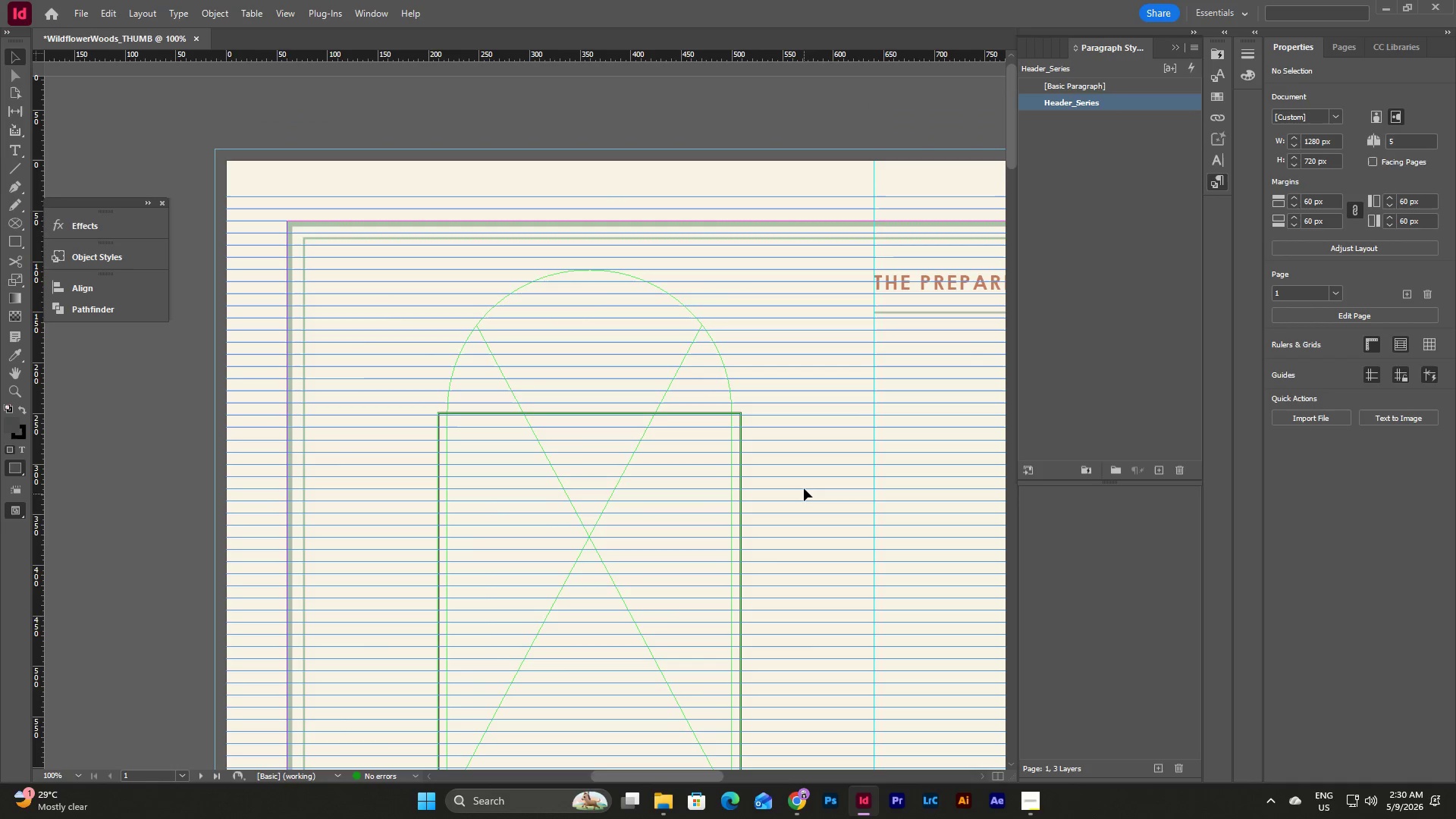 
left_click([804, 482])
 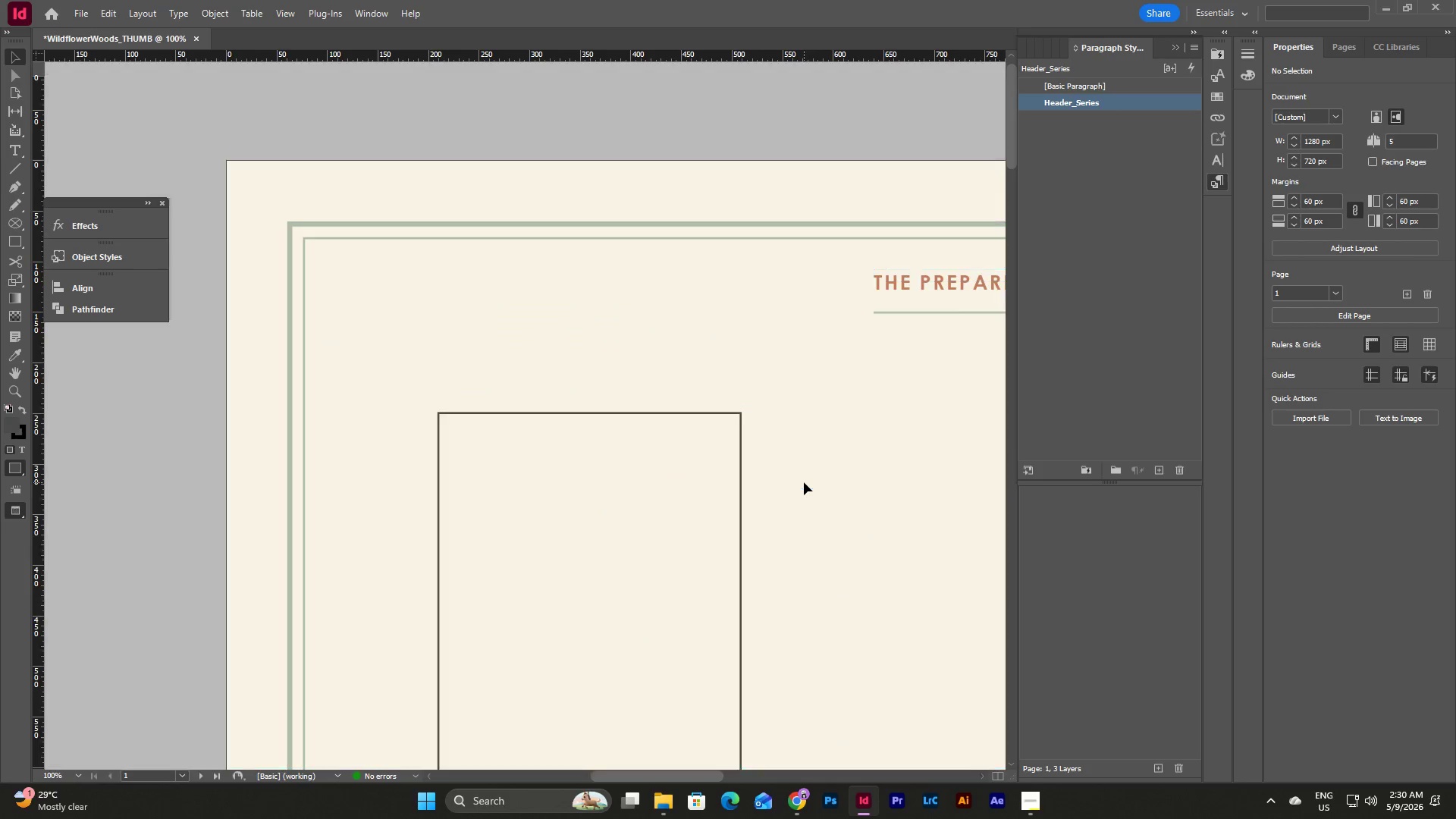 
type(ww)
 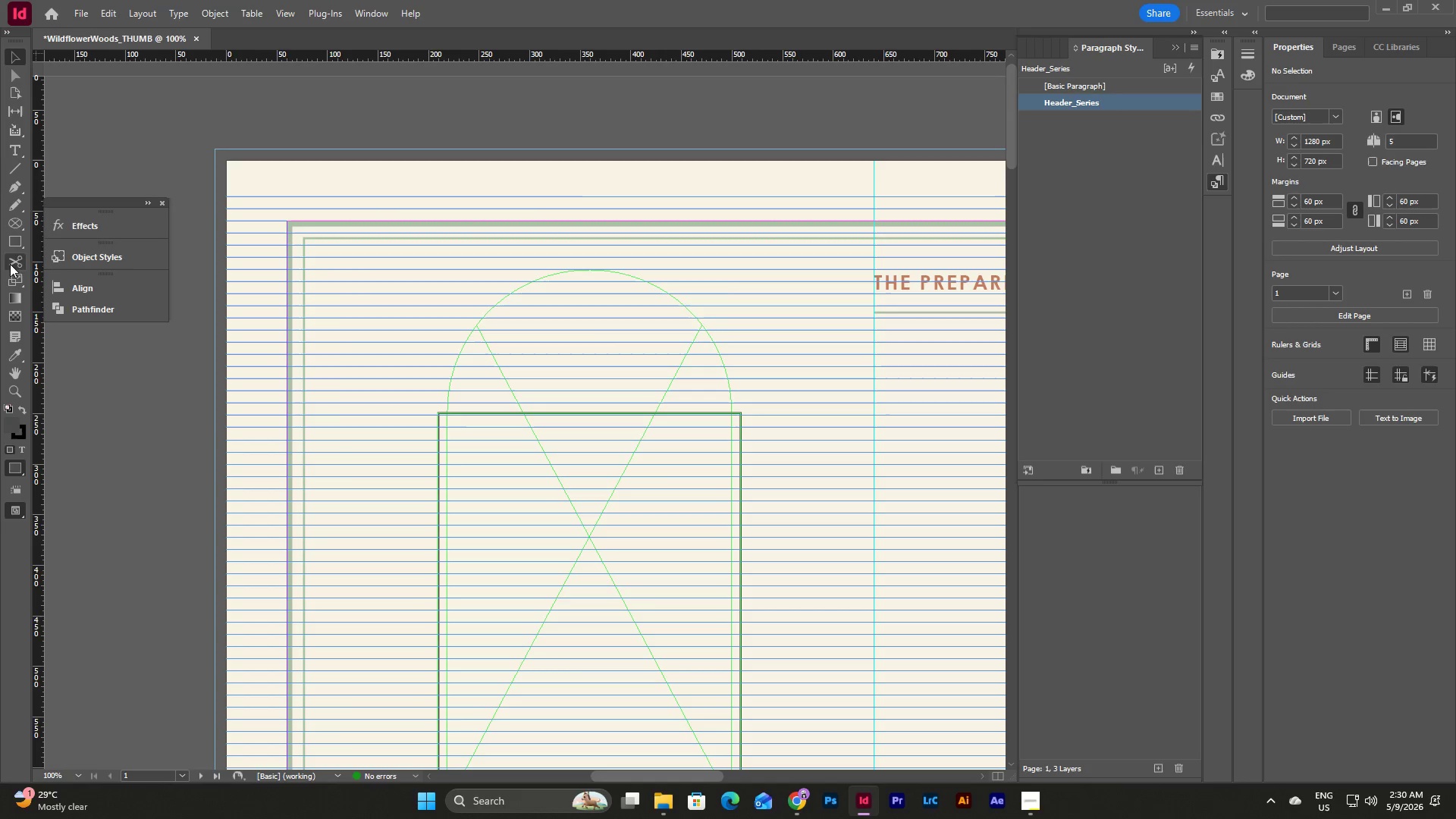 
left_click([14, 226])
 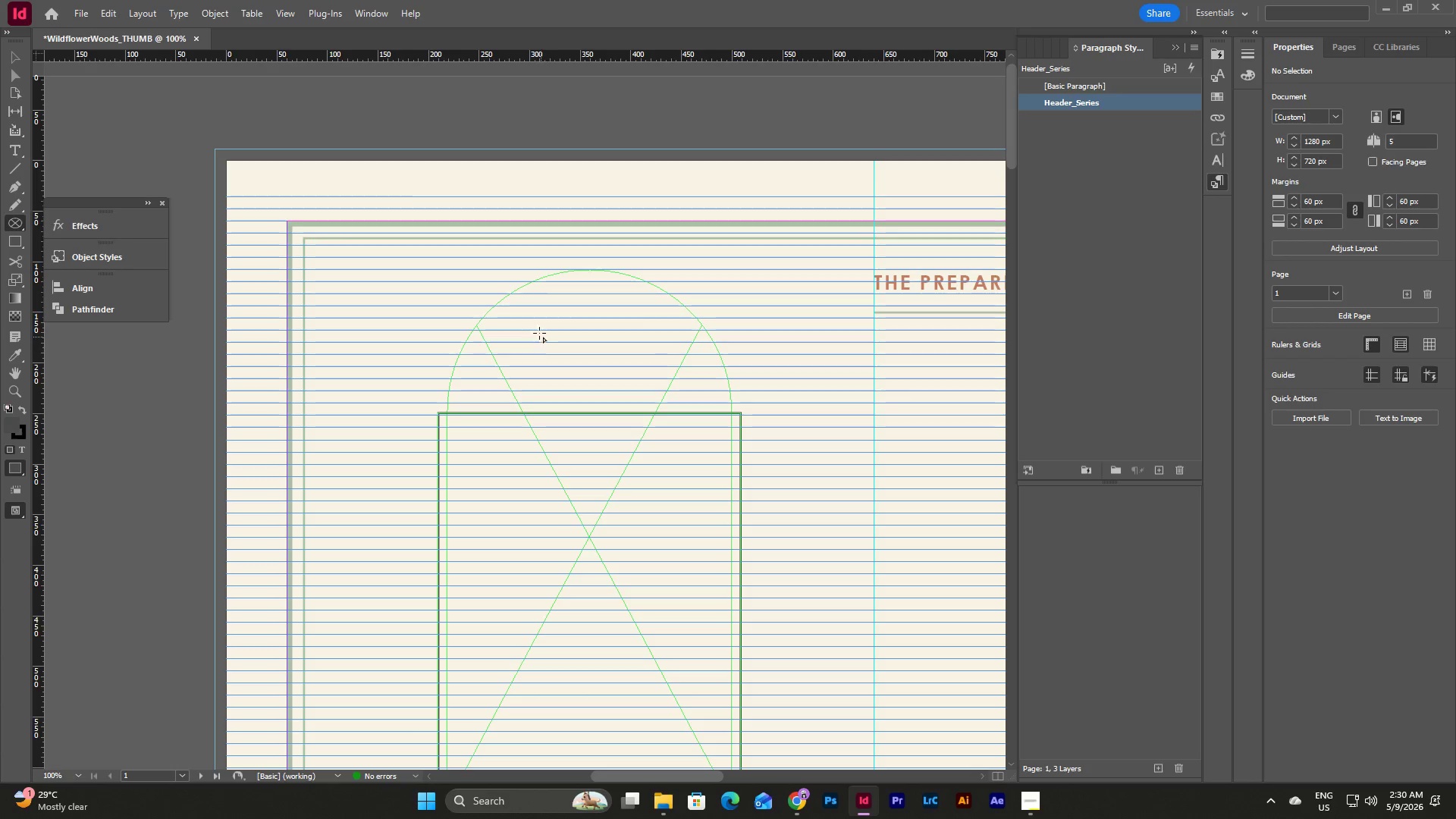 
hold_key(key=ShiftLeft, duration=0.72)
left_click_drag(start_coordinate=[538, 327], to_coordinate=[830, 664])
 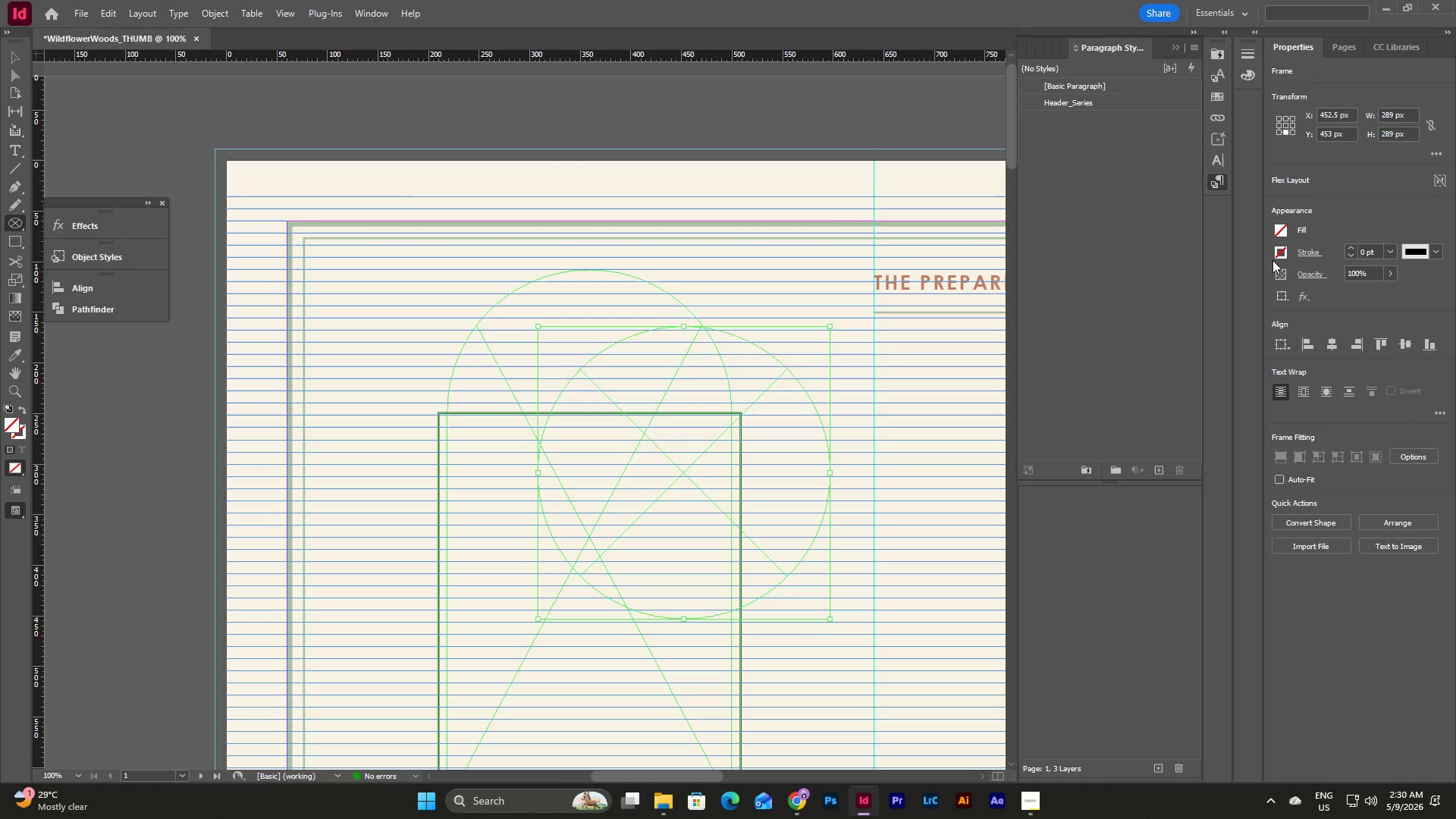 
left_click([1281, 250])
 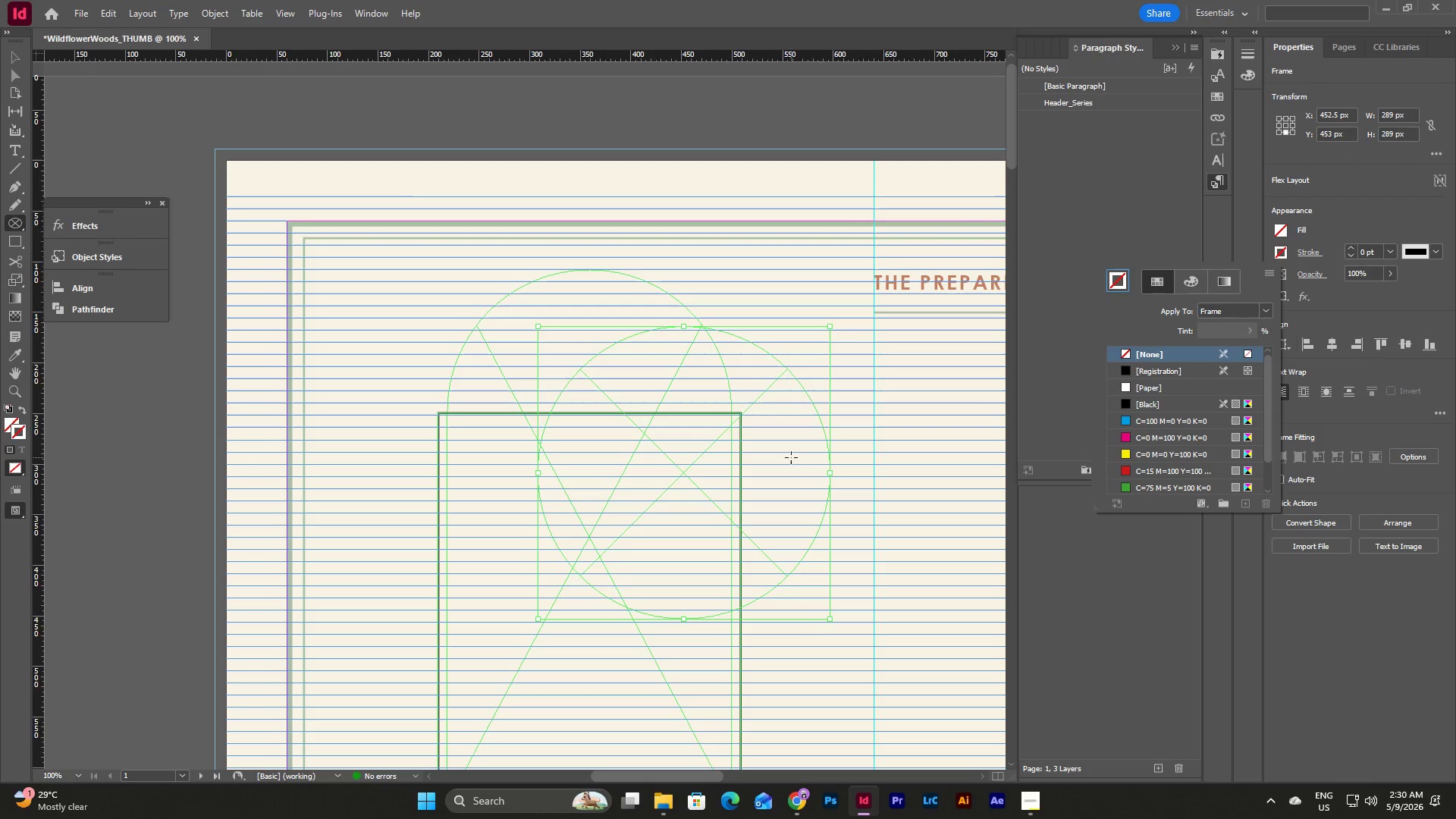 
key(Control+Z)
 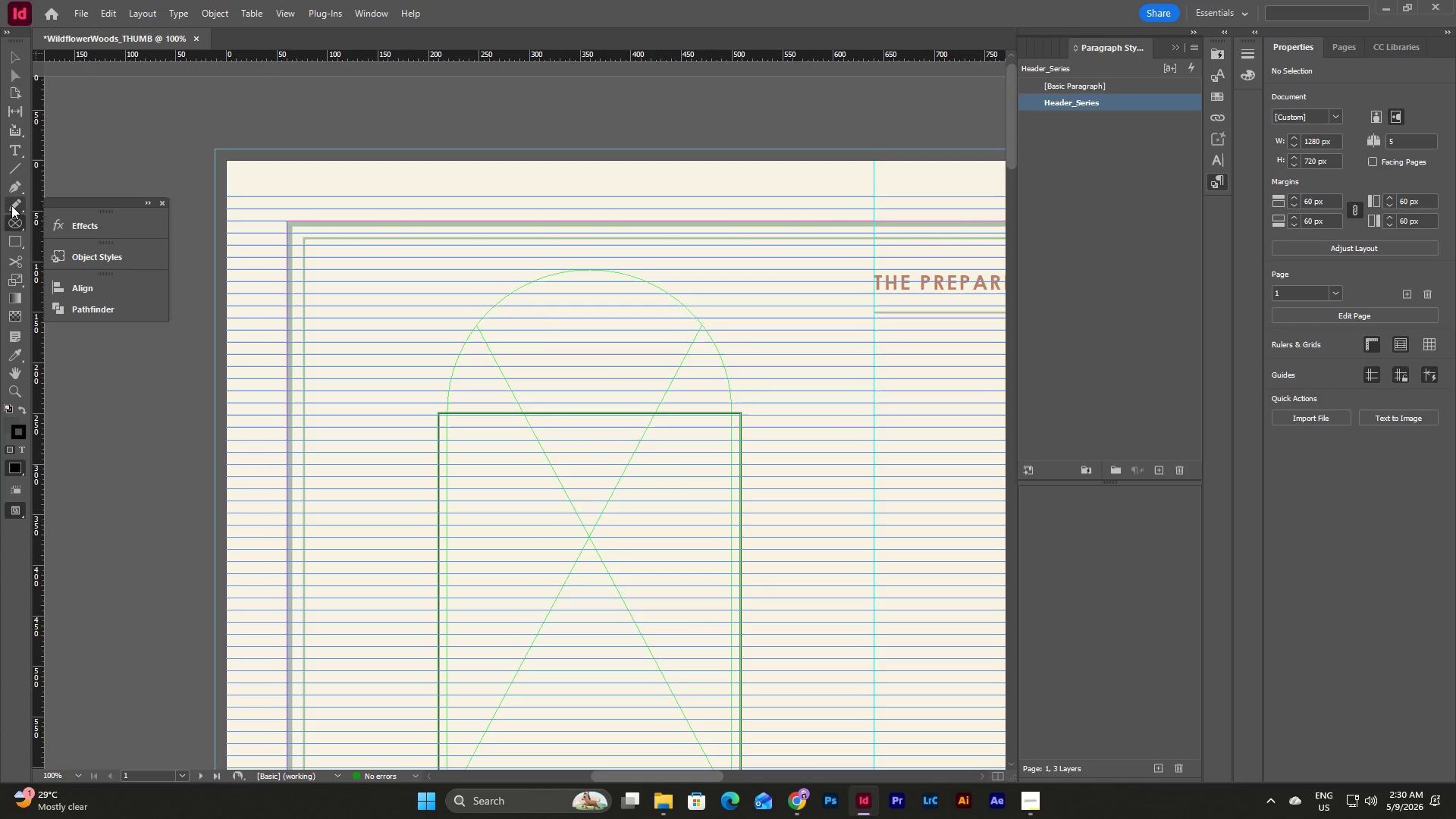 
left_click([14, 240])
 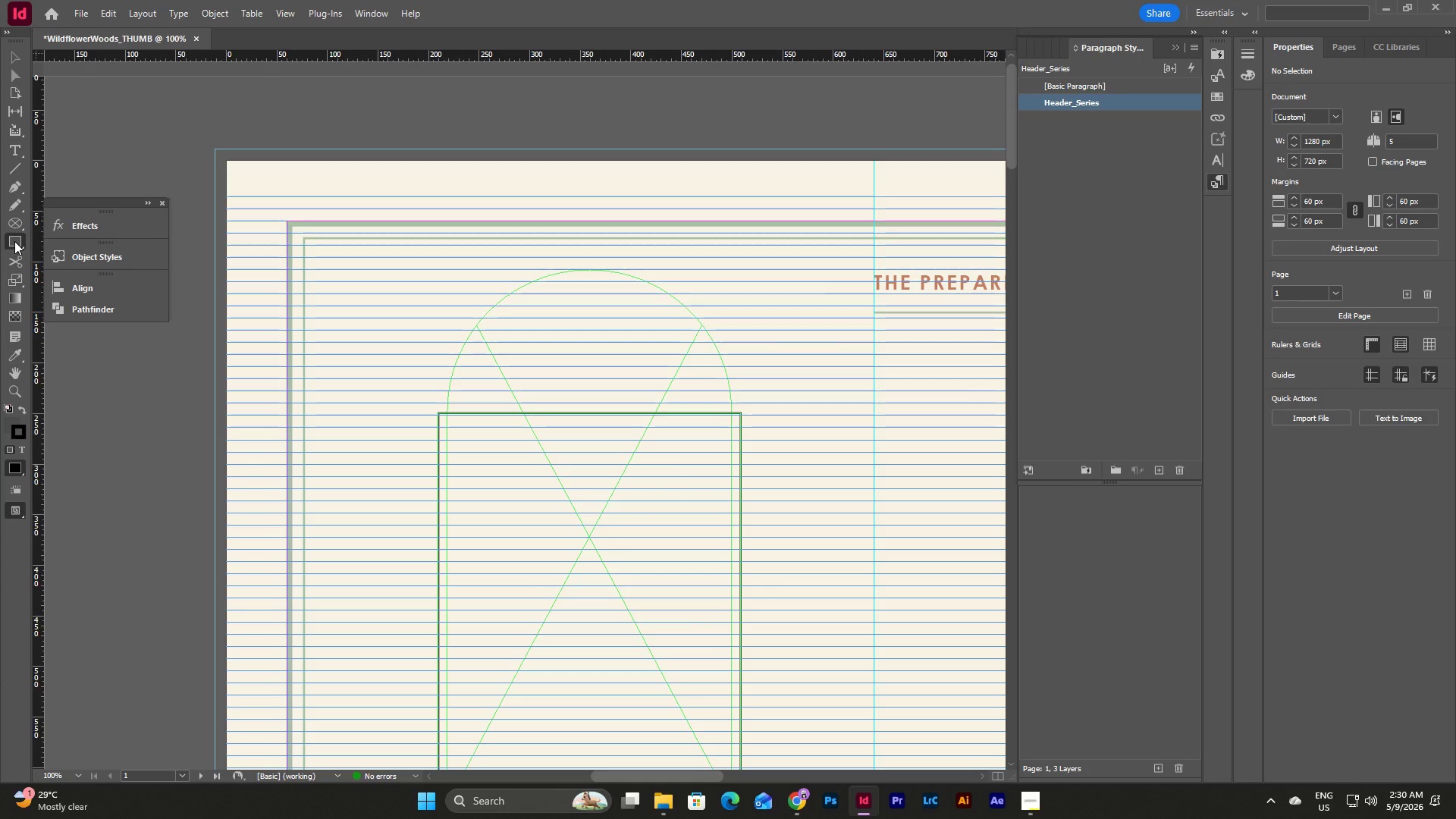 
left_click([14, 241])
 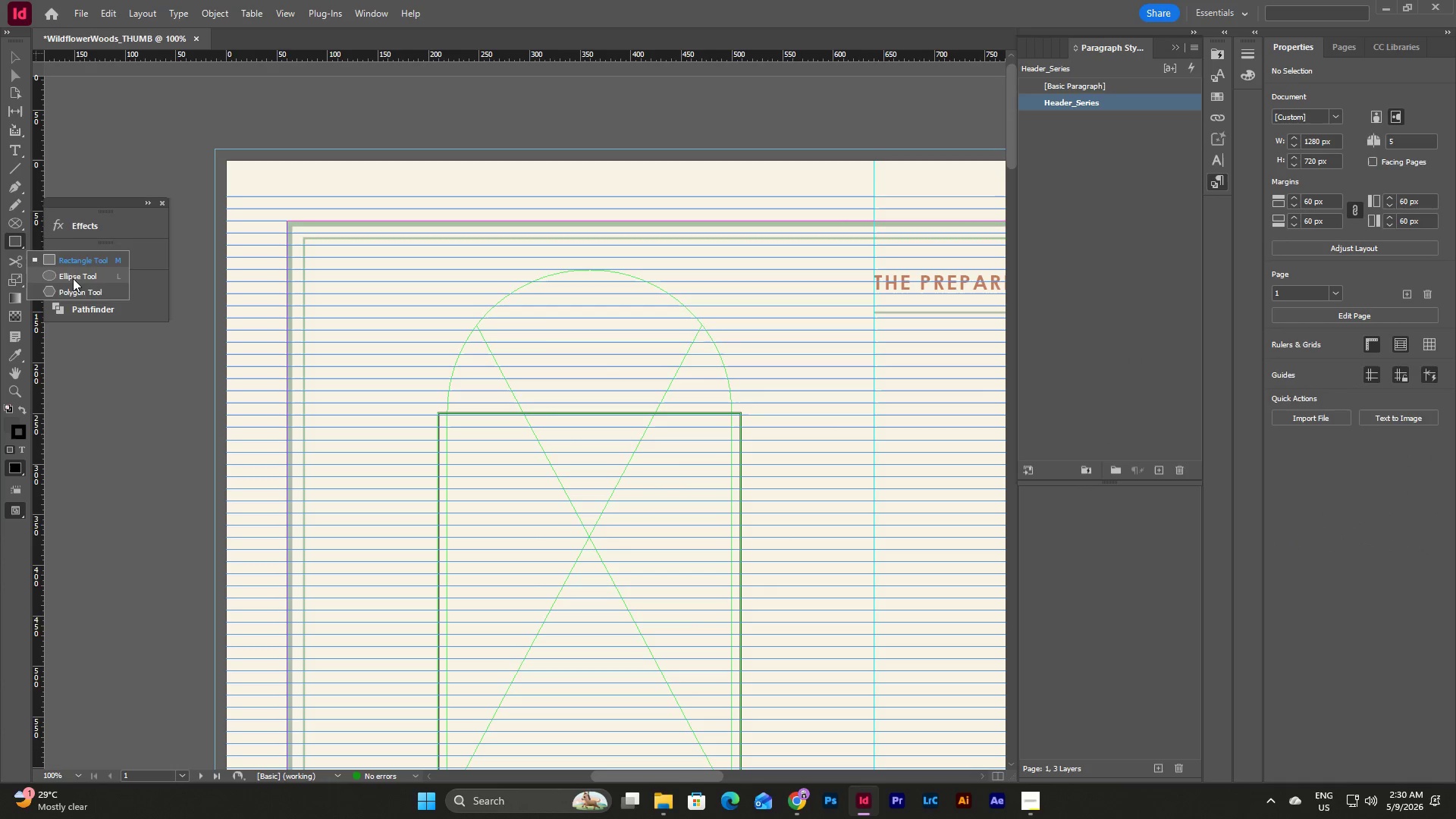 
left_click([71, 277])
 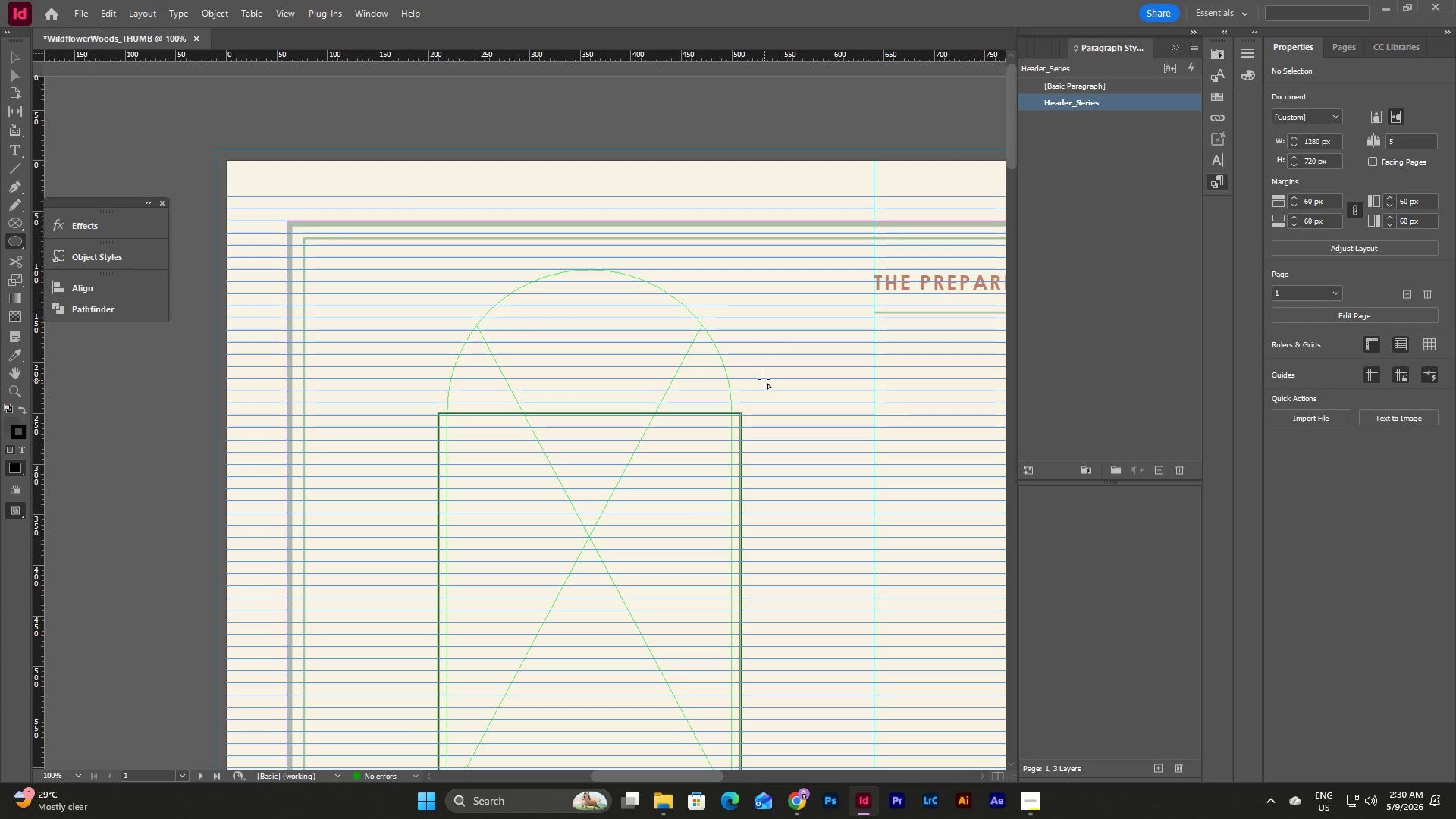 
hold_key(key=ShiftLeft, duration=1.12)
left_click_drag(start_coordinate=[764, 369], to_coordinate=[881, 523])
 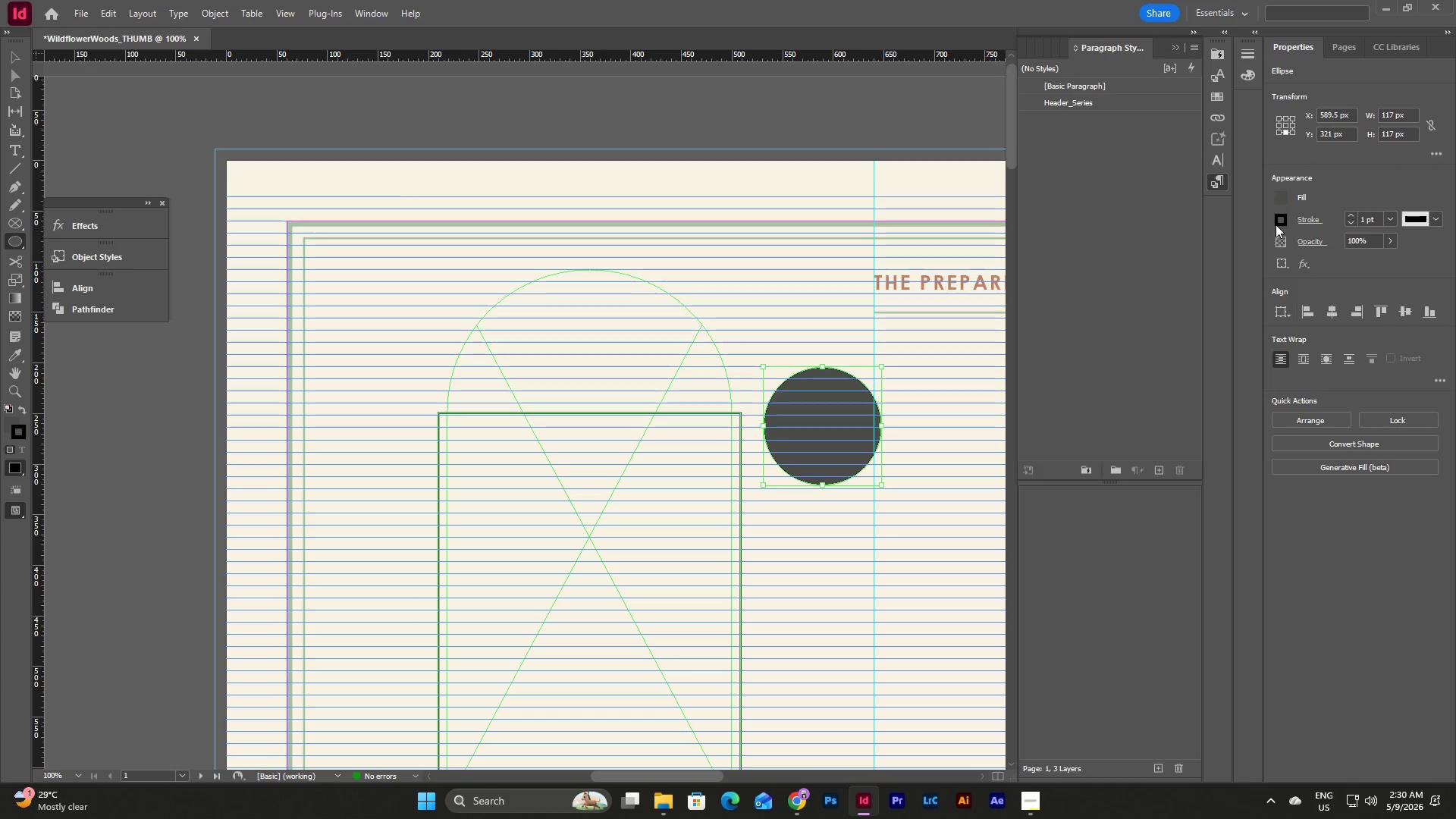 
left_click([1279, 217])
 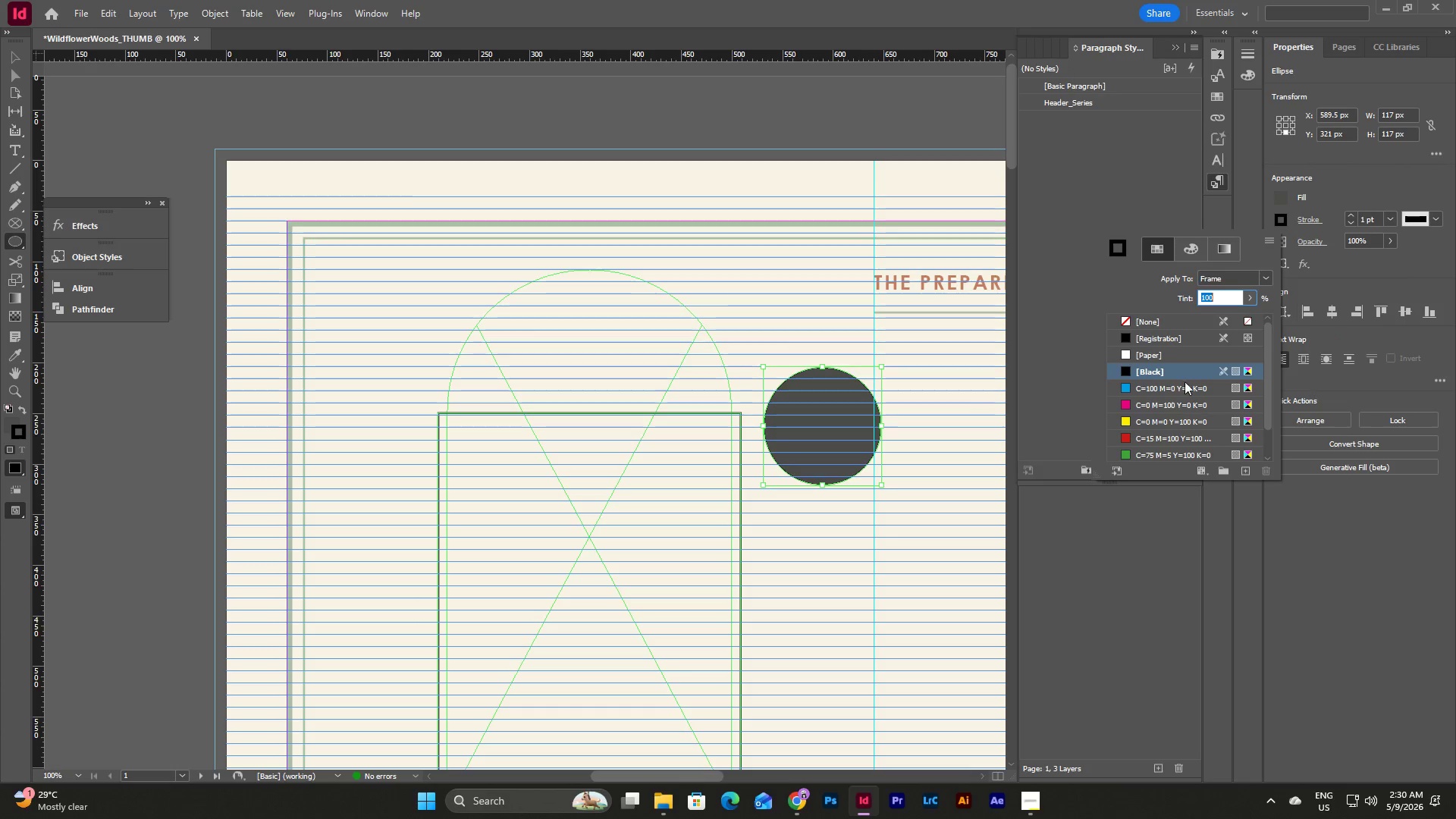 
scroll: coordinate [1172, 399], scroll_direction: down, amount: 6.0
 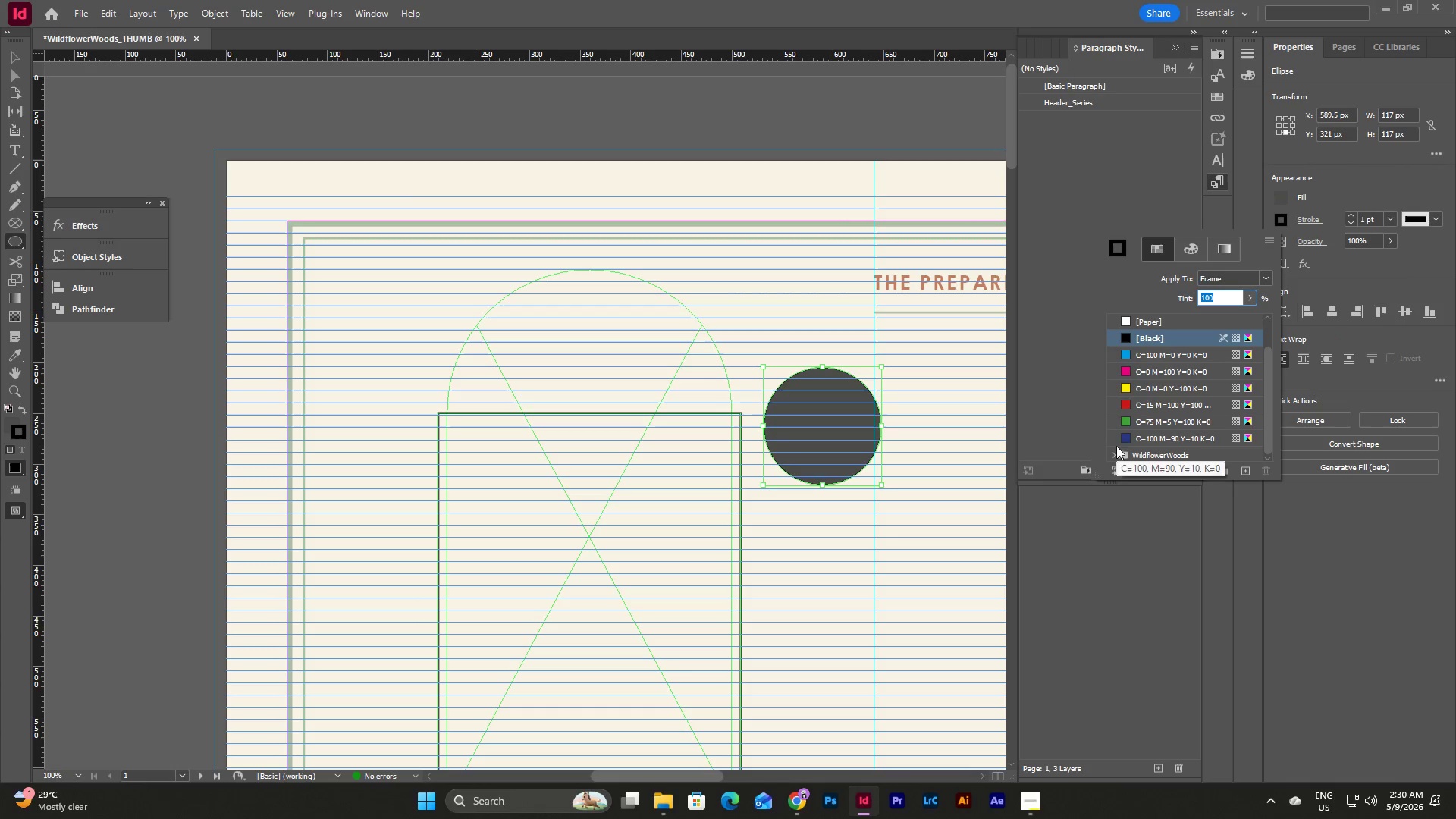 
left_click([1111, 451])
 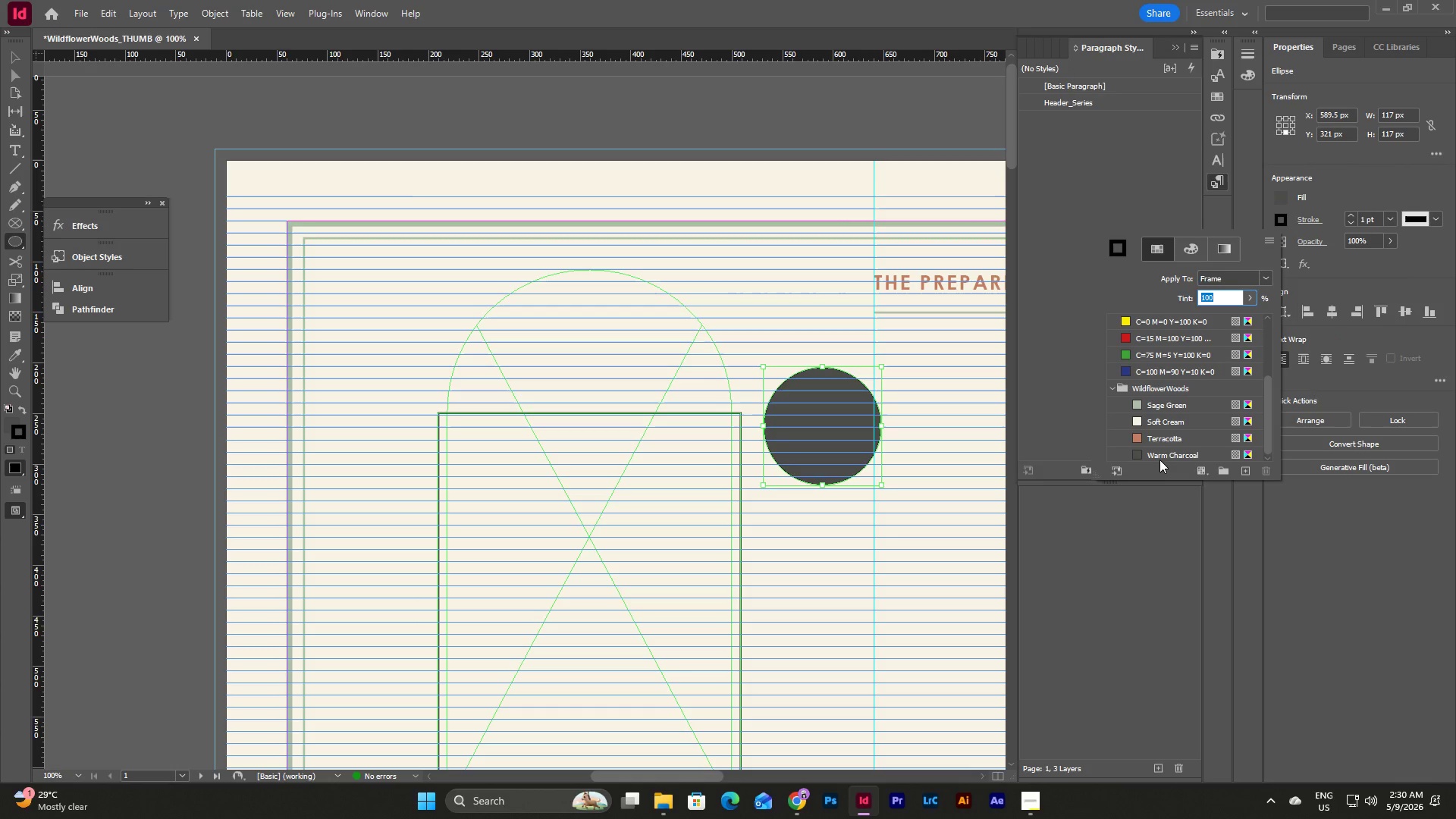 
left_click([1161, 450])
 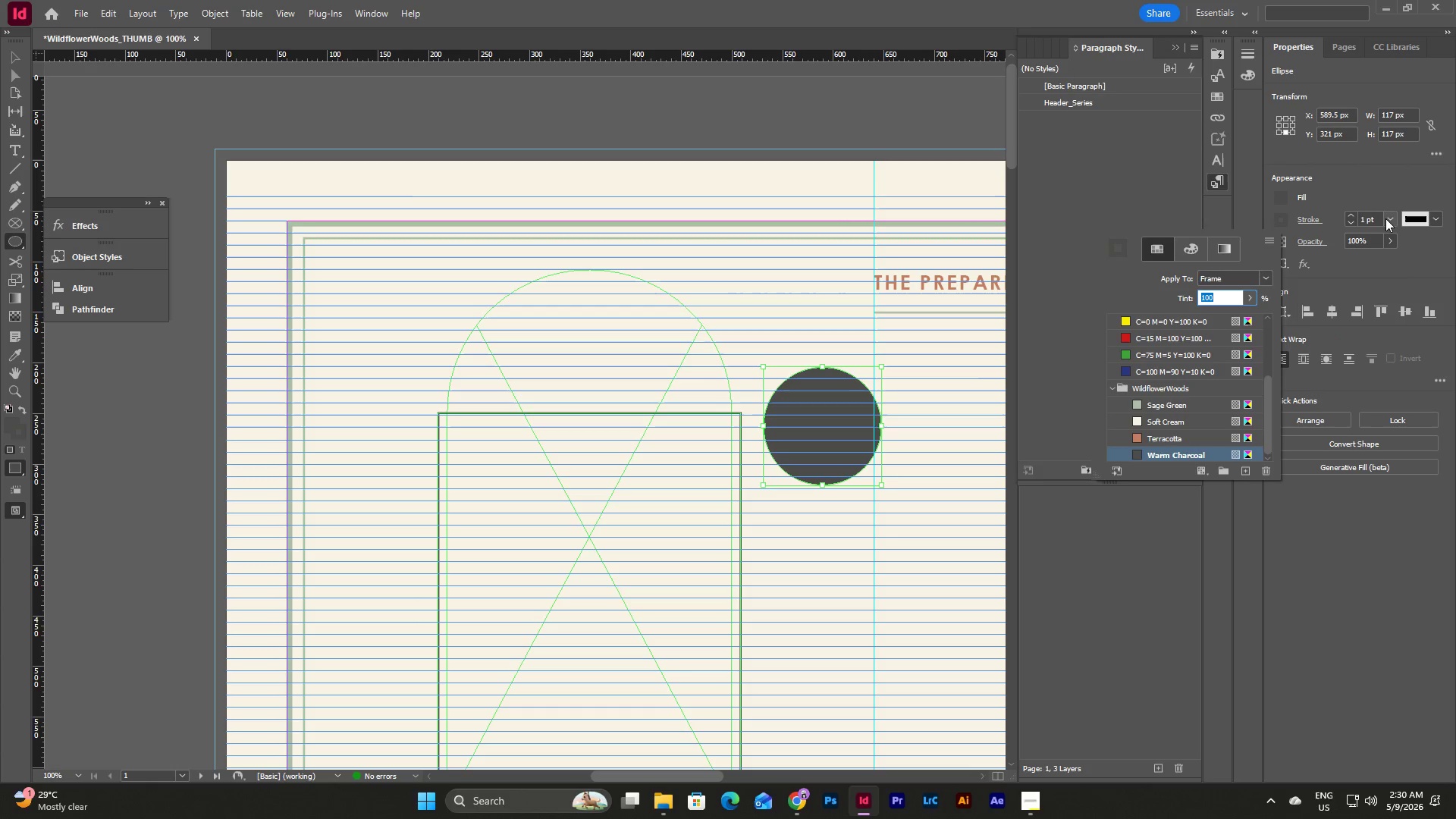 
left_click([1387, 216])
 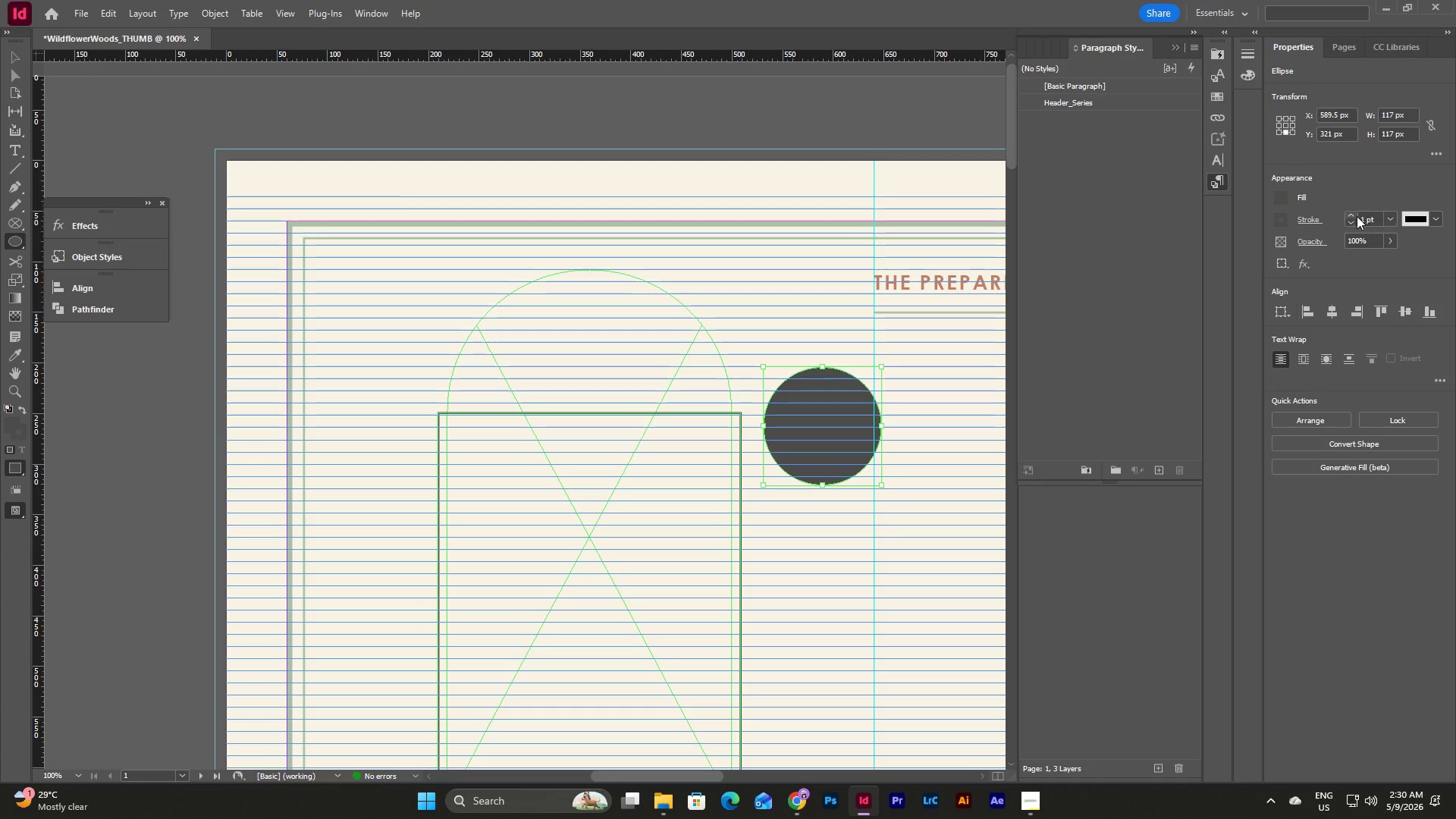 
left_click([1346, 215])
 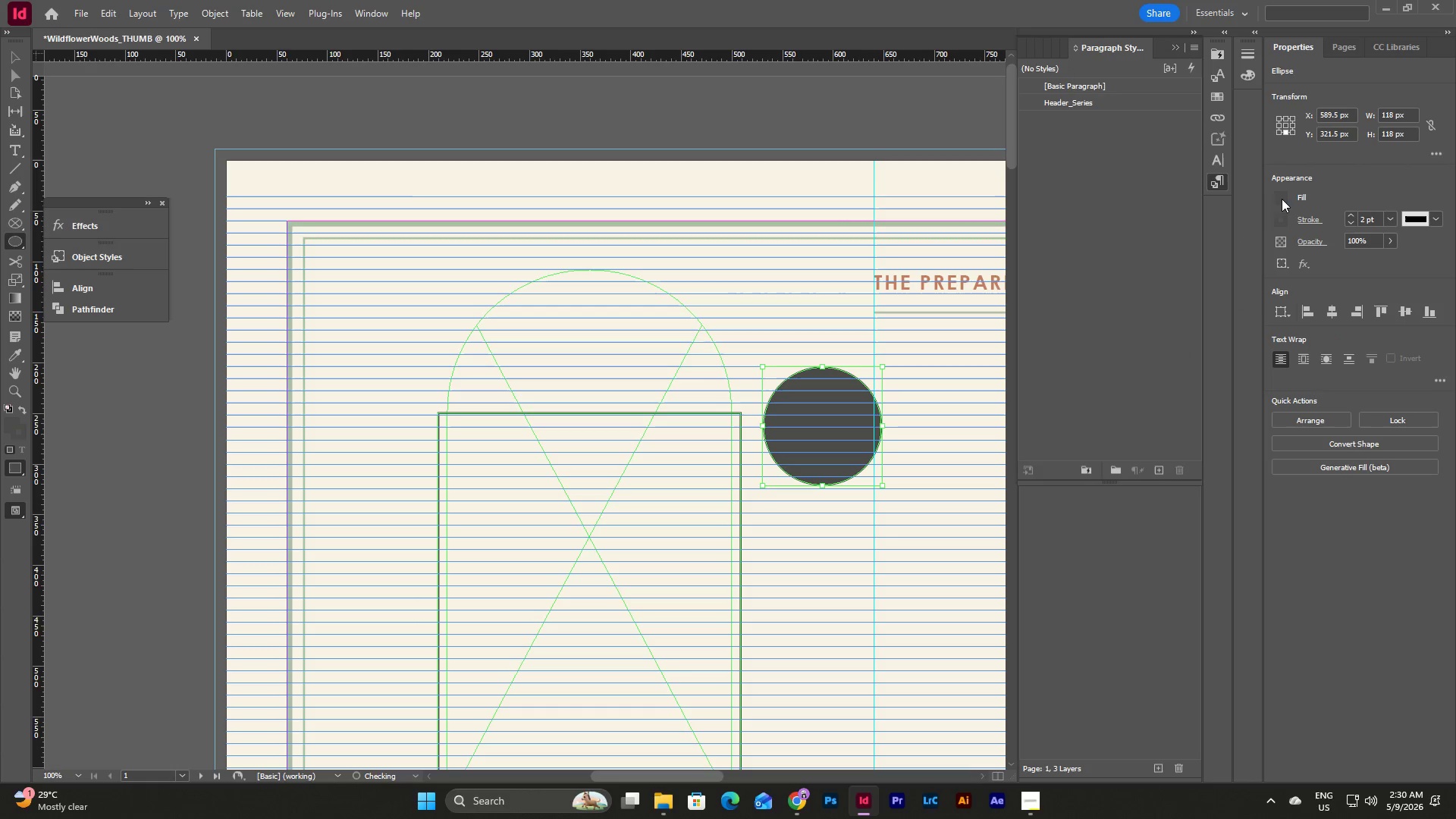 
left_click([1279, 193])
 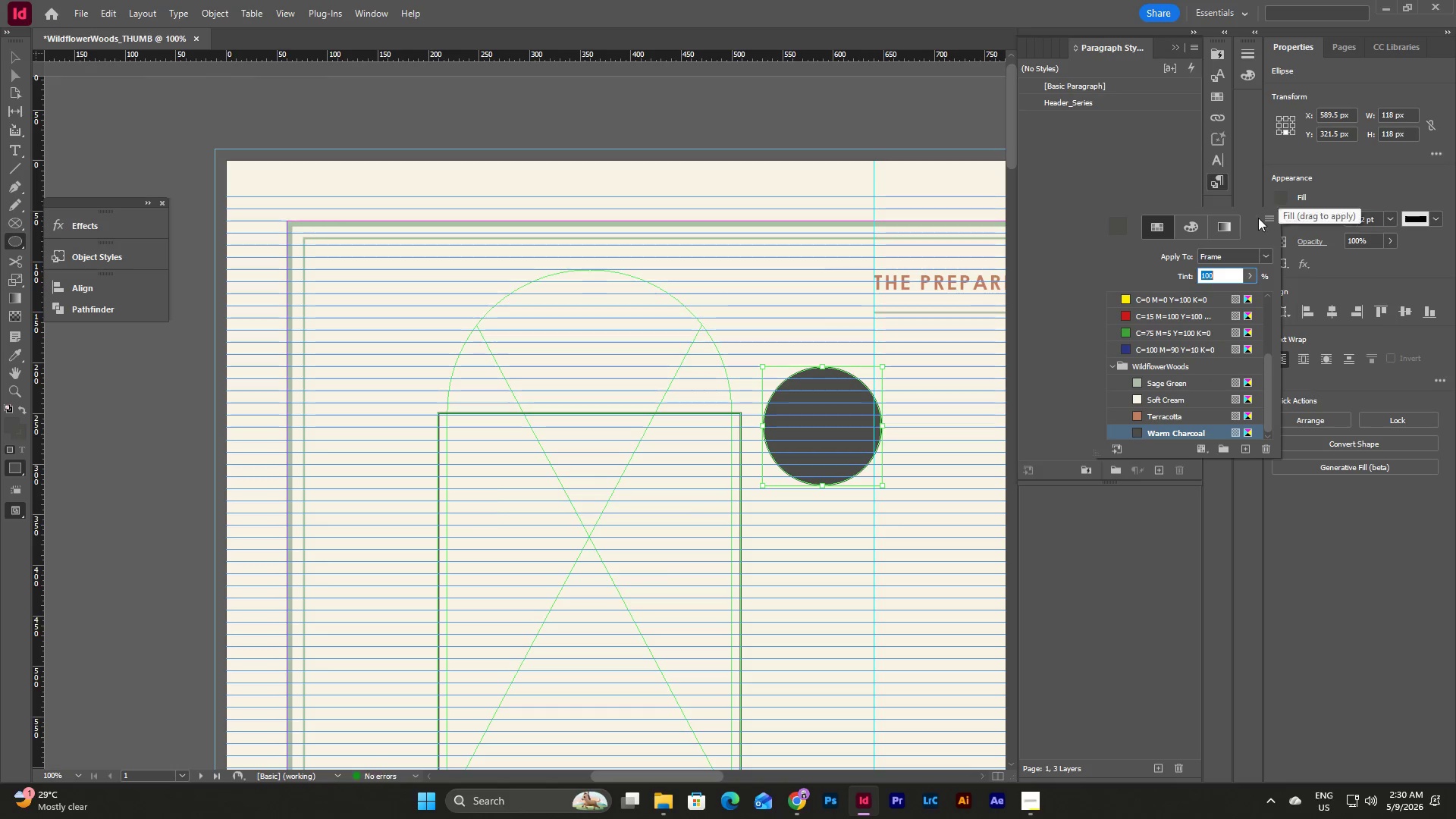 
scroll: coordinate [1161, 359], scroll_direction: up, amount: 5.0
 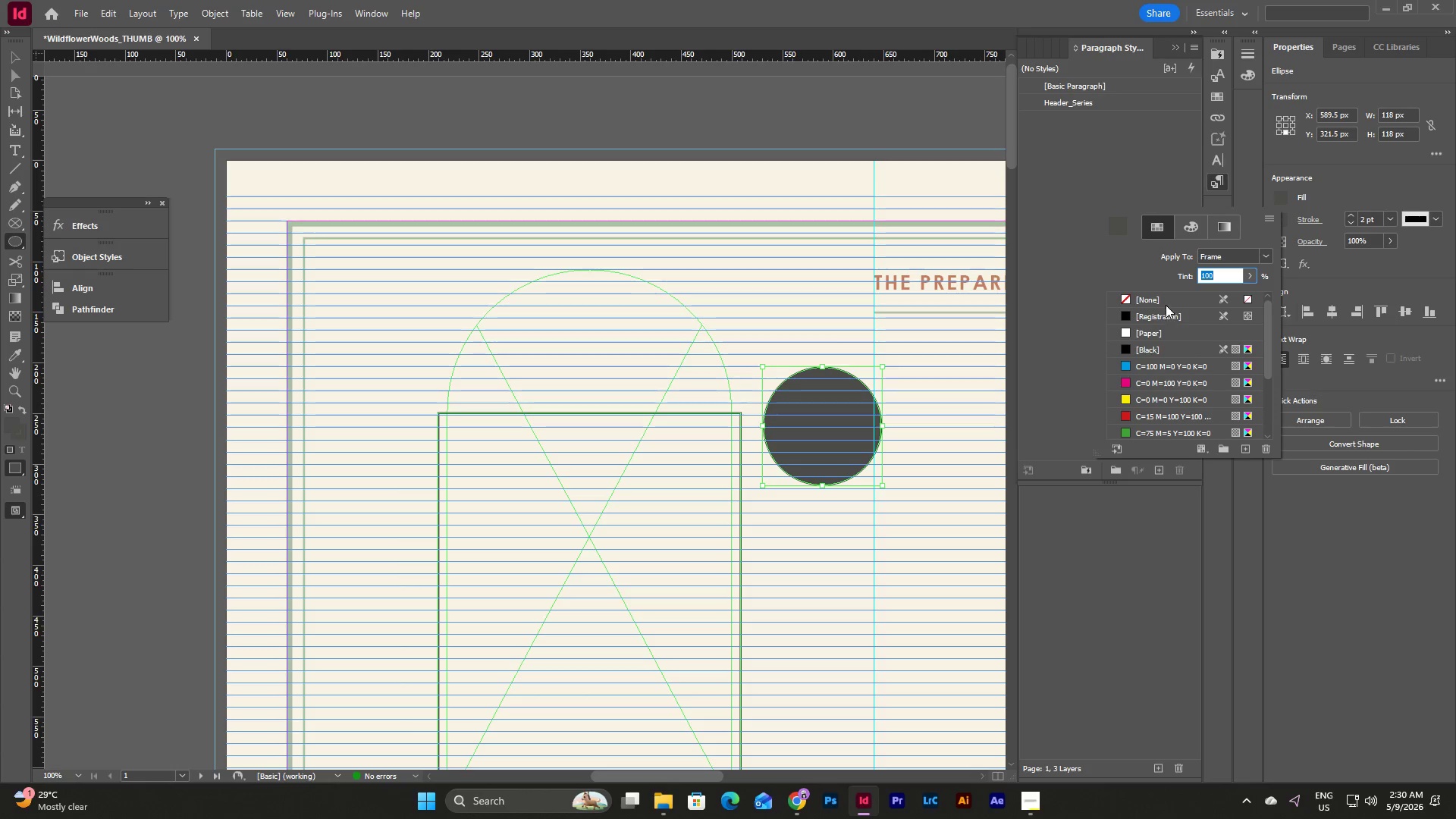 
left_click([1168, 300])
 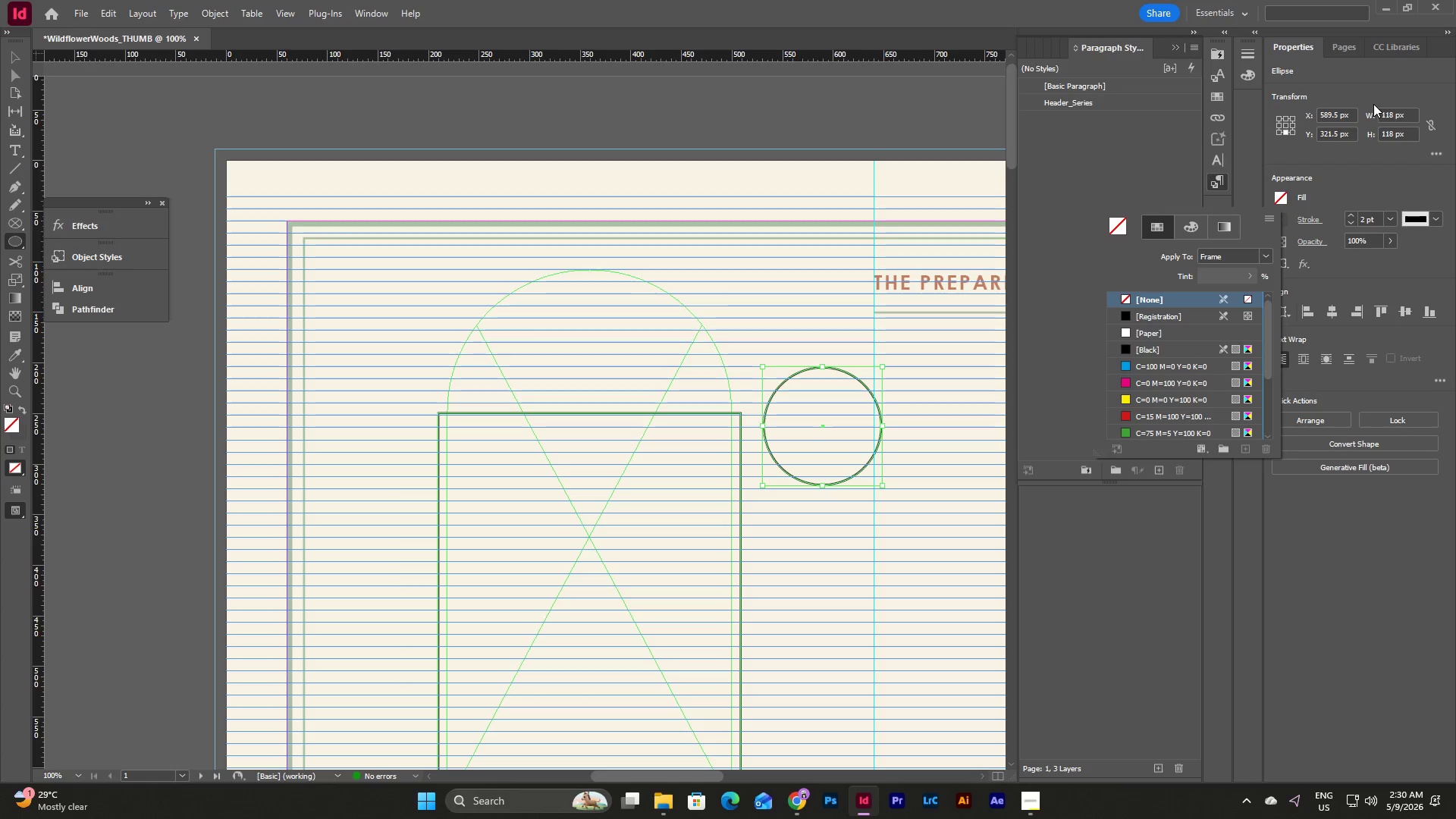 
left_click_drag(start_coordinate=[1409, 115], to_coordinate=[1369, 112])
 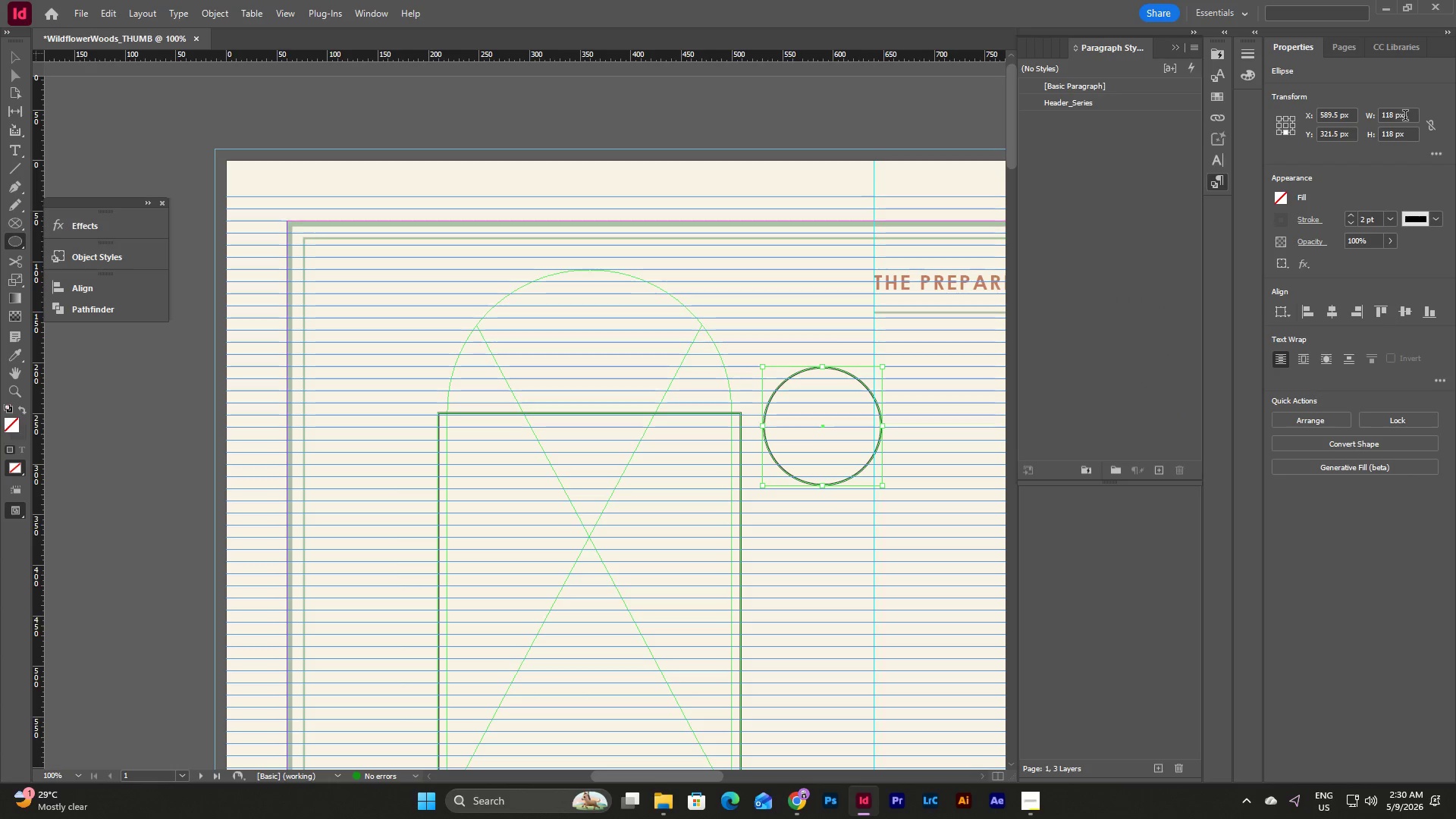 
left_click_drag(start_coordinate=[1405, 117], to_coordinate=[1359, 110])
 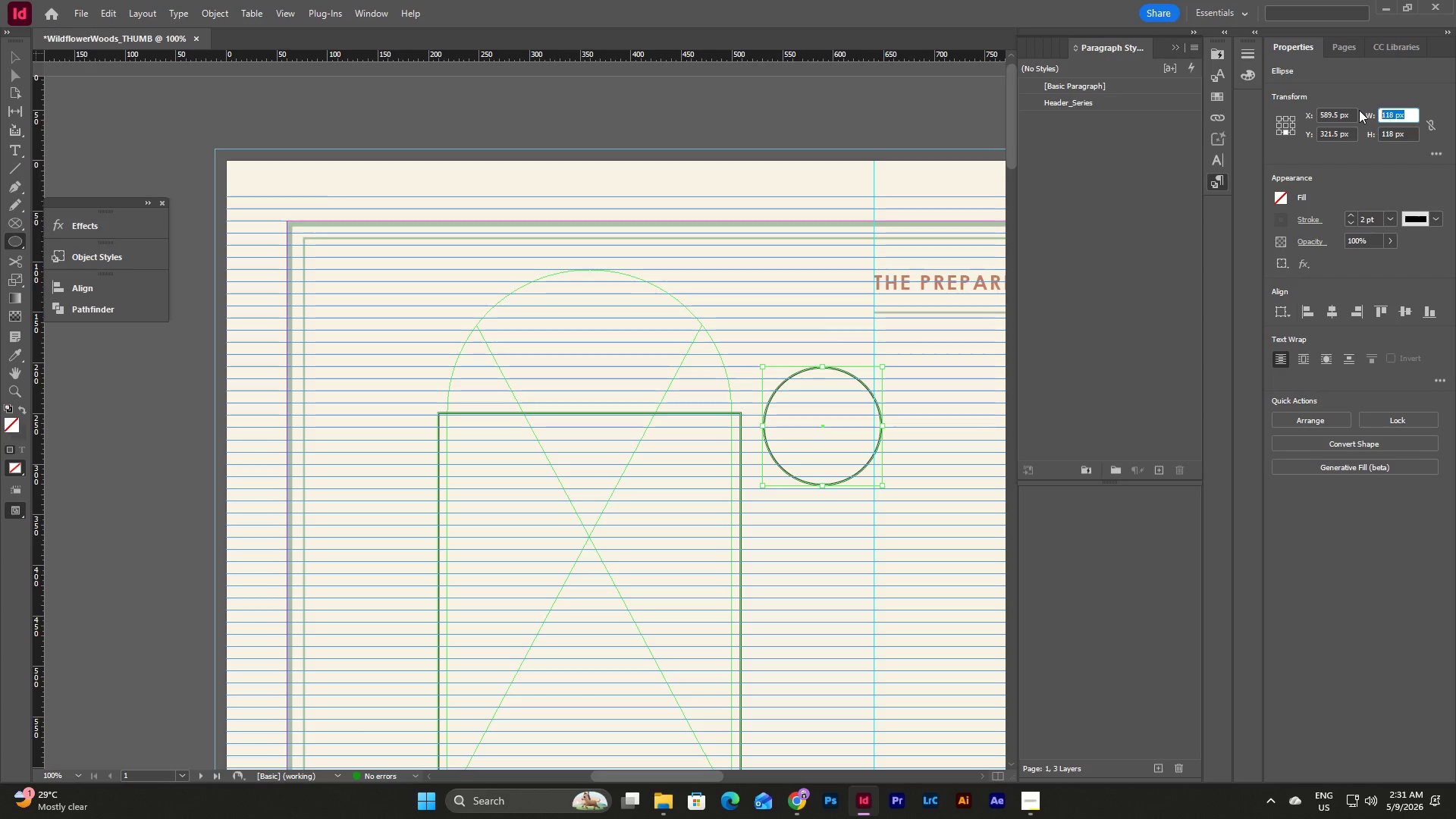 
wait(39.94)
 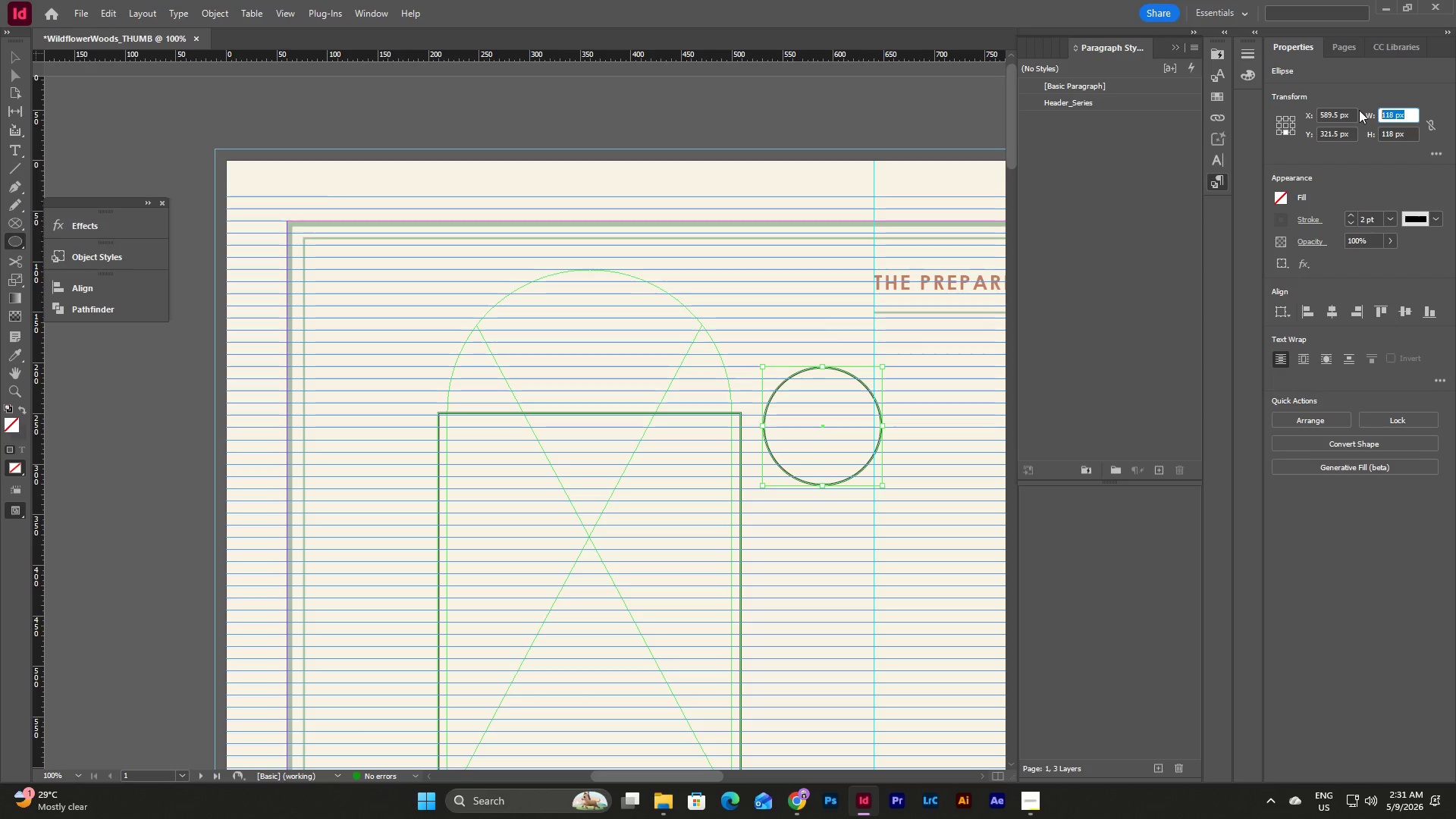 
left_click([1411, 112])
 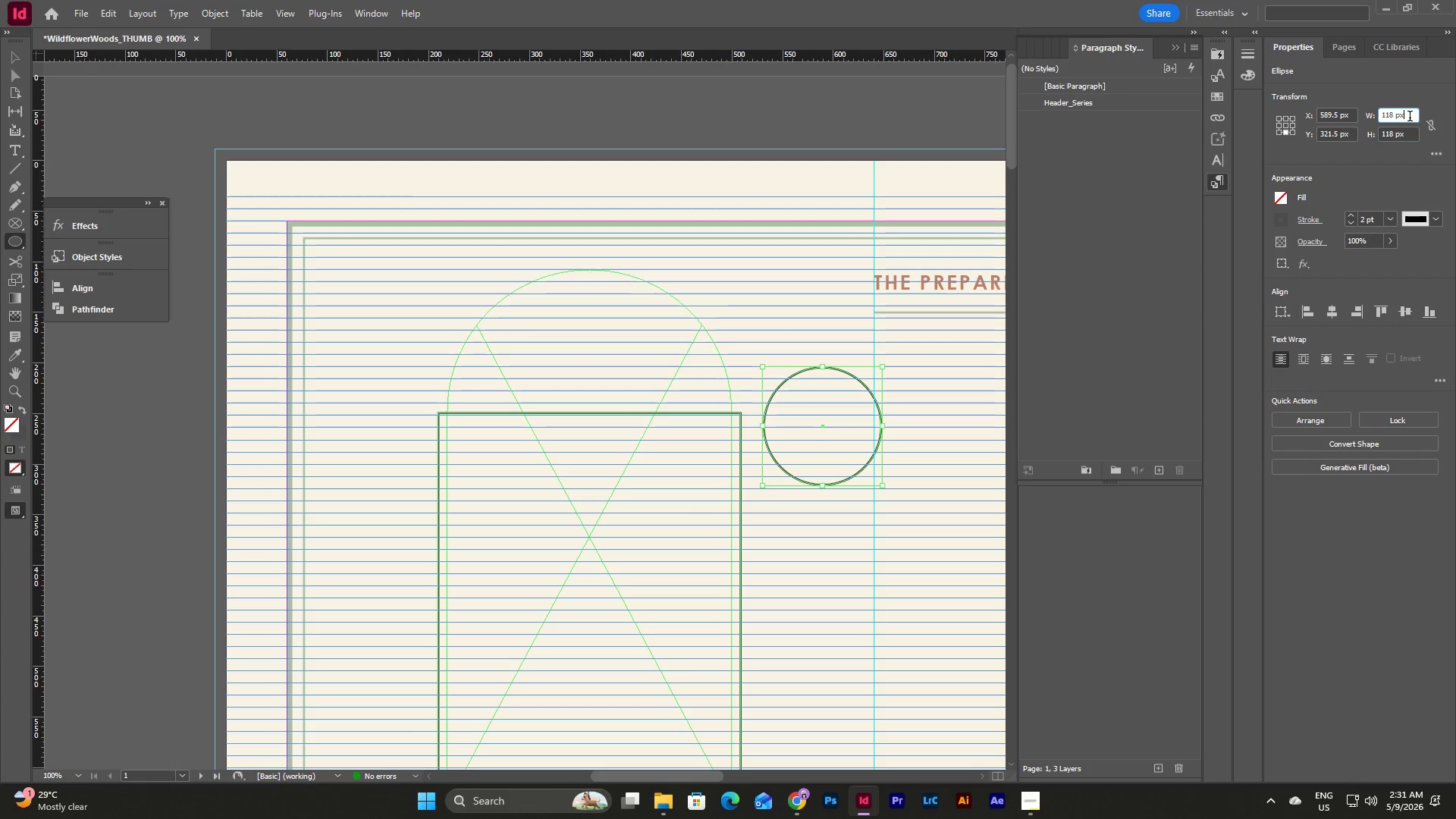 
left_click_drag(start_coordinate=[1411, 118], to_coordinate=[1348, 118])
 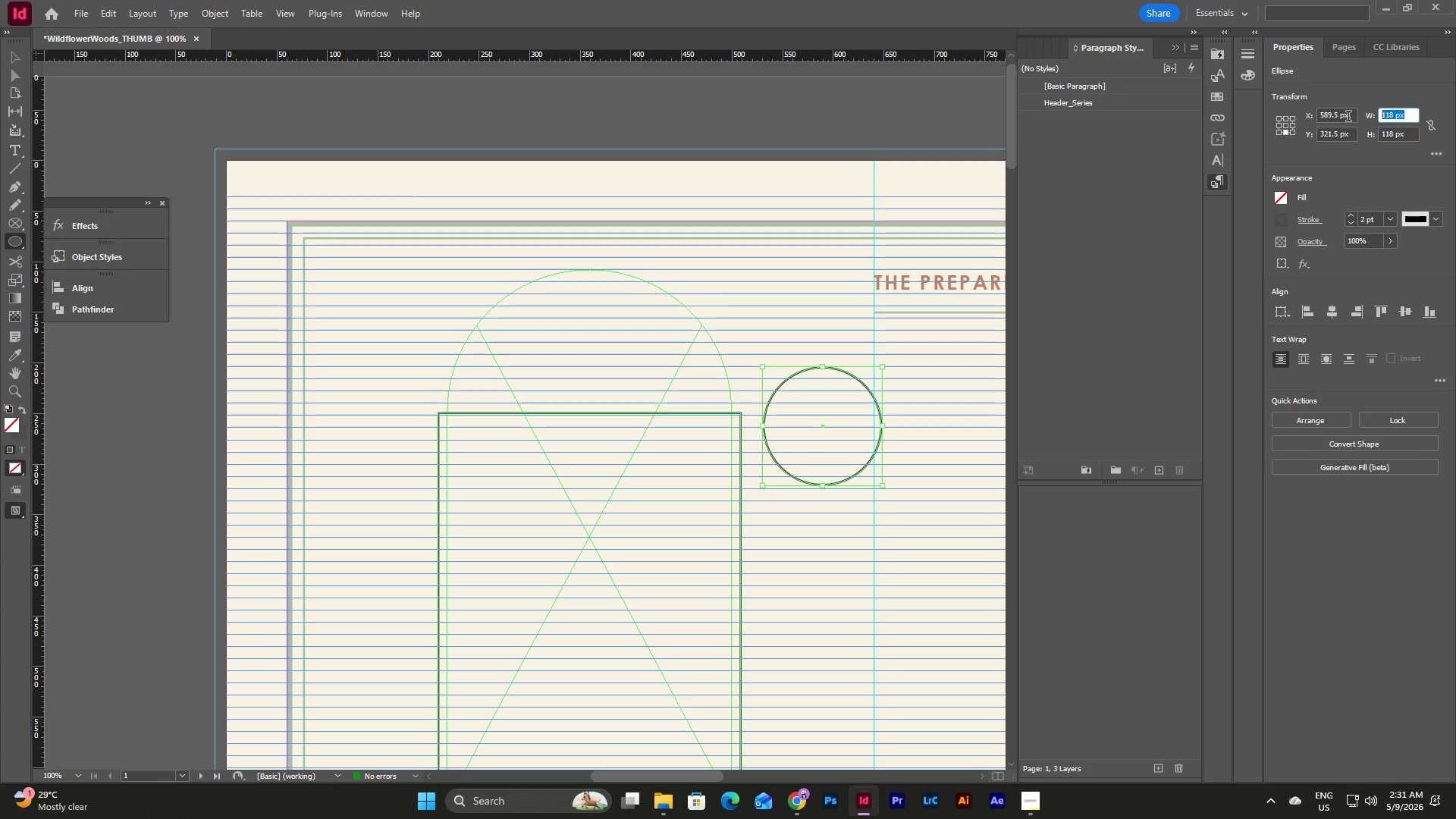 
key(Numpad2)
 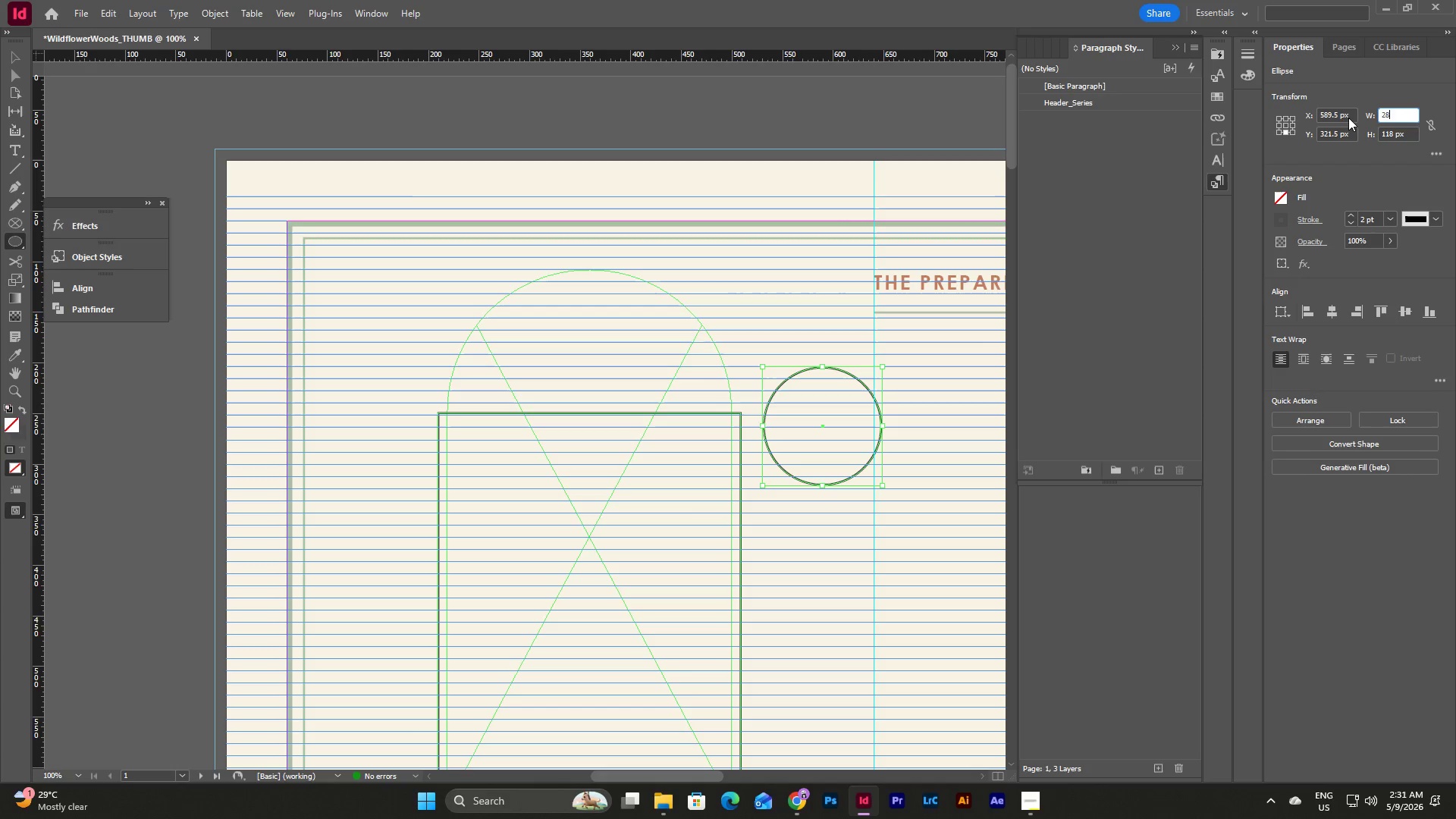 
key(Numpad8)
 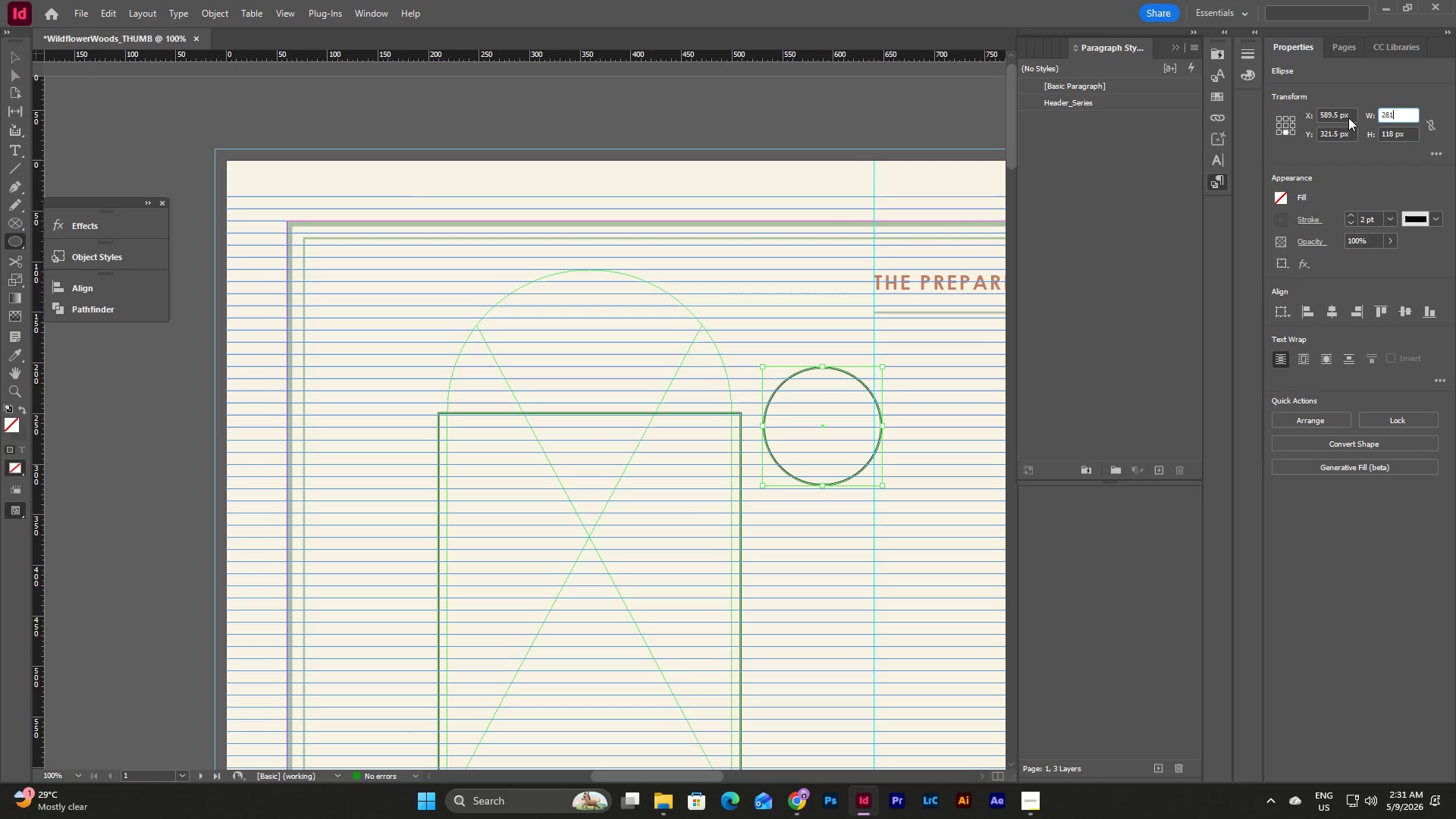 
key(Numpad1)
 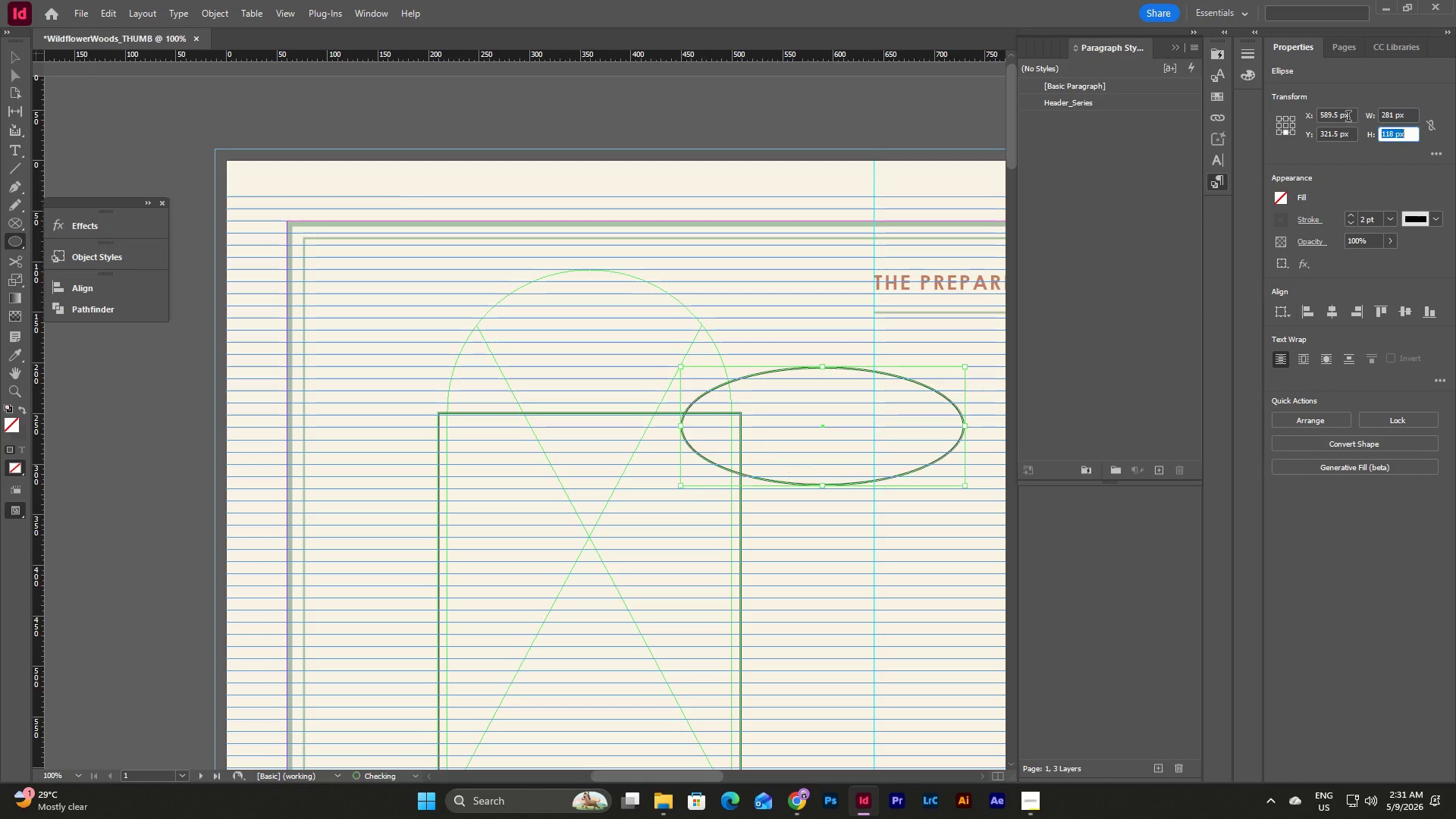 
key(Tab)
 